 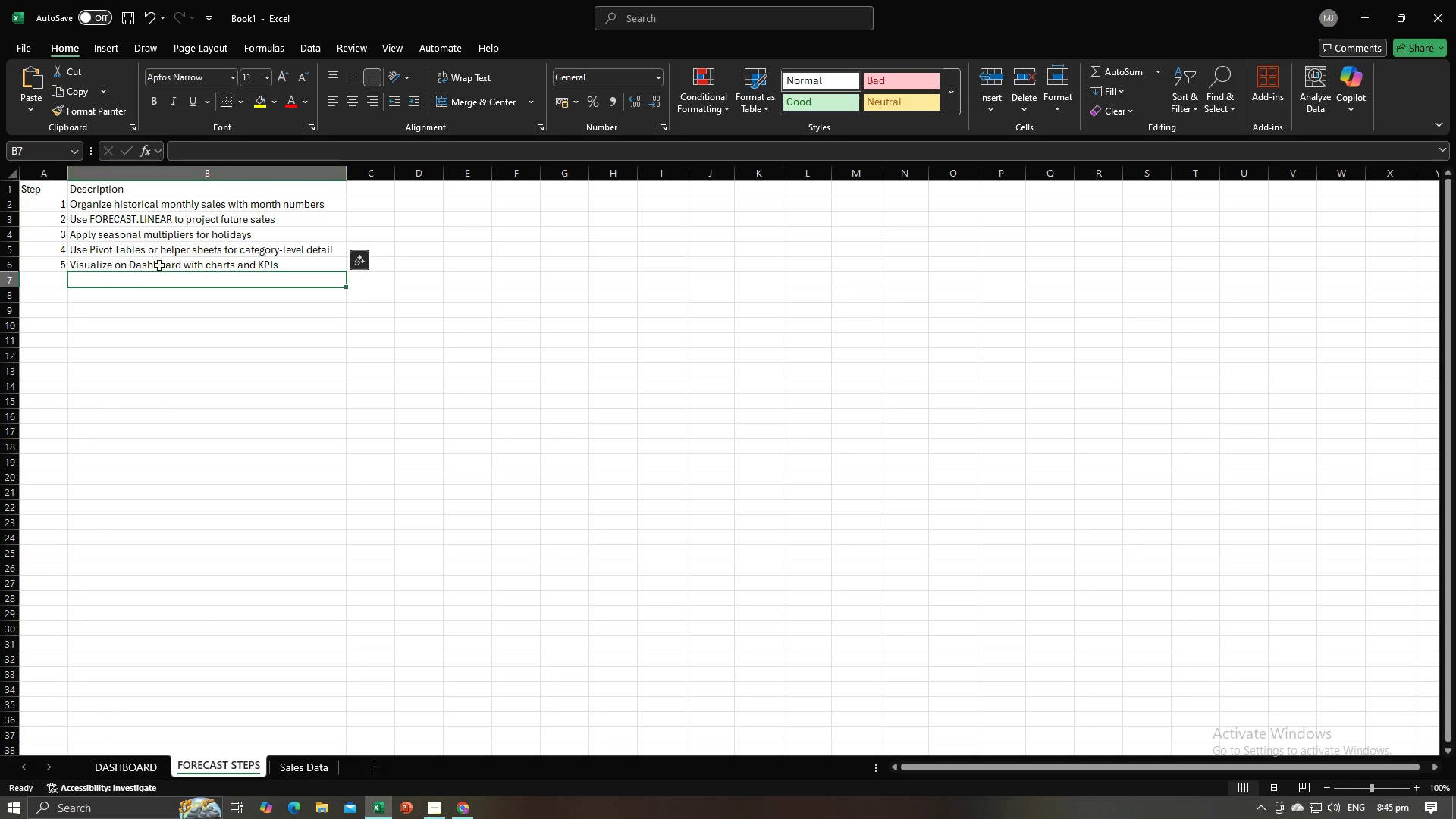 
left_click([194, 362])
 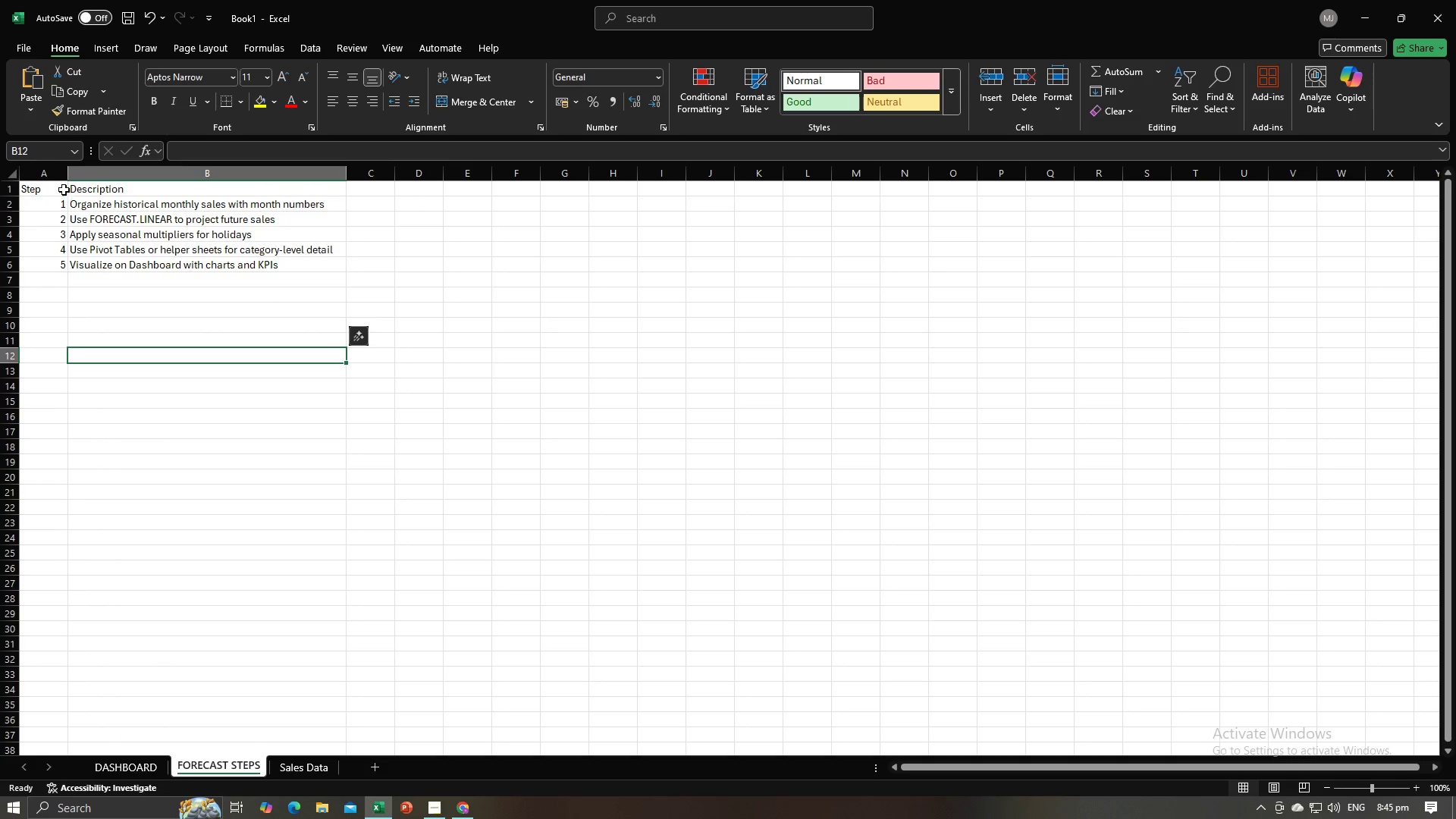 
key(Tab)
 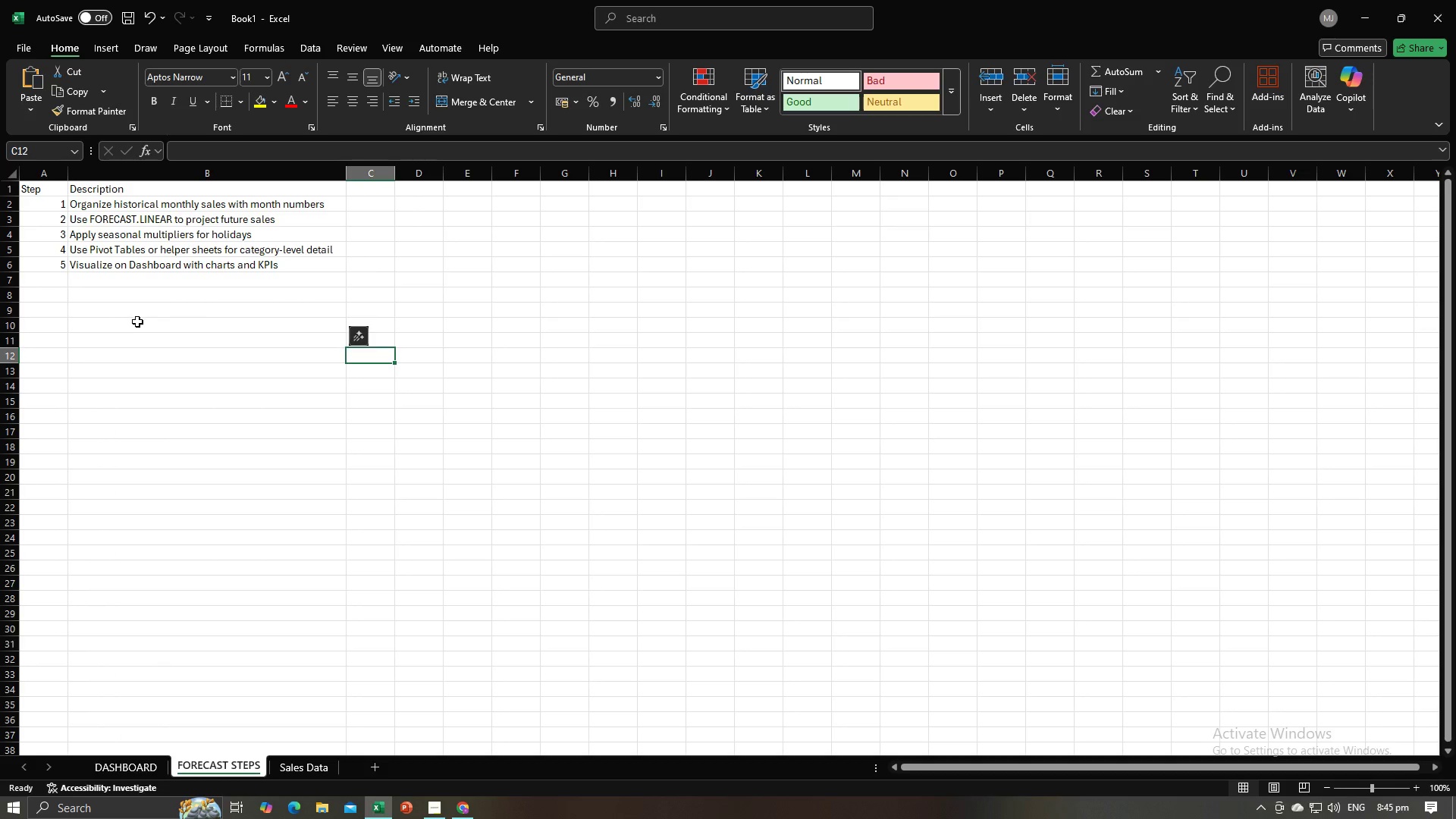 
key(Alt+AltLeft)
 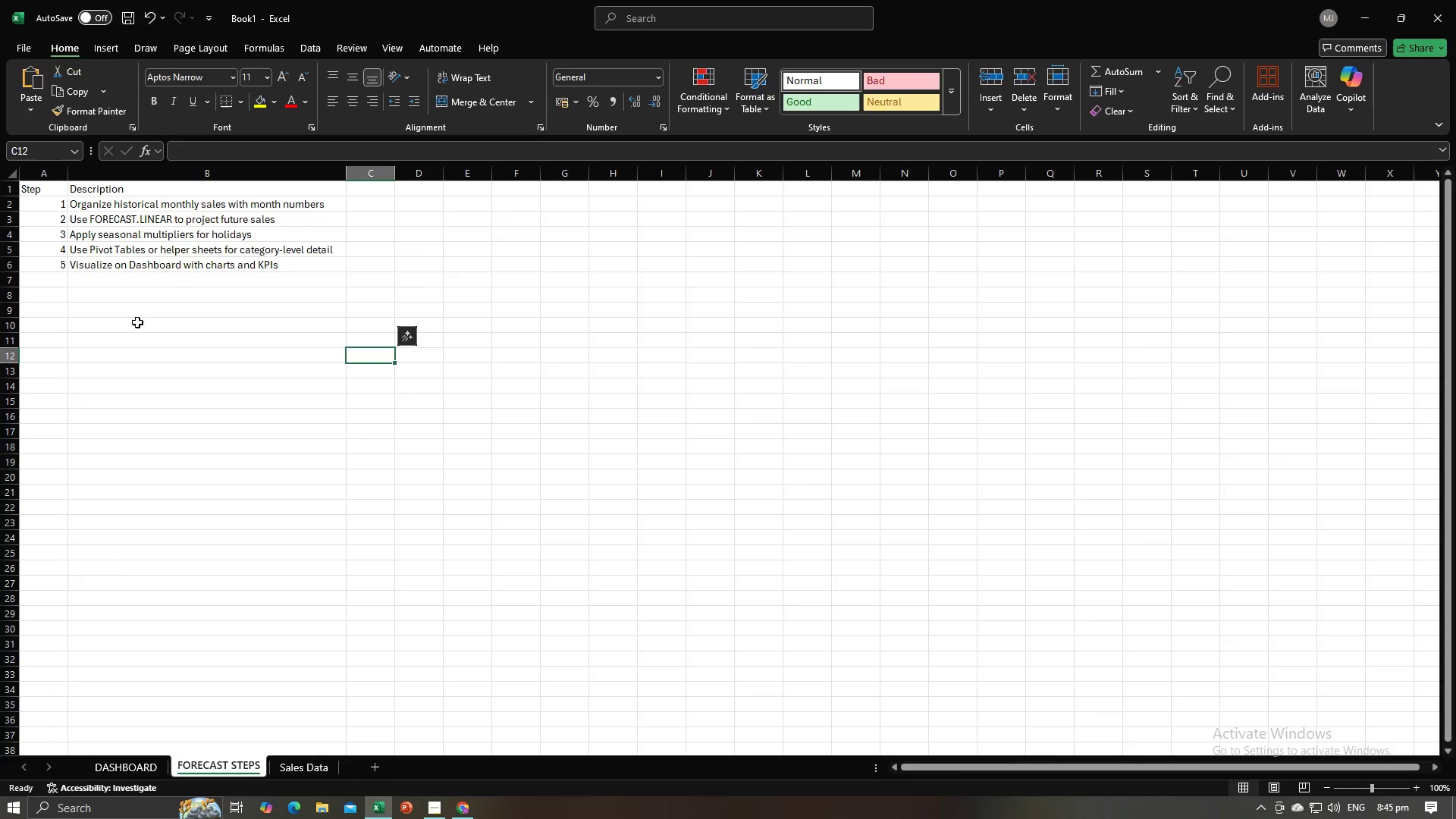 
key(Alt+Tab)
 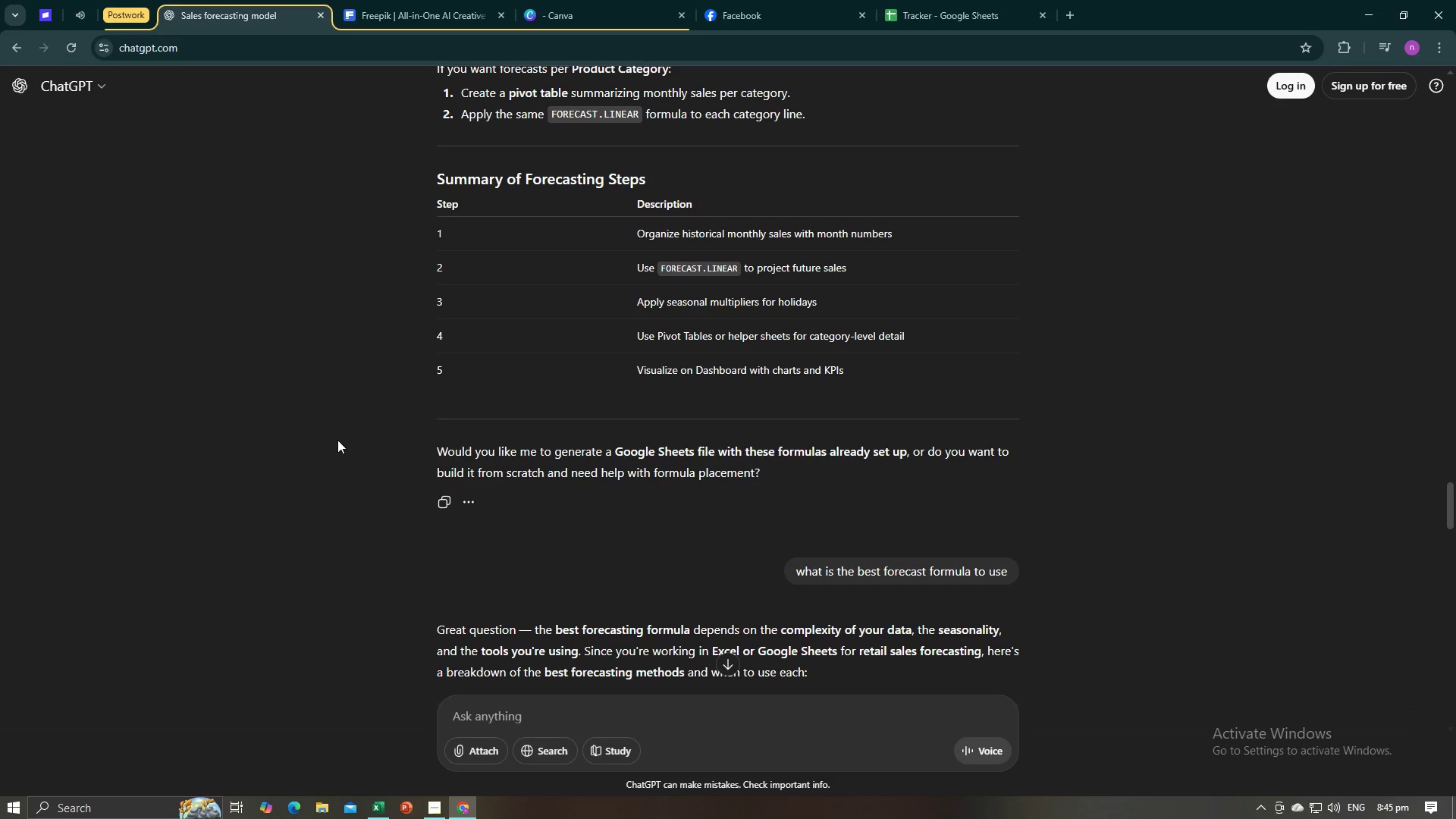 
scroll: coordinate [337, 440], scroll_direction: up, amount: 3.0
 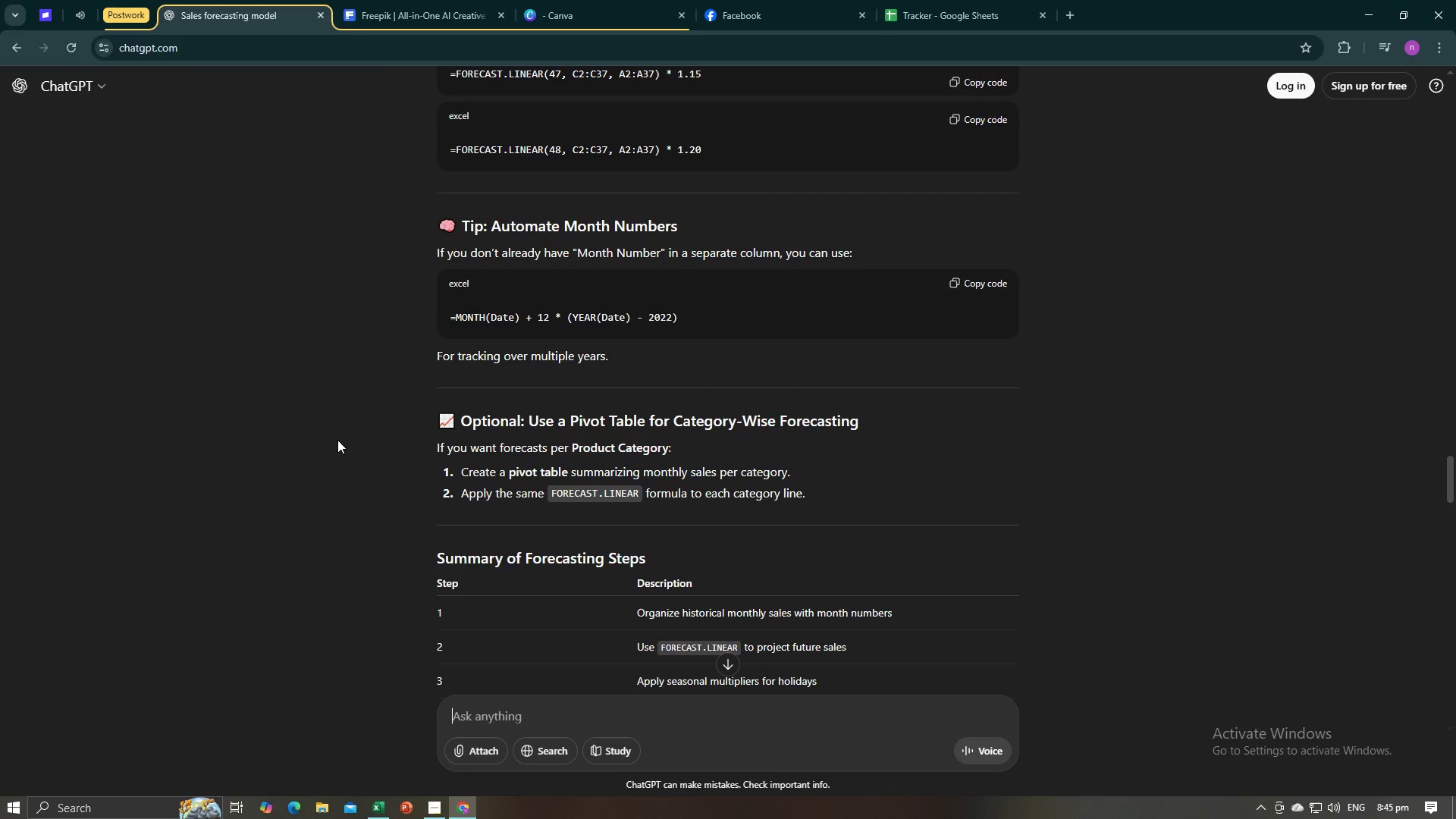 
scroll: coordinate [337, 440], scroll_direction: down, amount: 10.0
 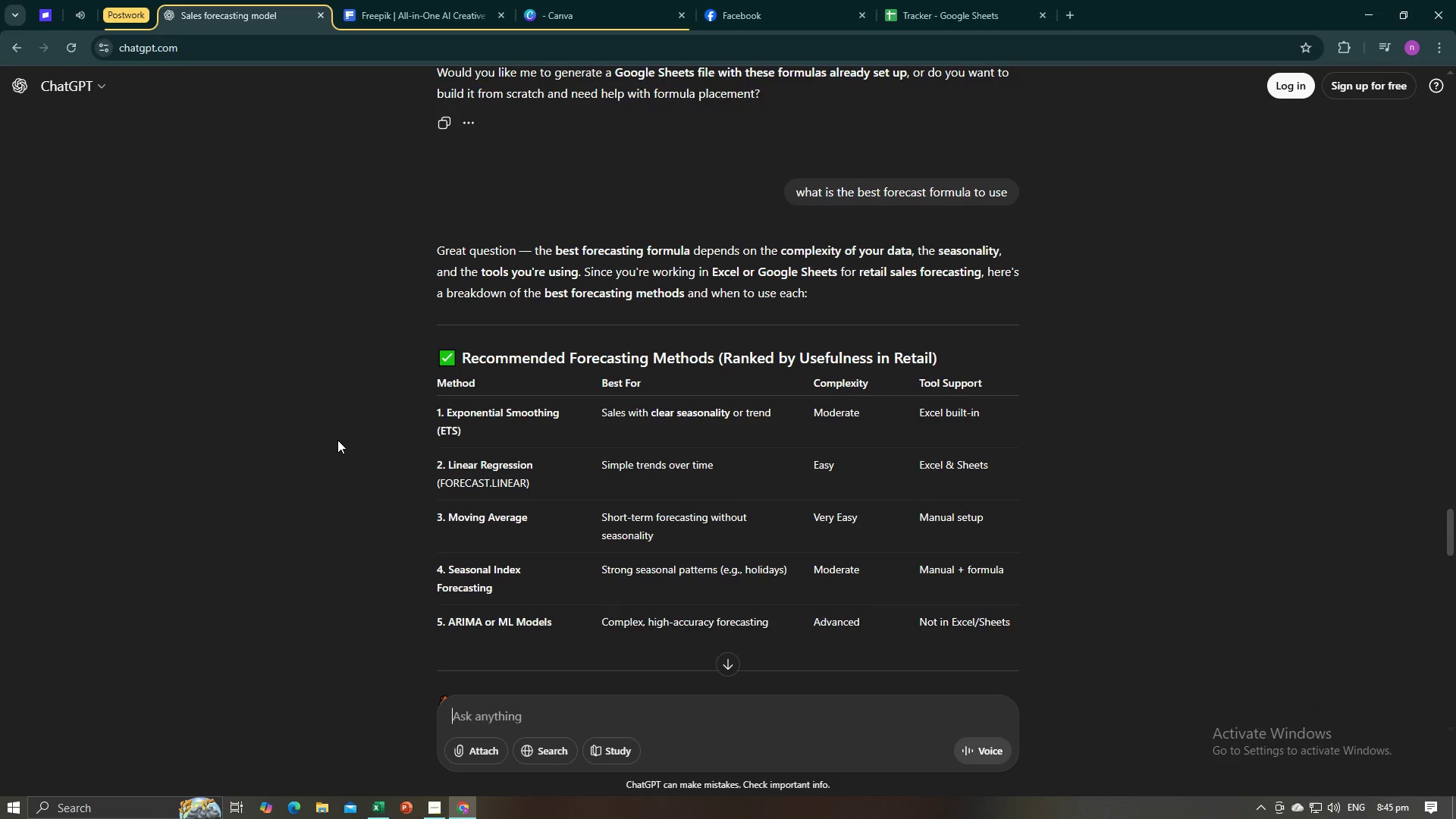 
wait(7.55)
 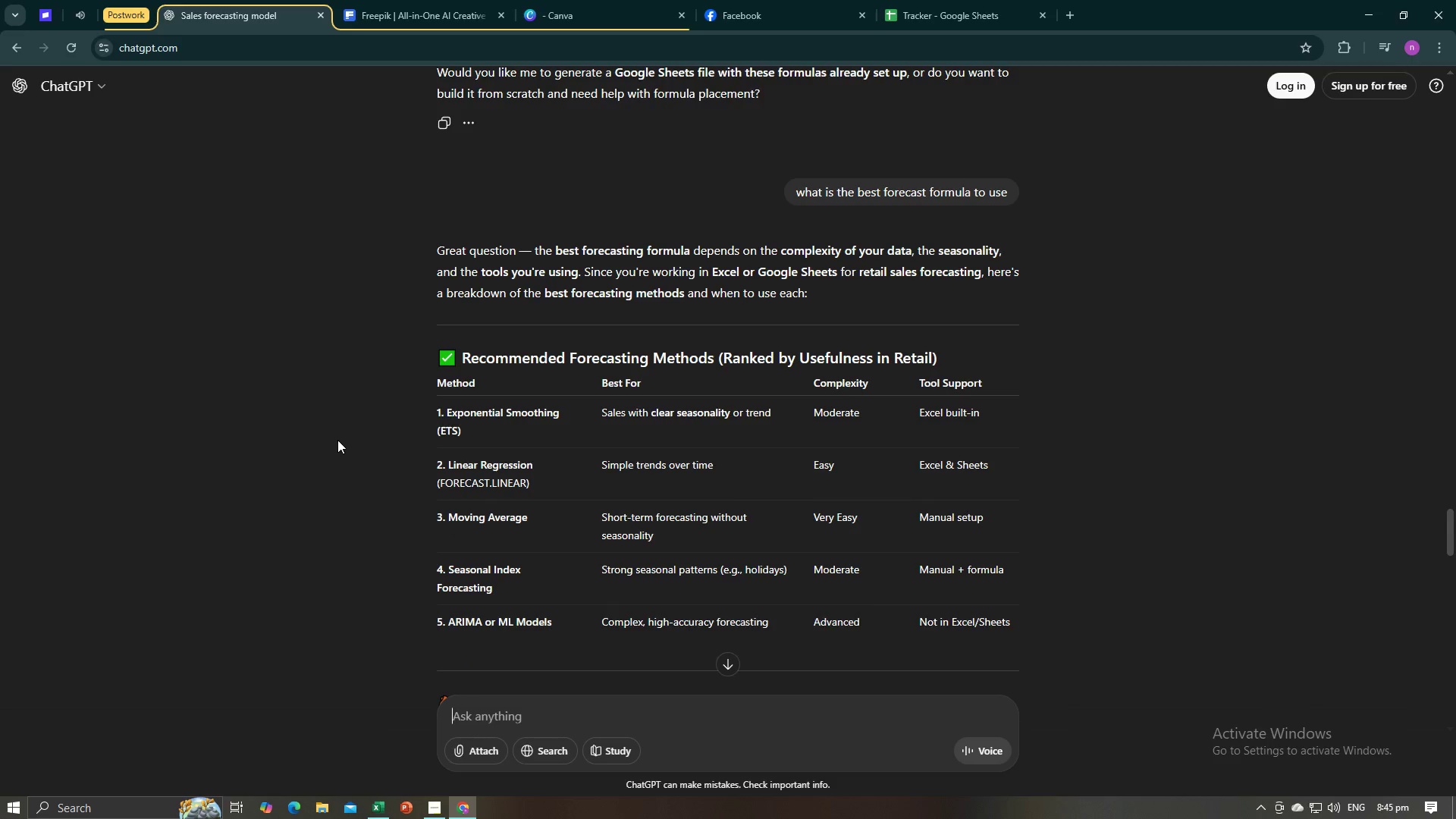 
scroll: coordinate [337, 440], scroll_direction: down, amount: 2.0
 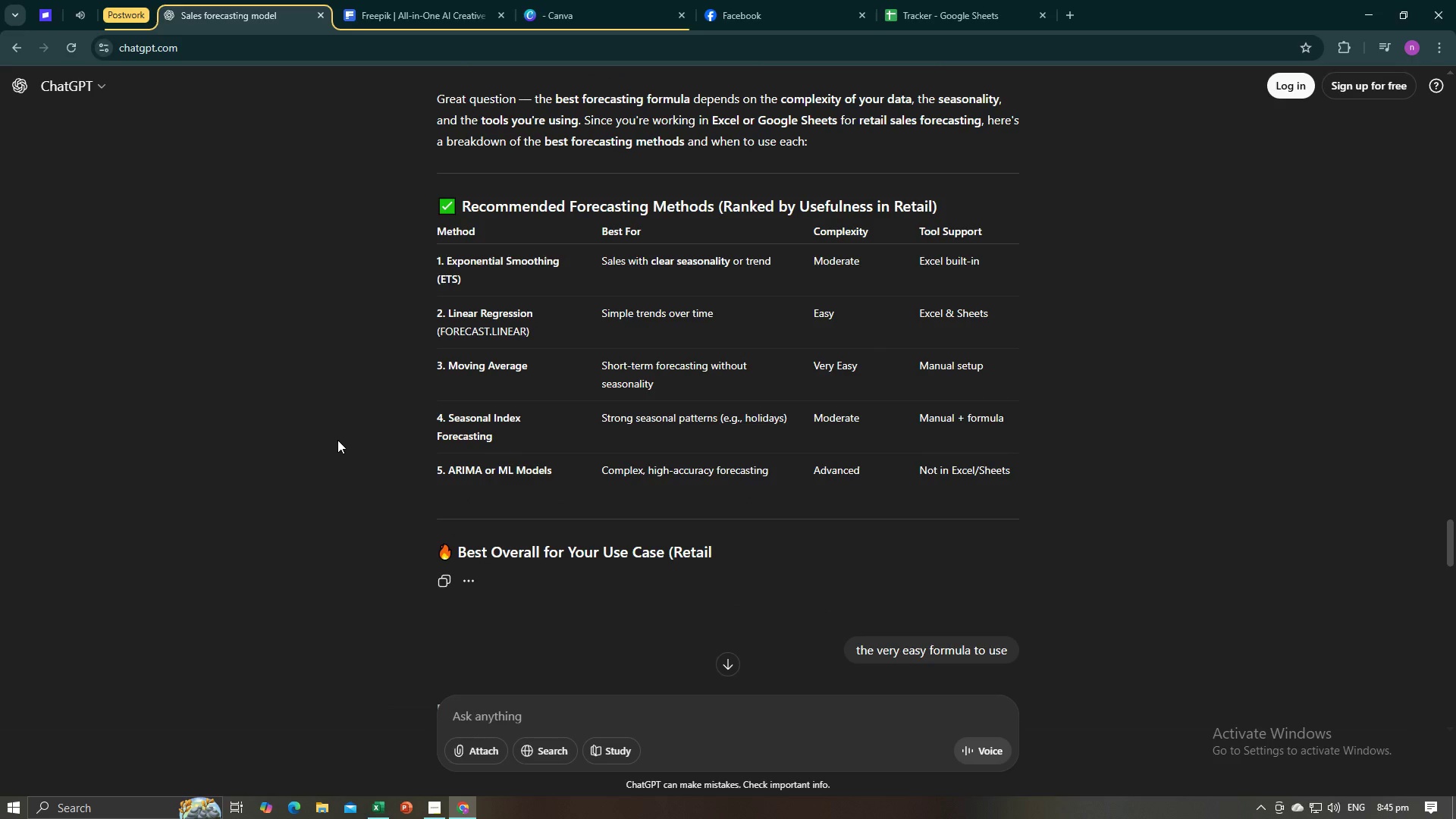 
key(Alt+AltLeft)
 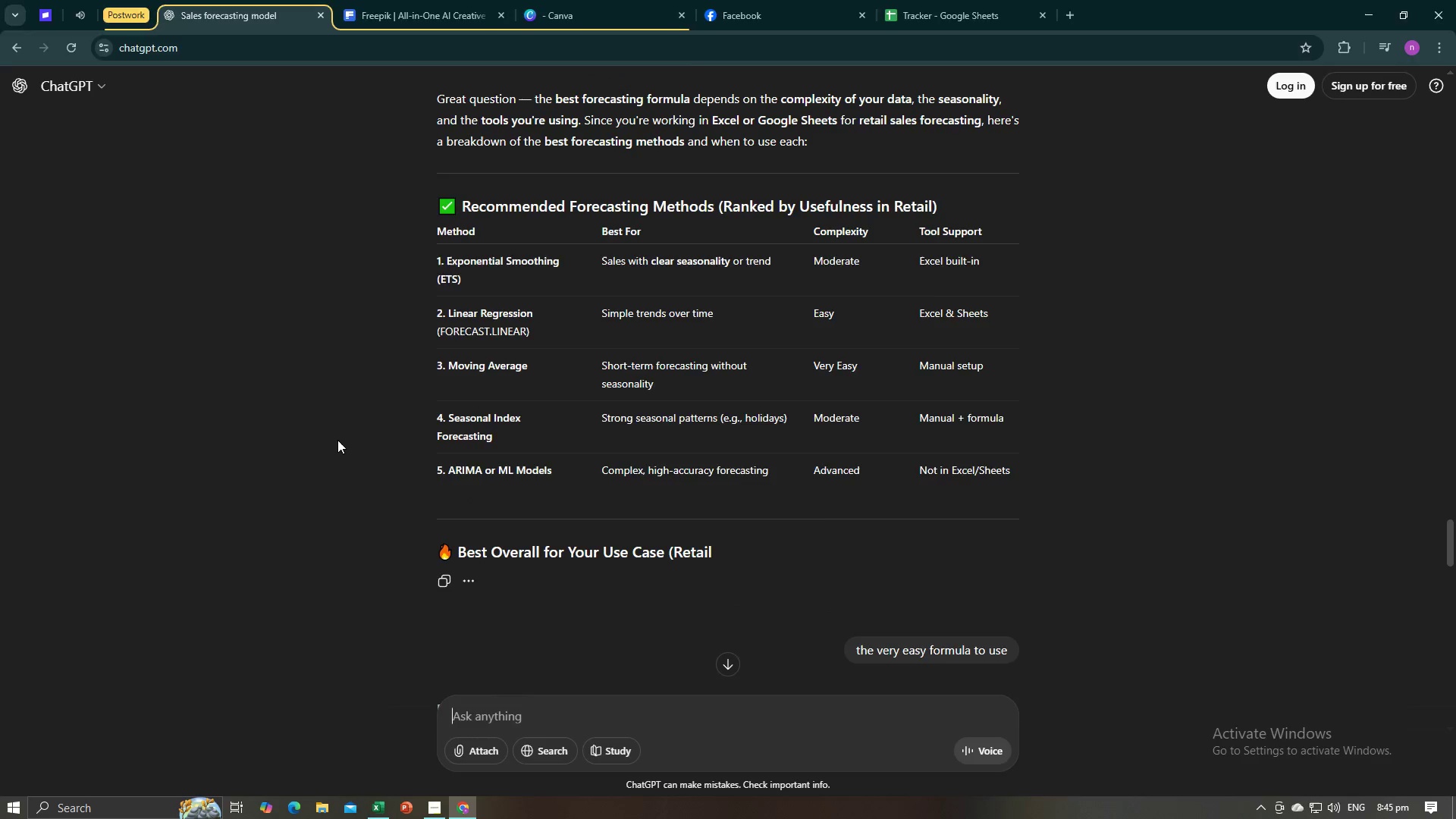 
key(Alt+Tab)
 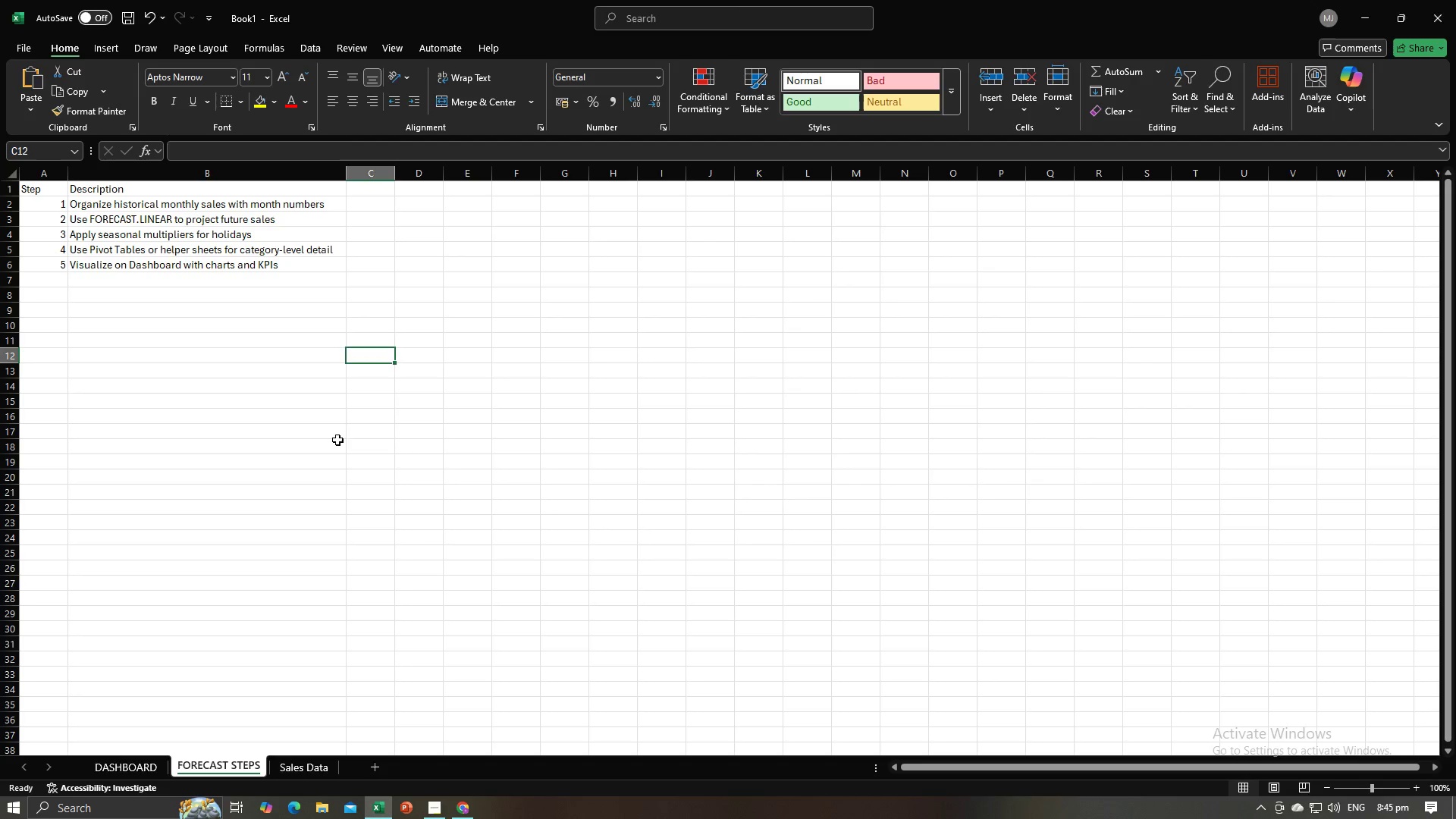 
key(Alt+AltLeft)
 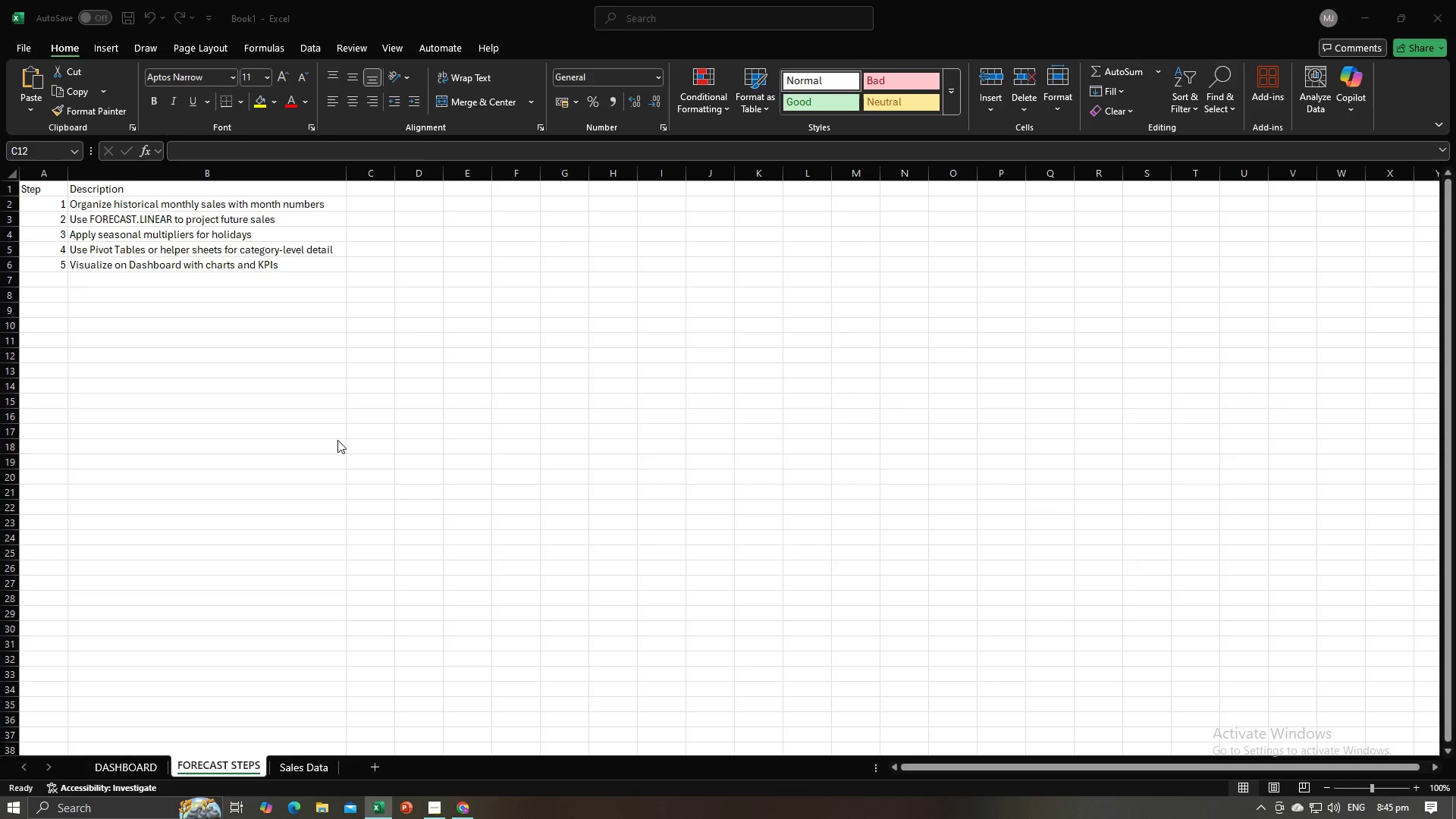 
key(Alt+Tab)
 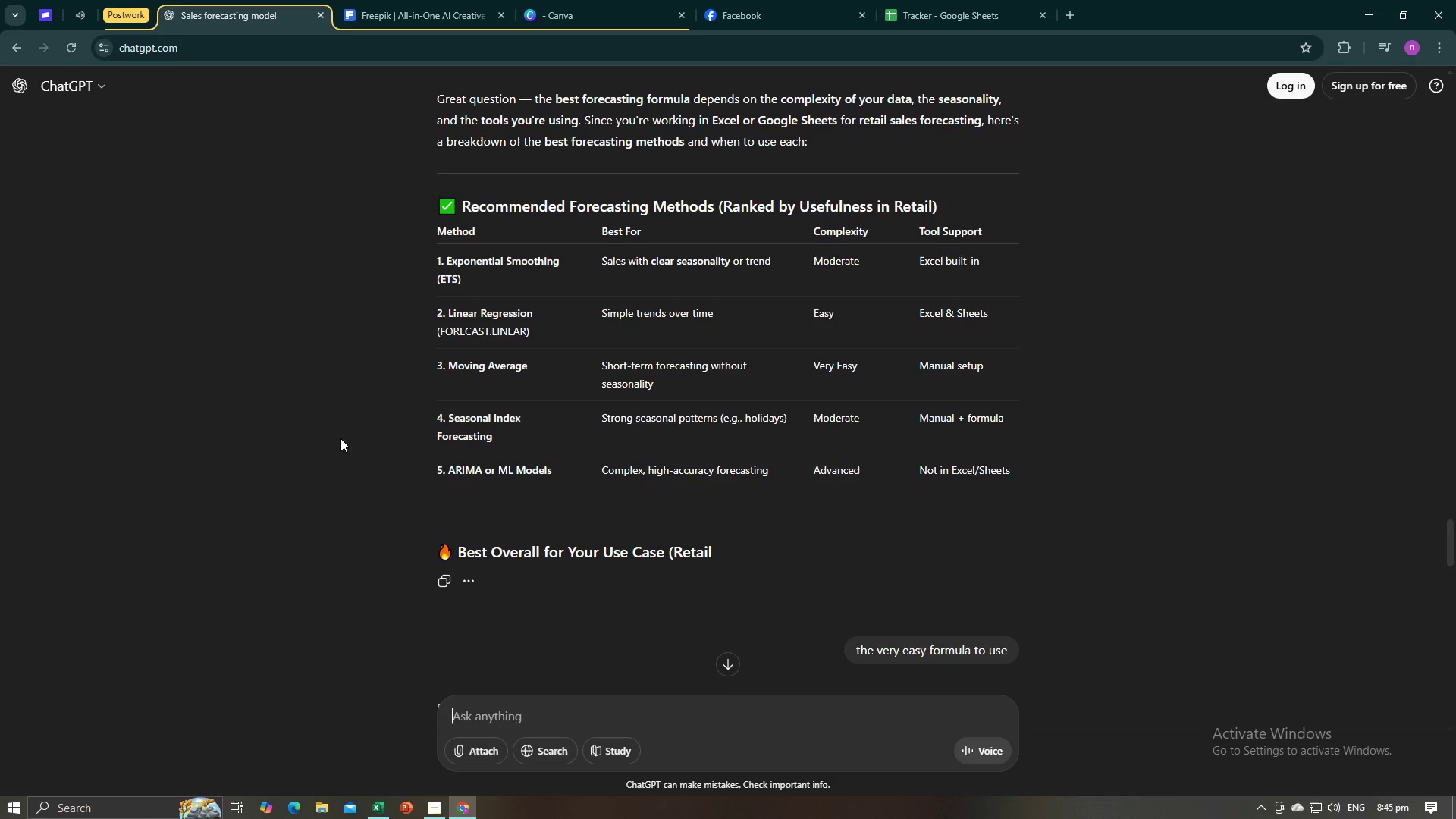 
scroll: coordinate [359, 428], scroll_direction: up, amount: 47.0
 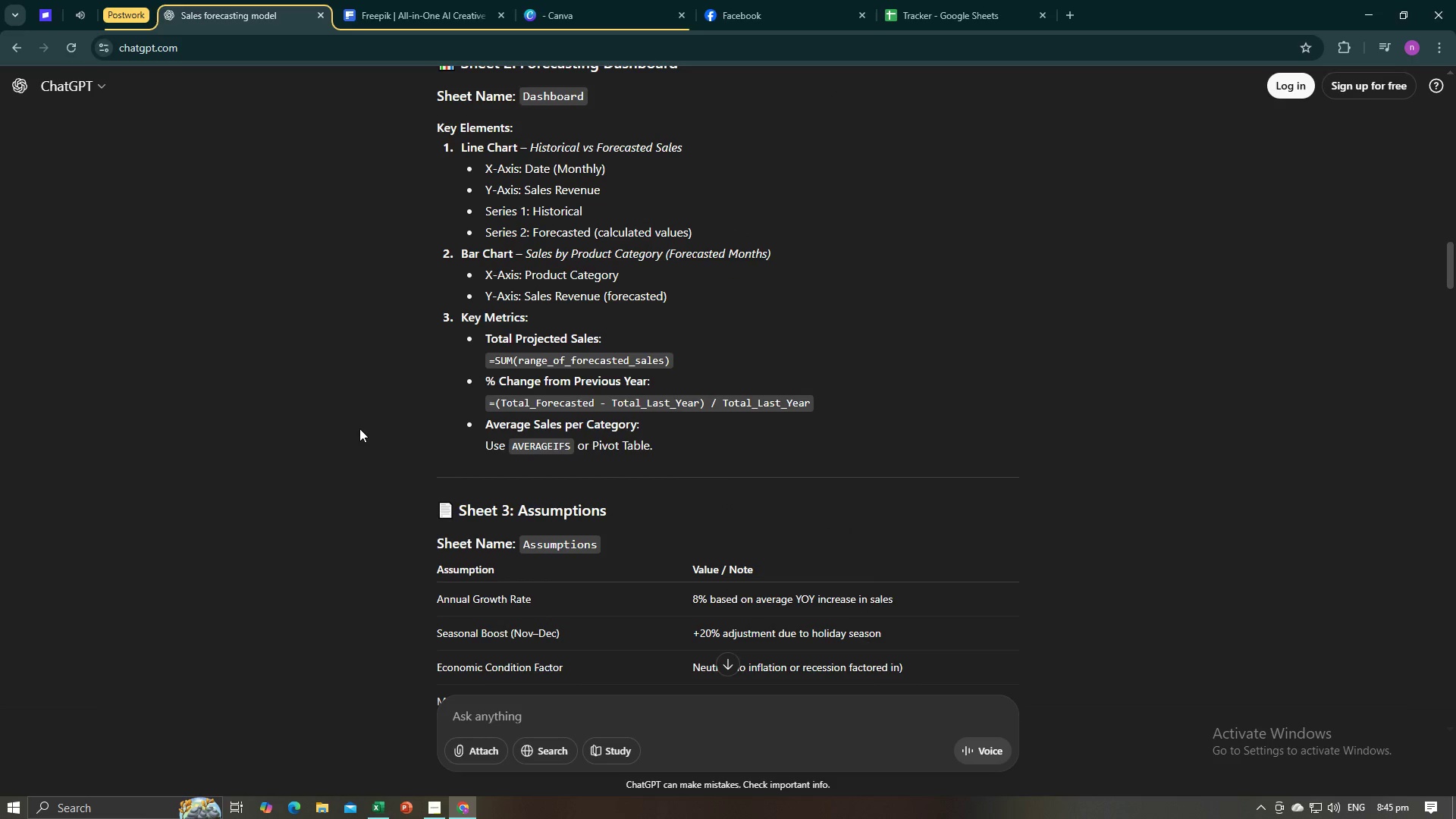 
key(Alt+AltLeft)
 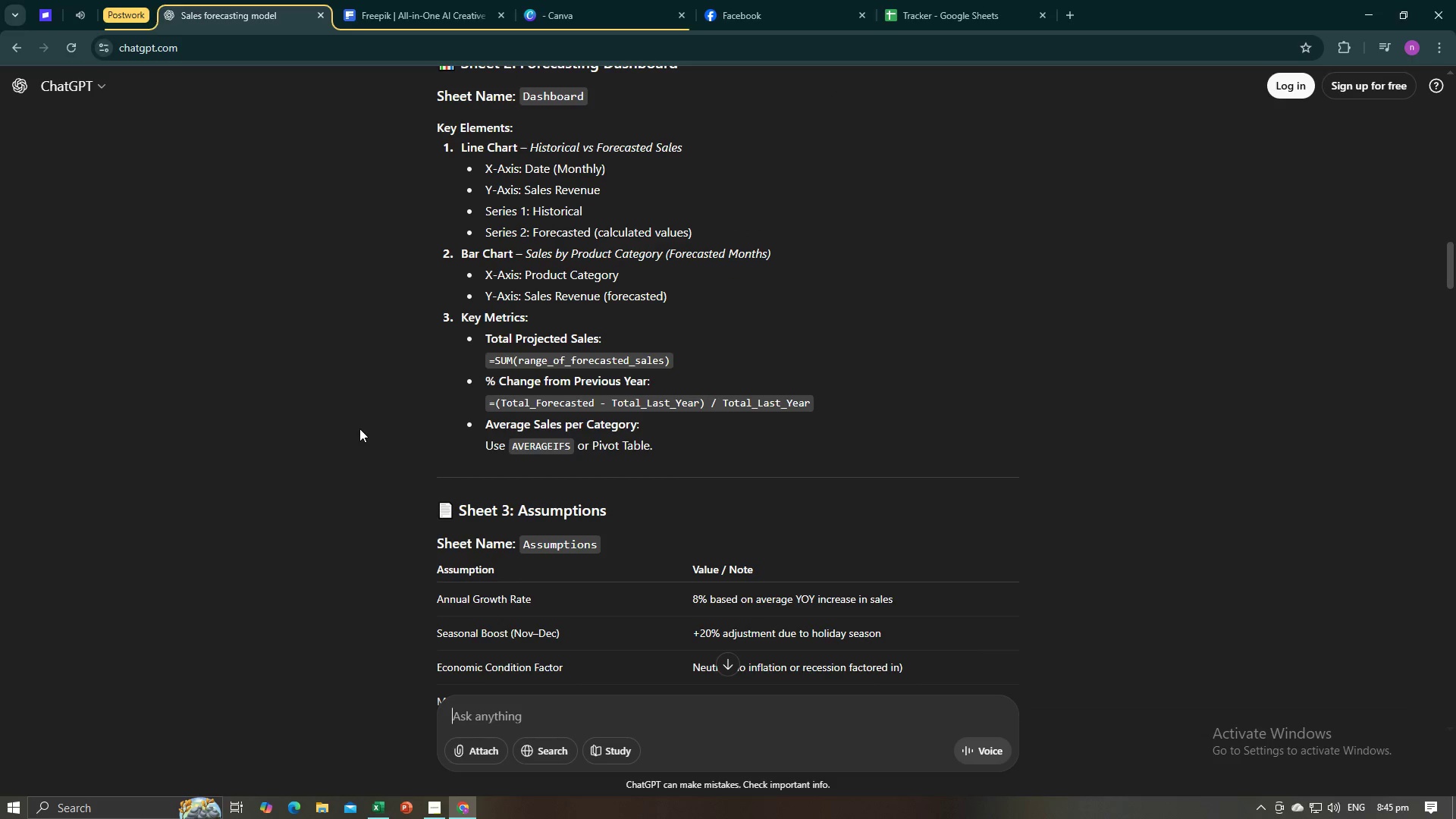 
key(Alt+Tab)
 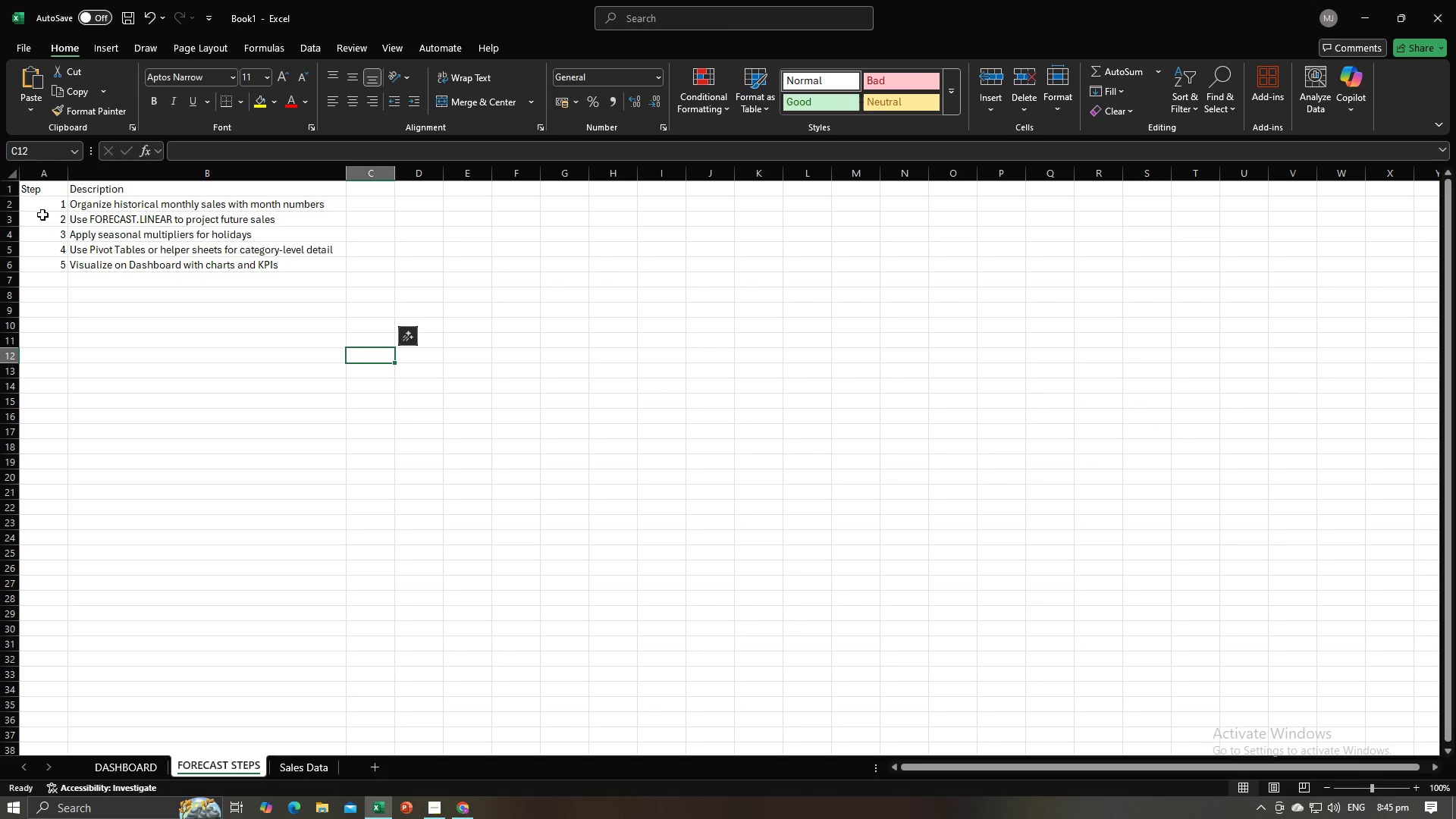 
left_click([2, 183])
 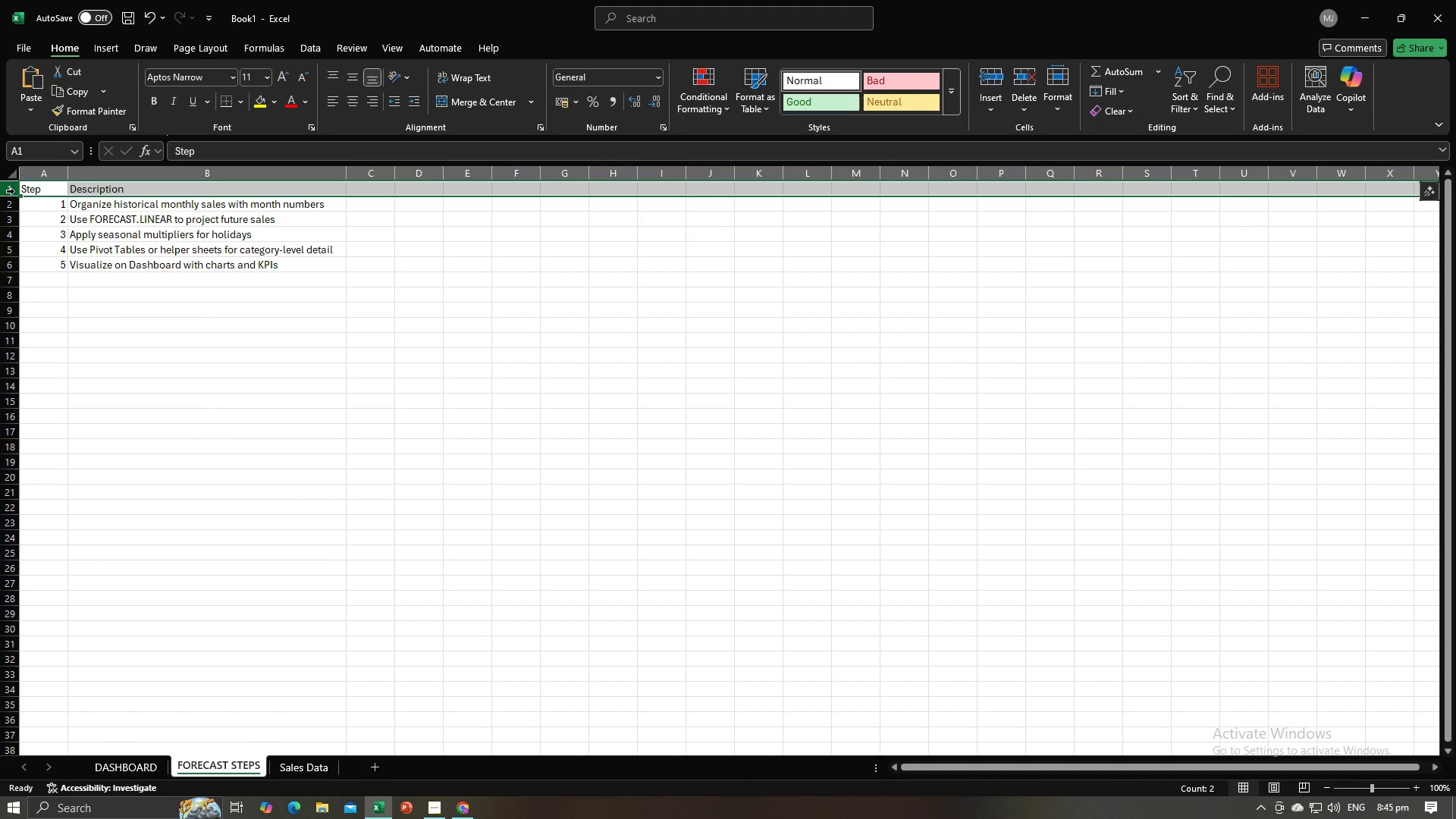 
right_click([14, 191])
 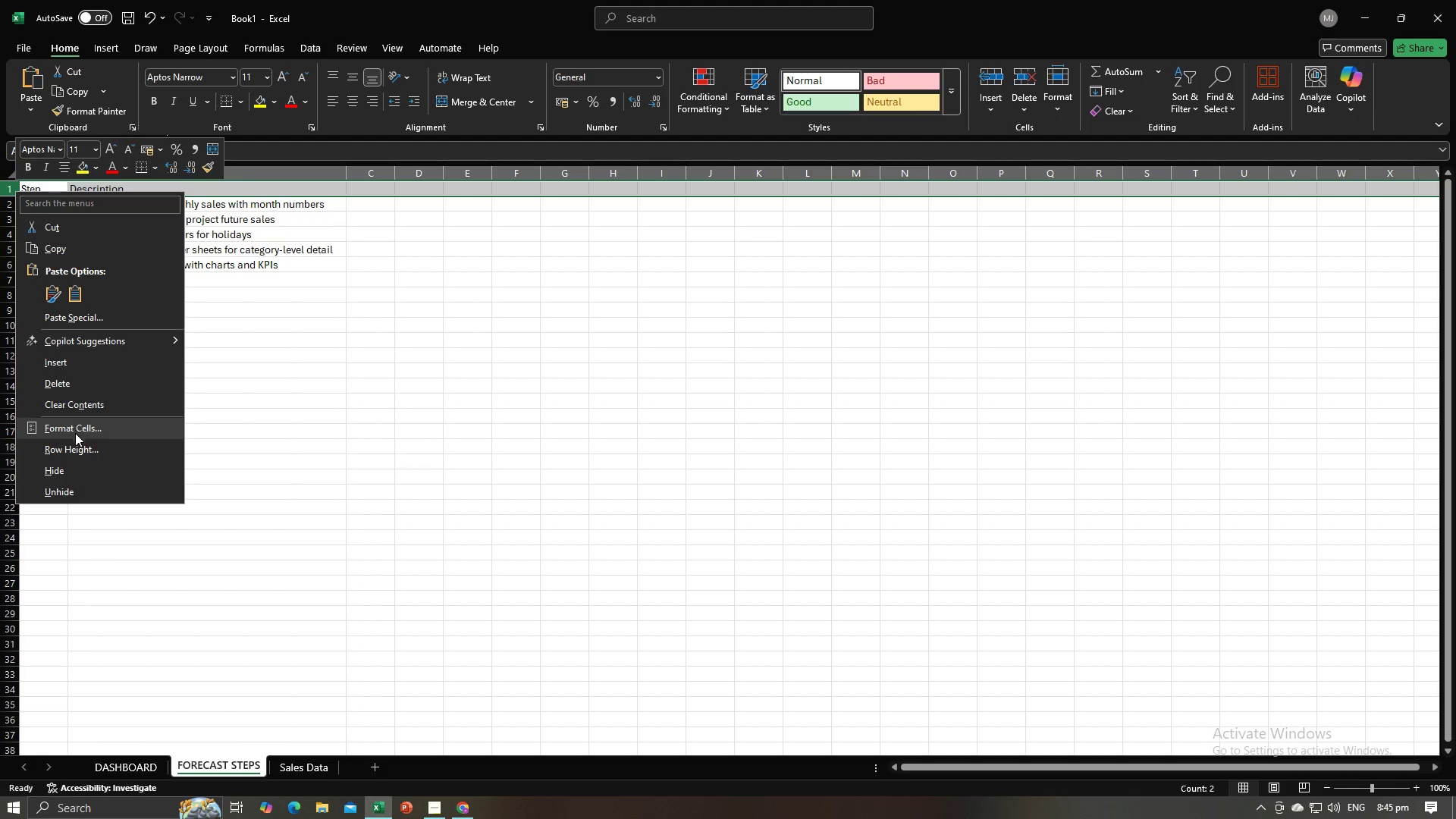 
left_click([78, 446])
 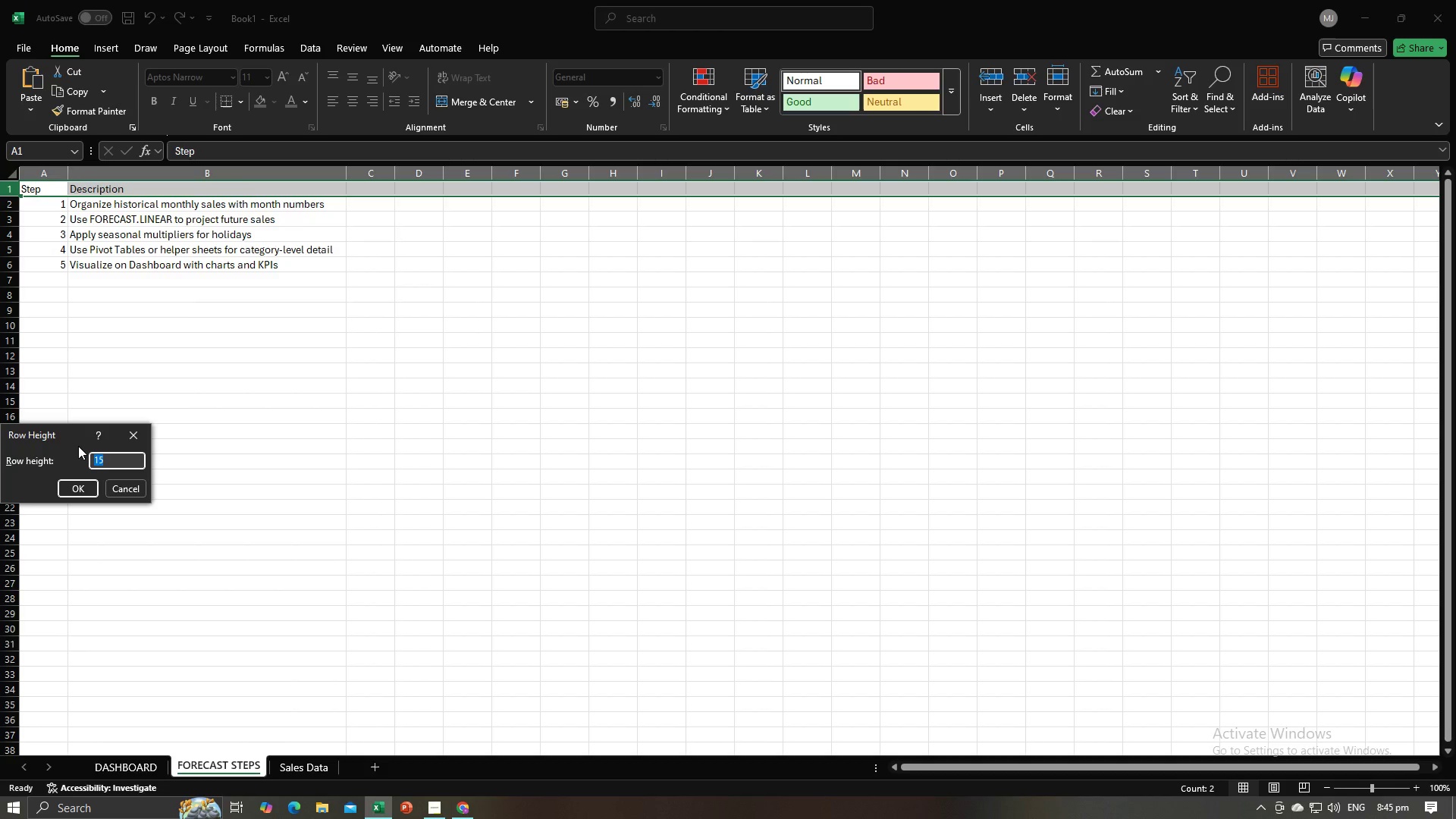 
type(40)
 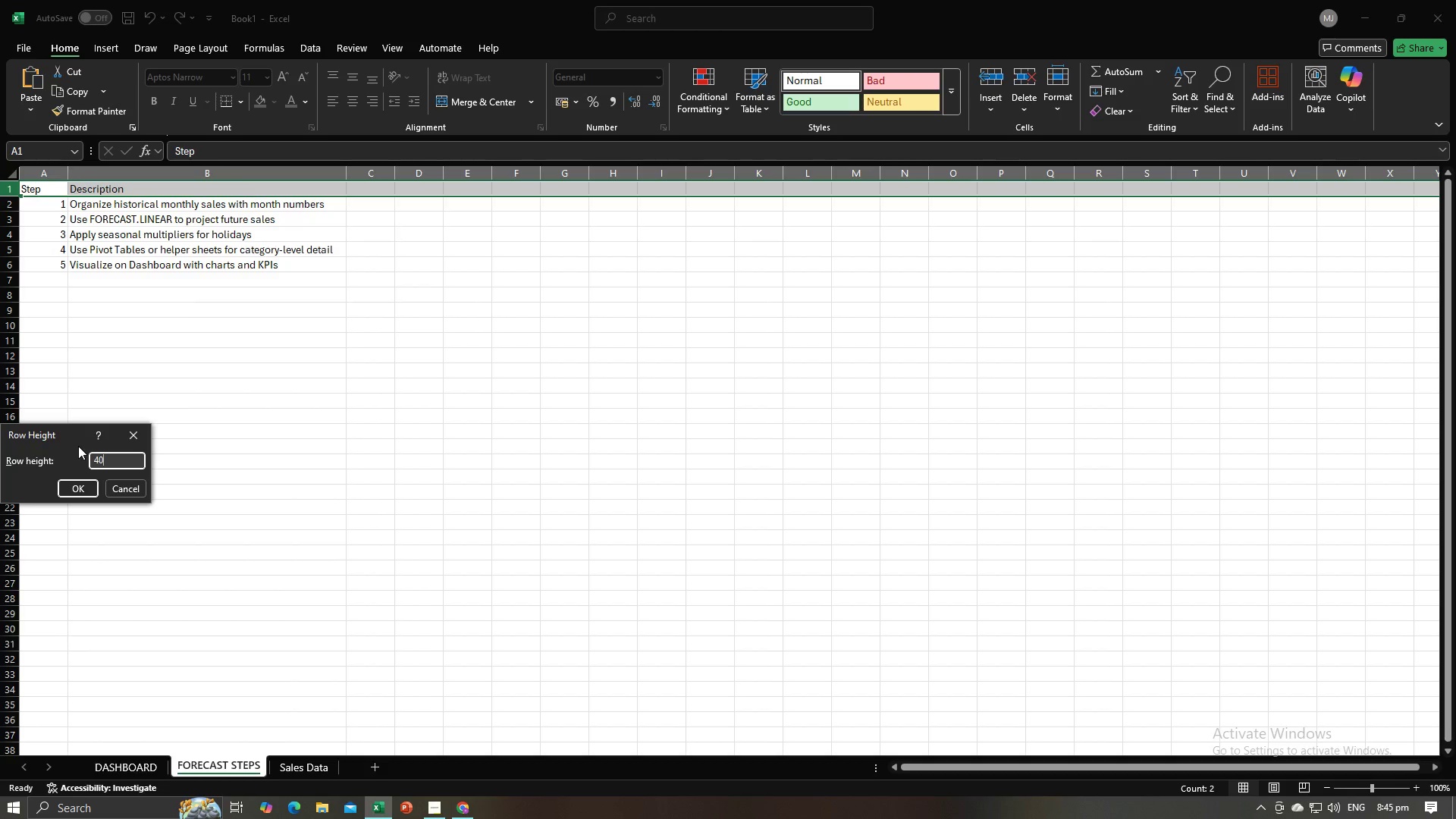 
key(Enter)
 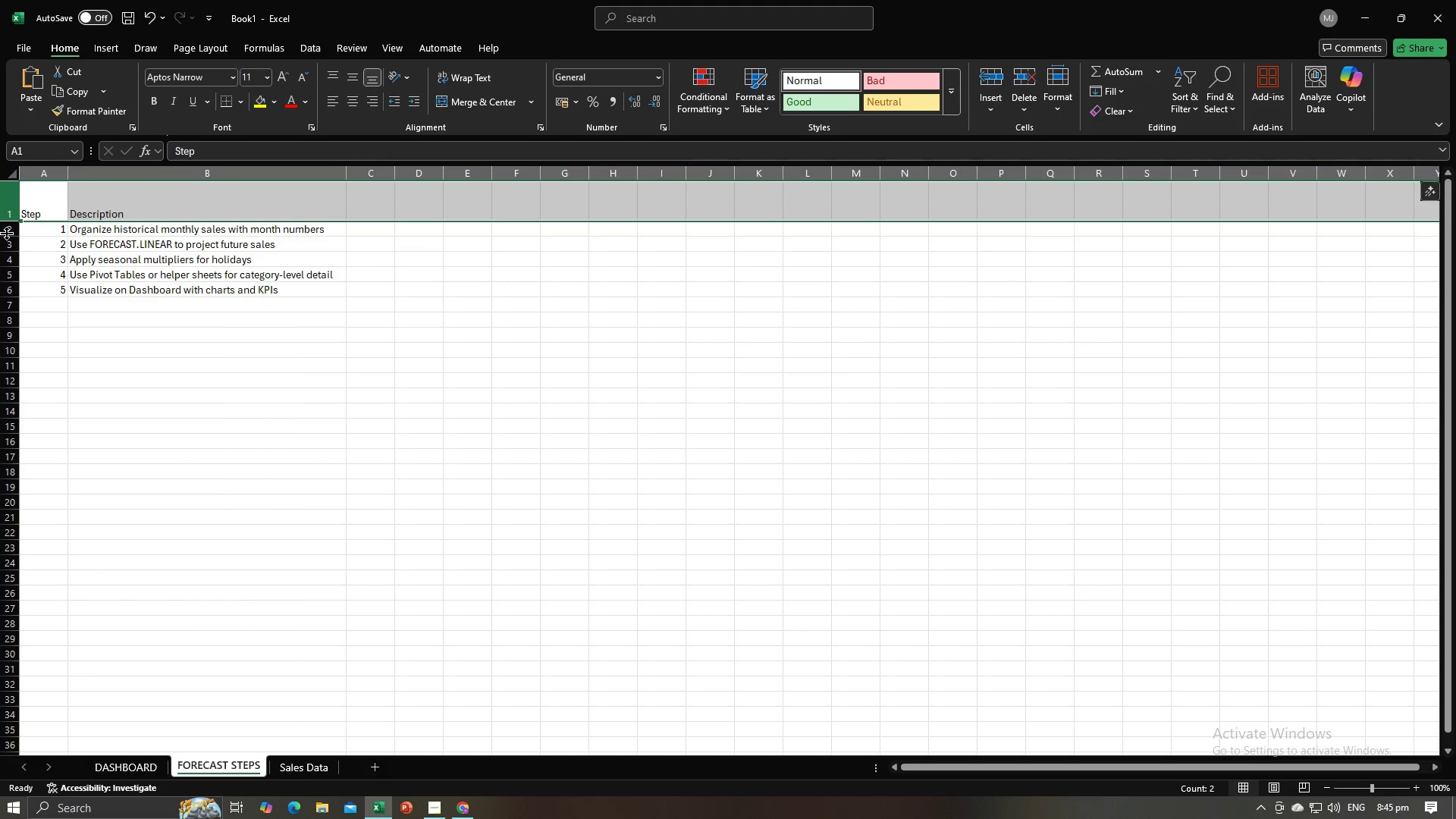 
left_click([6, 231])
 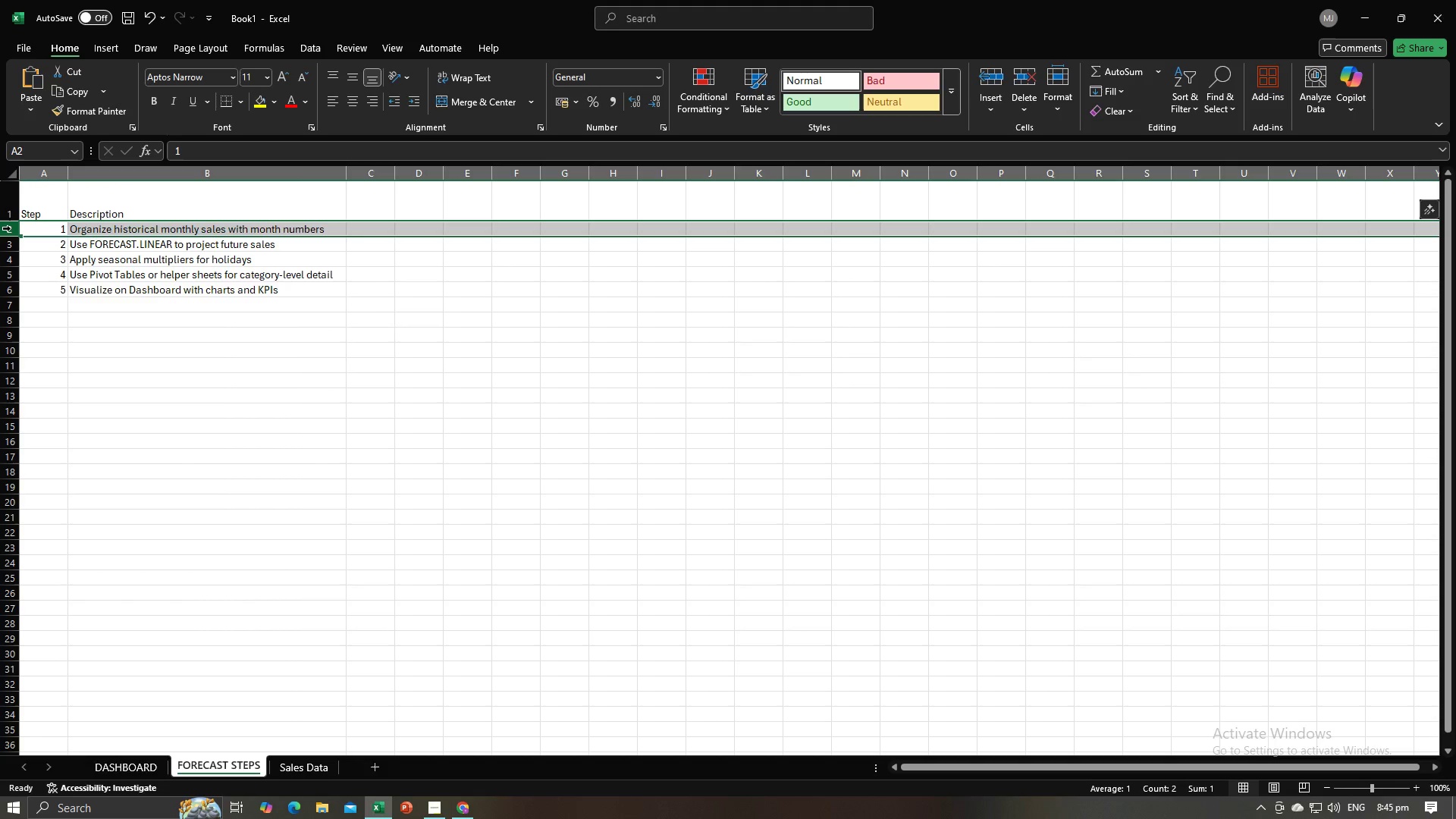 
left_click_drag(start_coordinate=[11, 228], to_coordinate=[6, 283])
 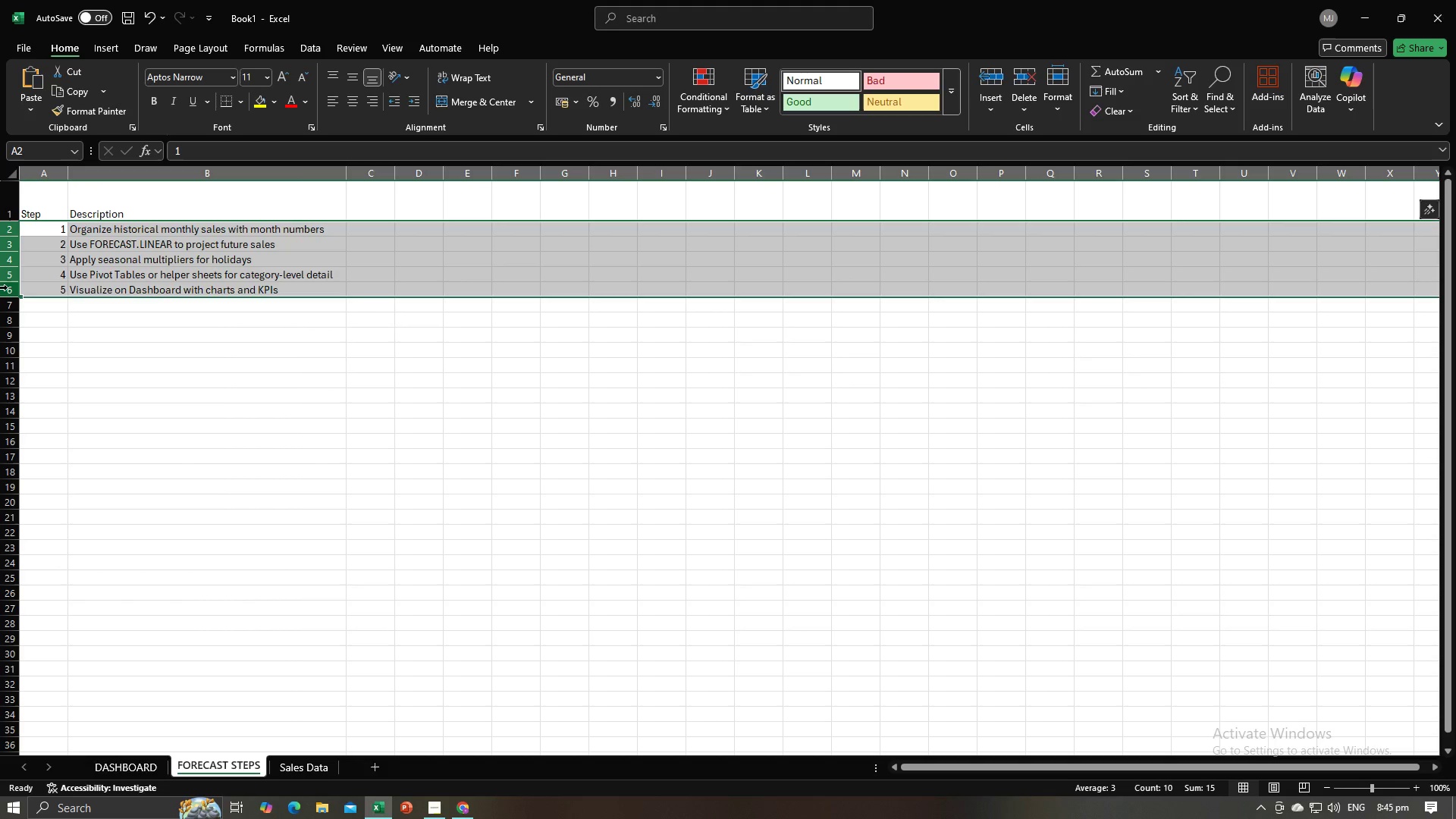 
right_click([8, 287])
 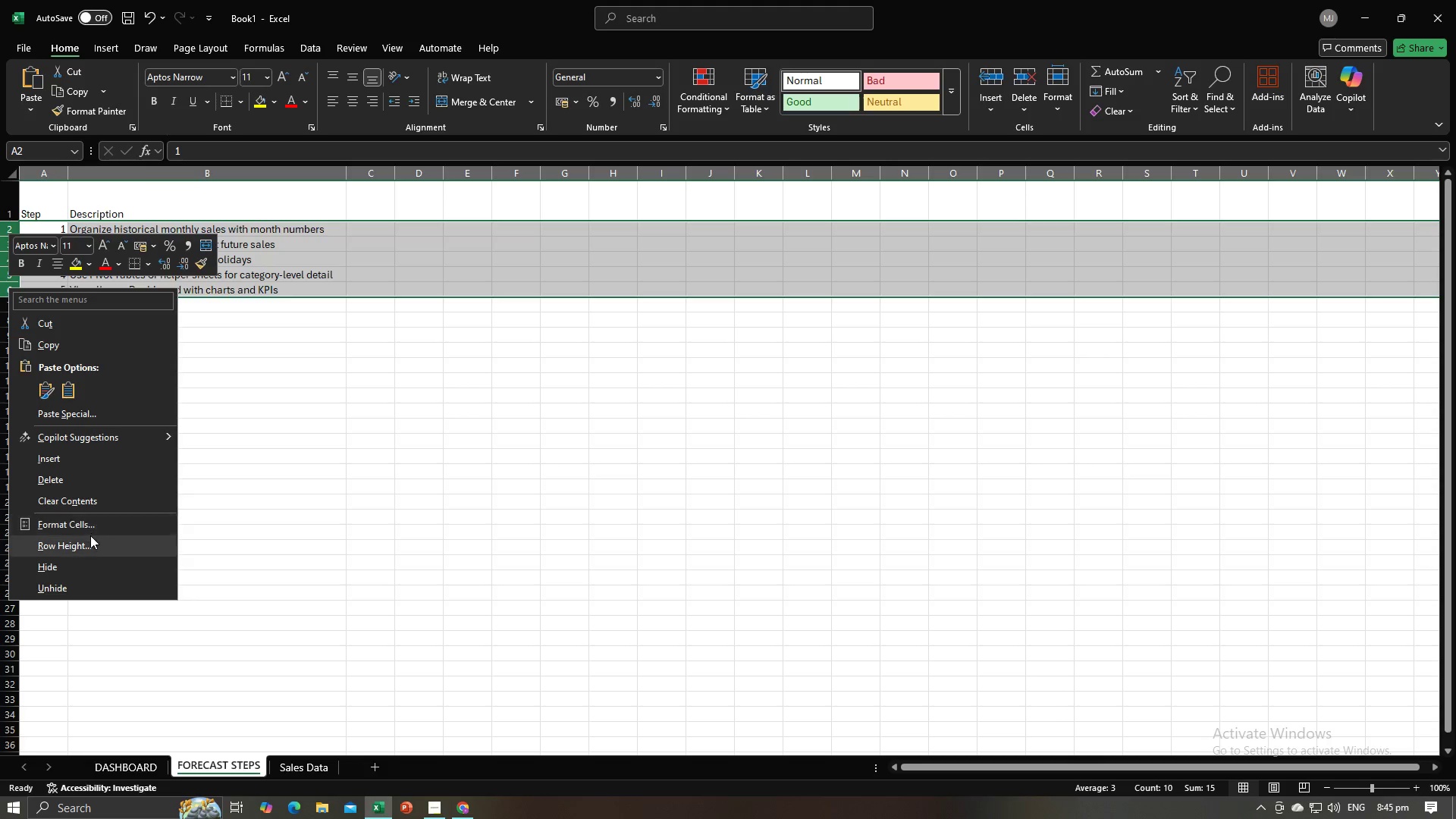 
left_click([90, 537])
 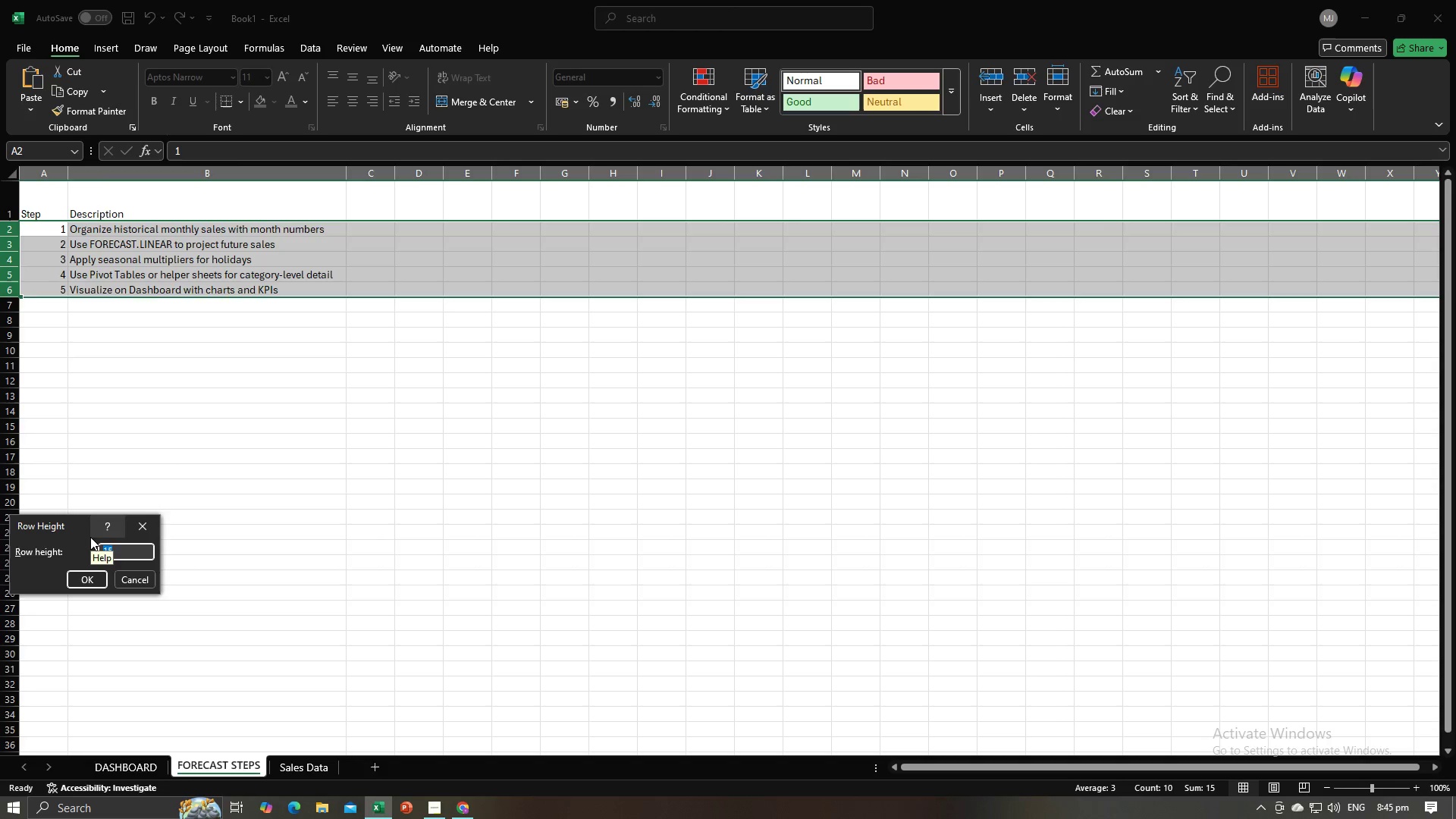 
type(30)
 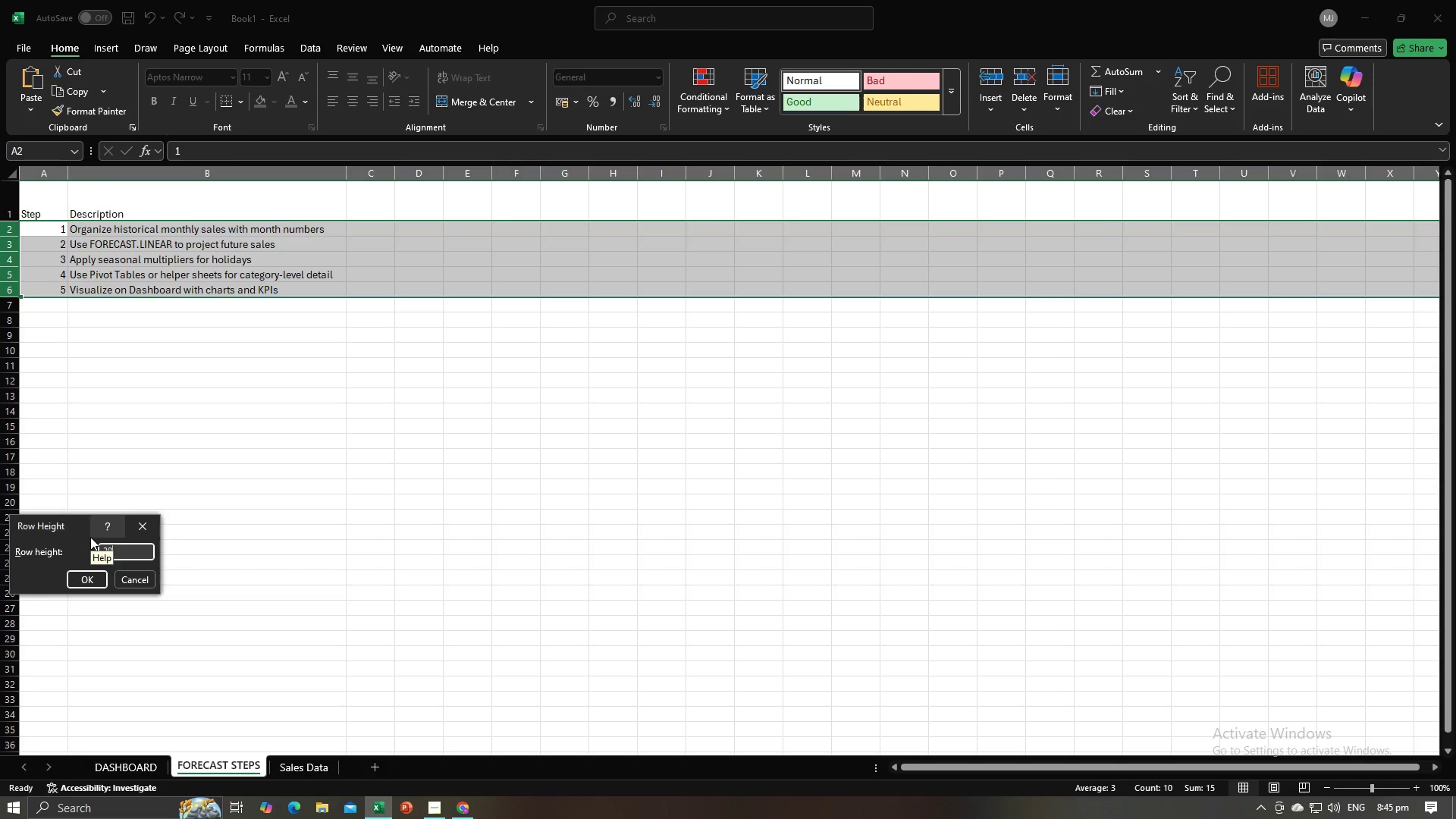 
key(Enter)
 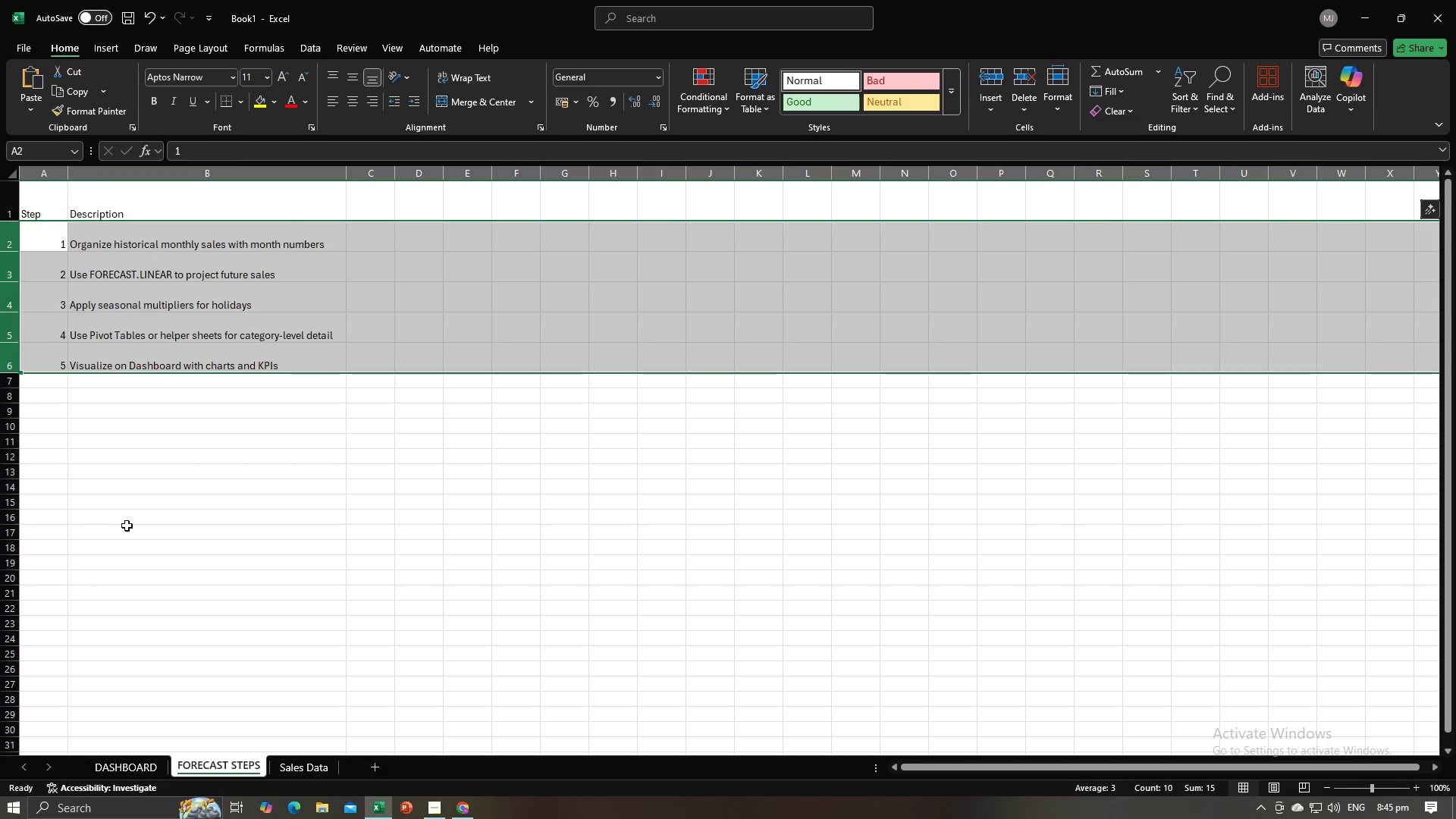 
left_click([160, 513])
 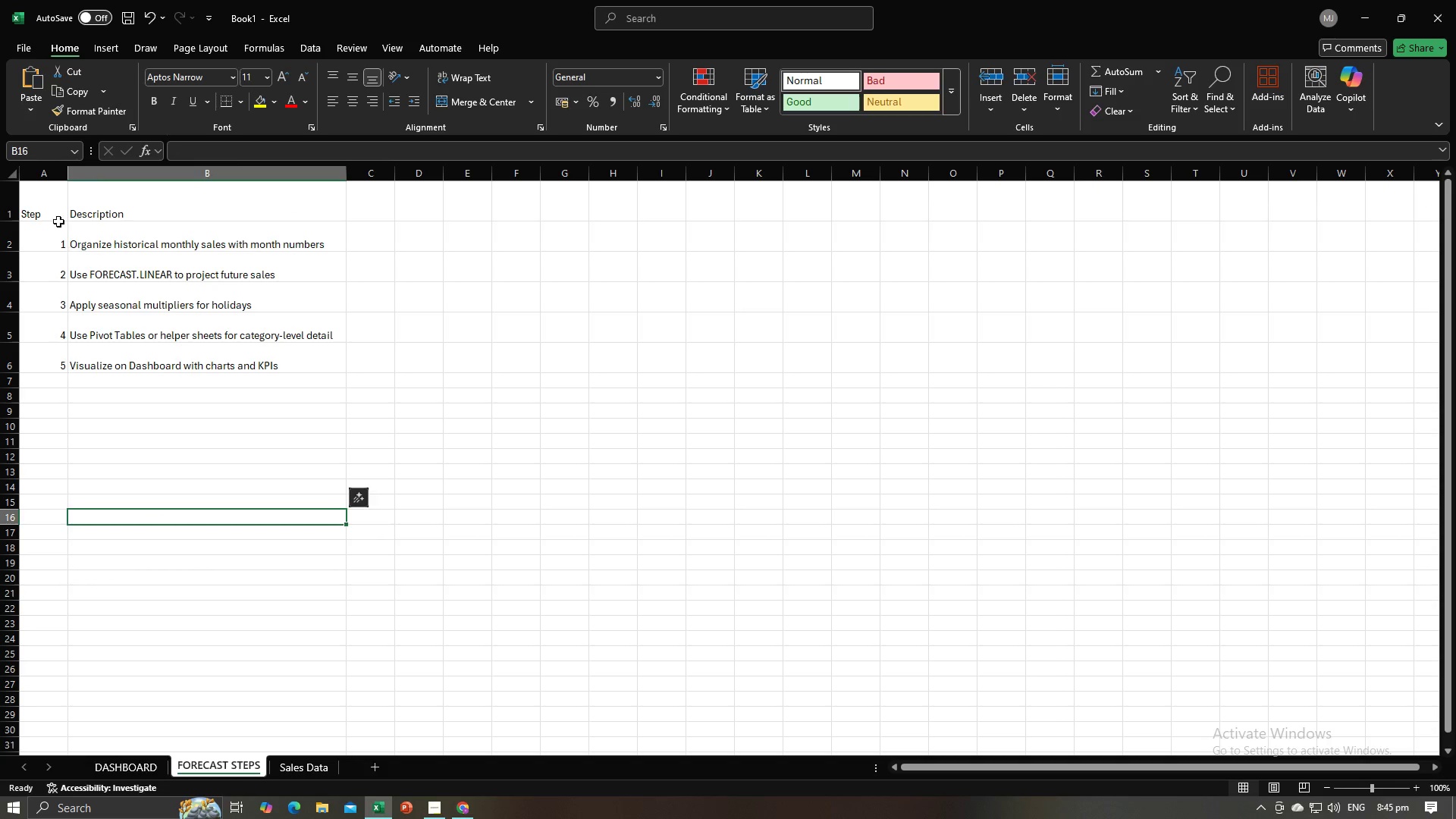 
left_click_drag(start_coordinate=[47, 206], to_coordinate=[262, 372])
 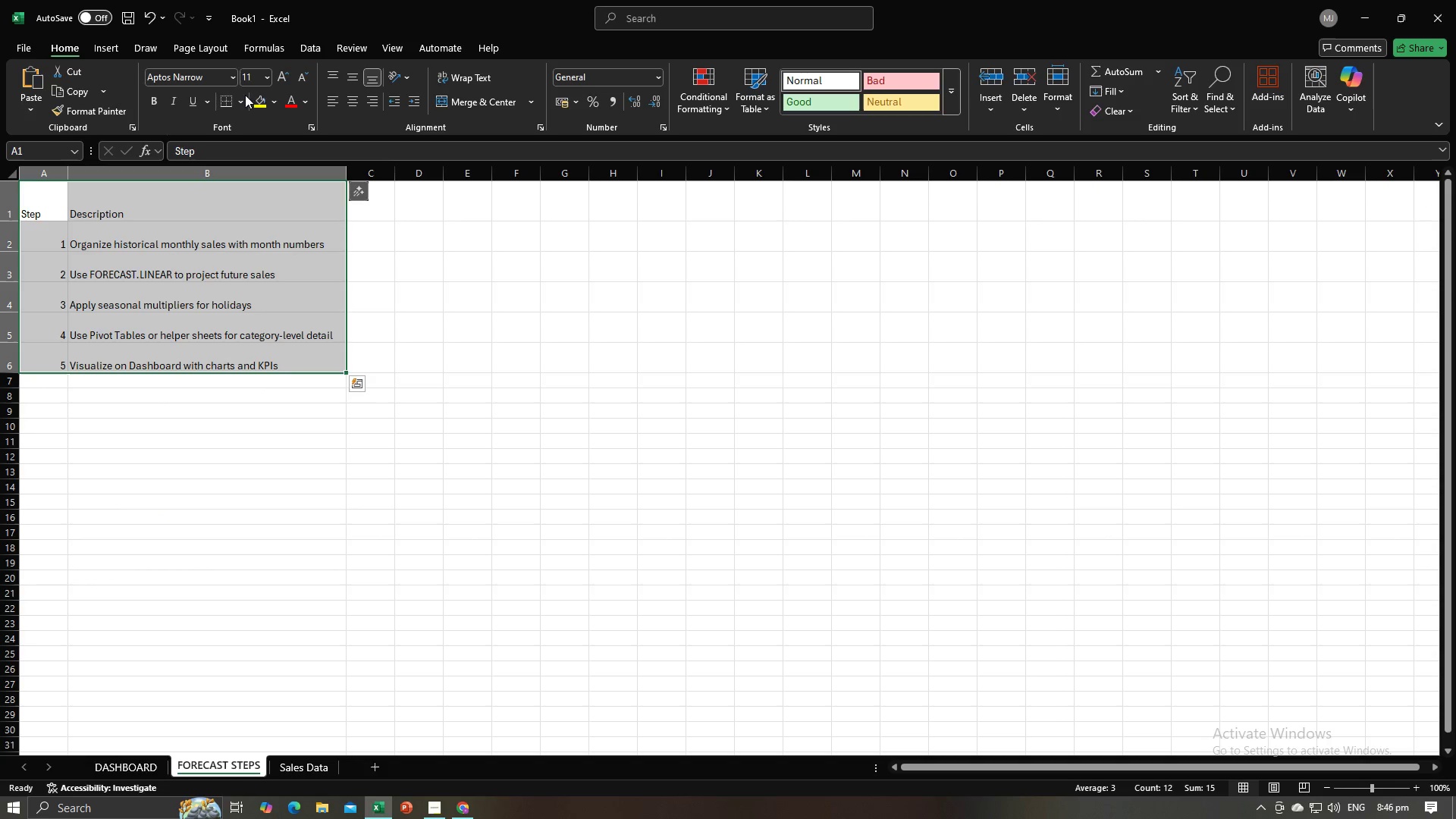 
left_click([242, 95])
 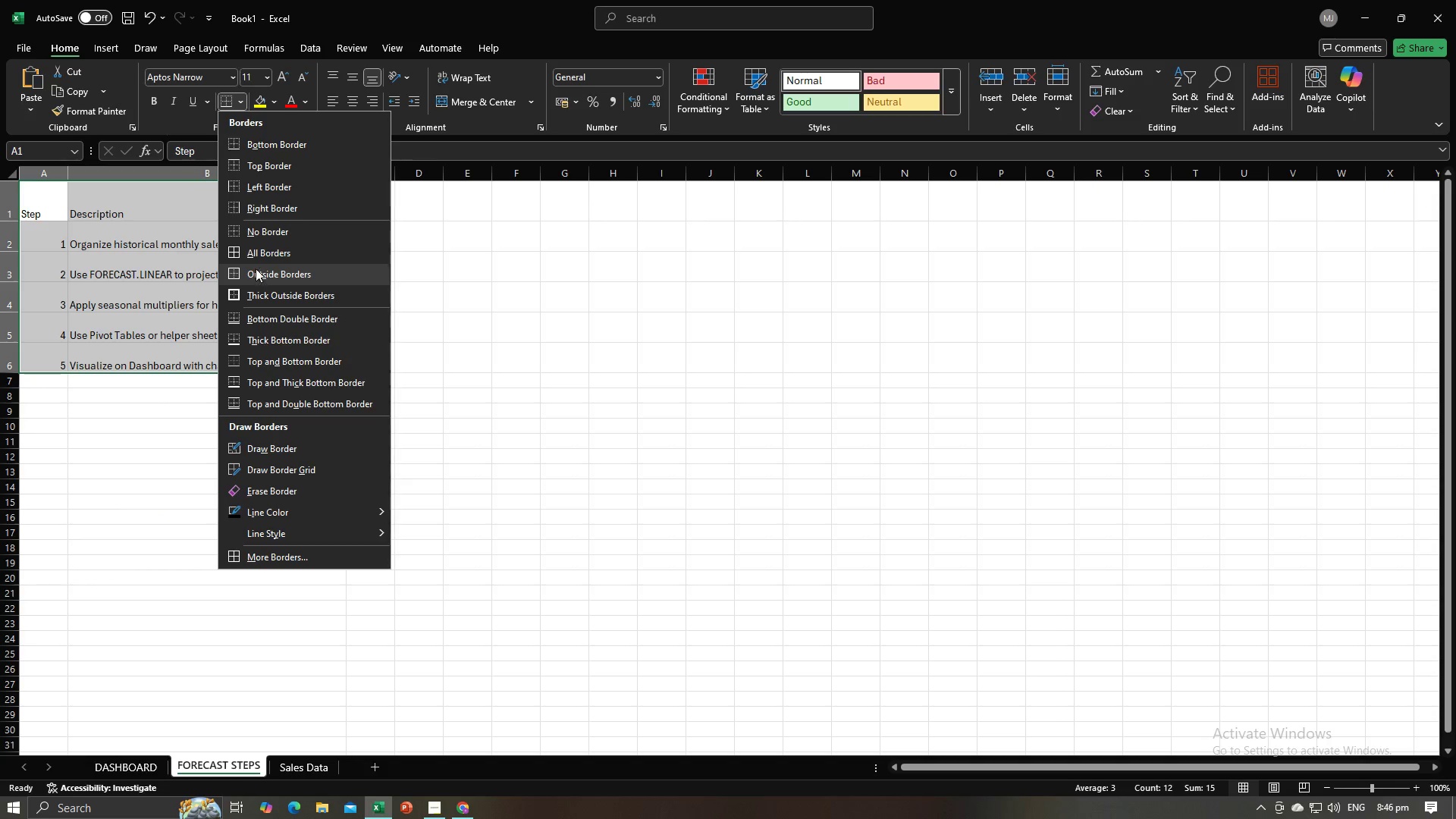 
left_click([260, 256])
 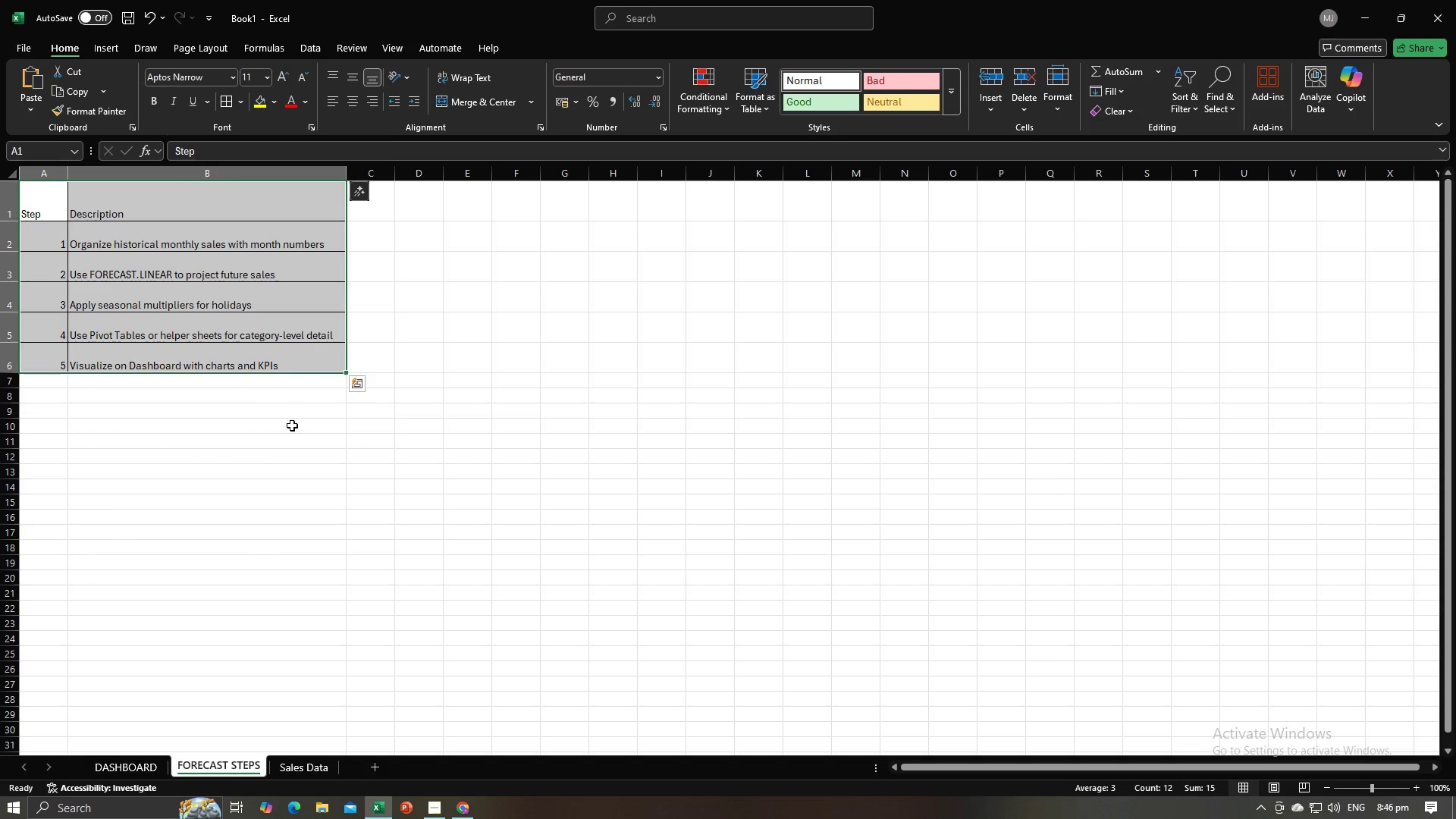 
left_click([292, 425])
 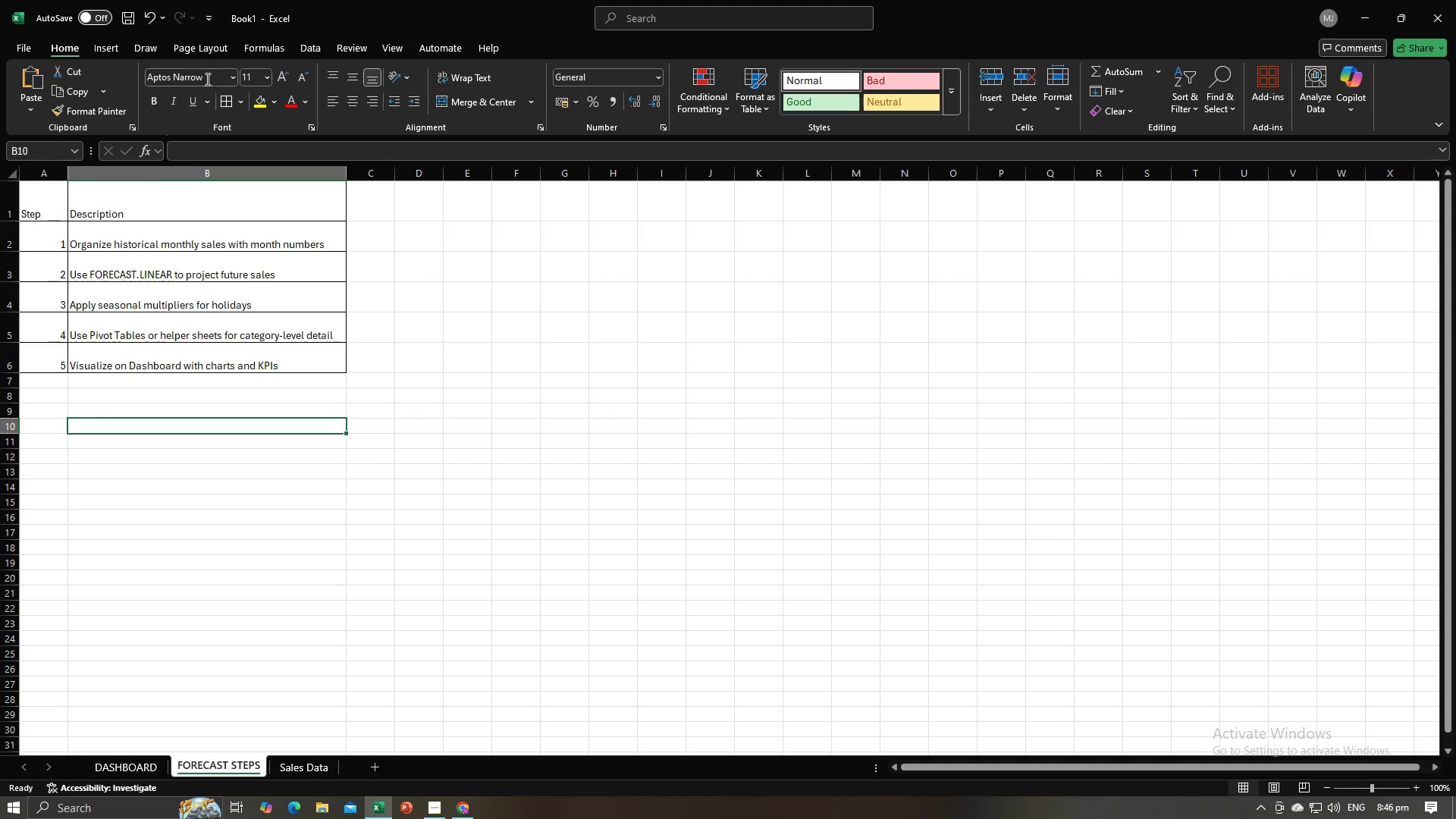 
left_click([206, 76])
 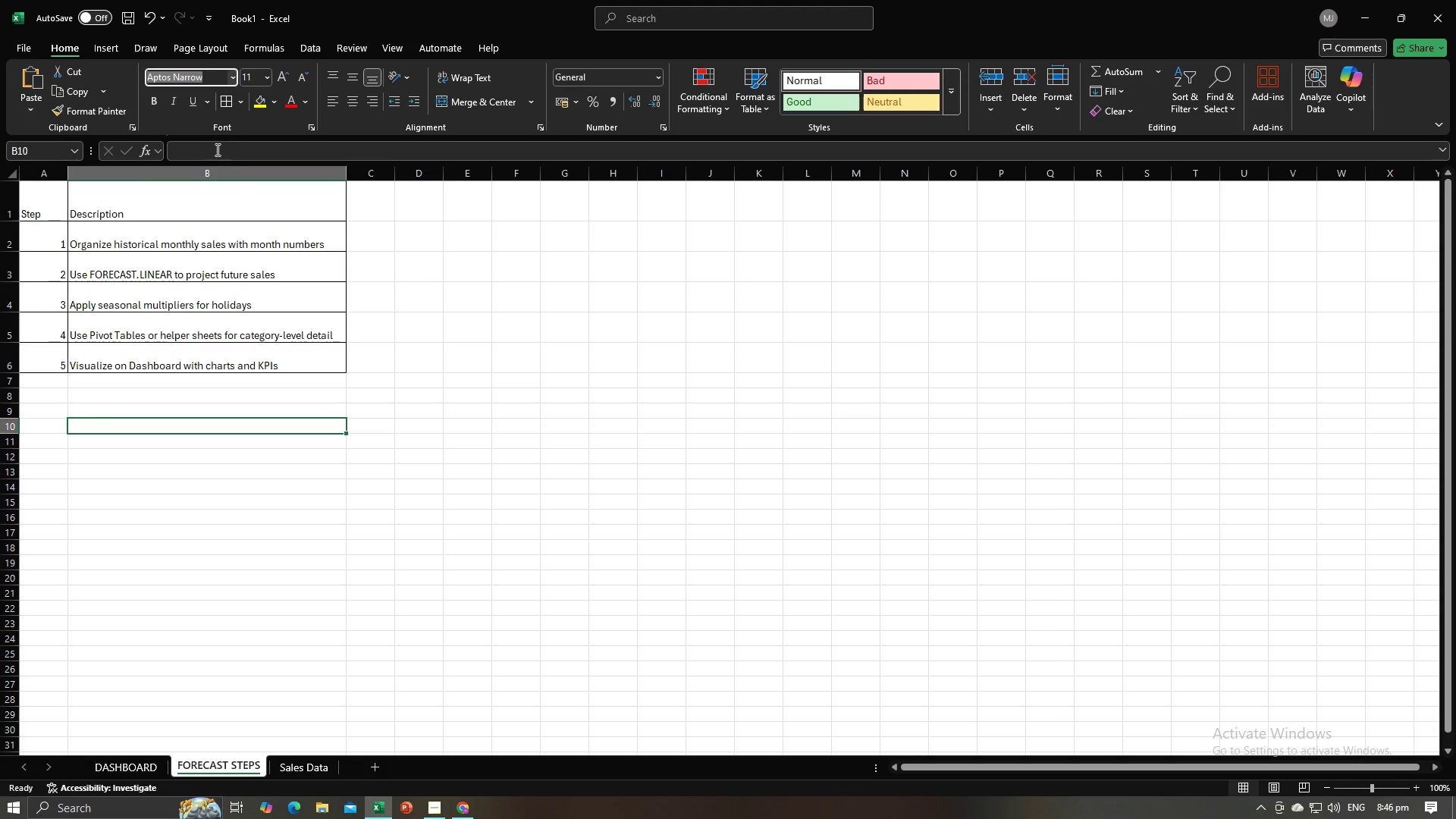 
left_click([190, 250])
 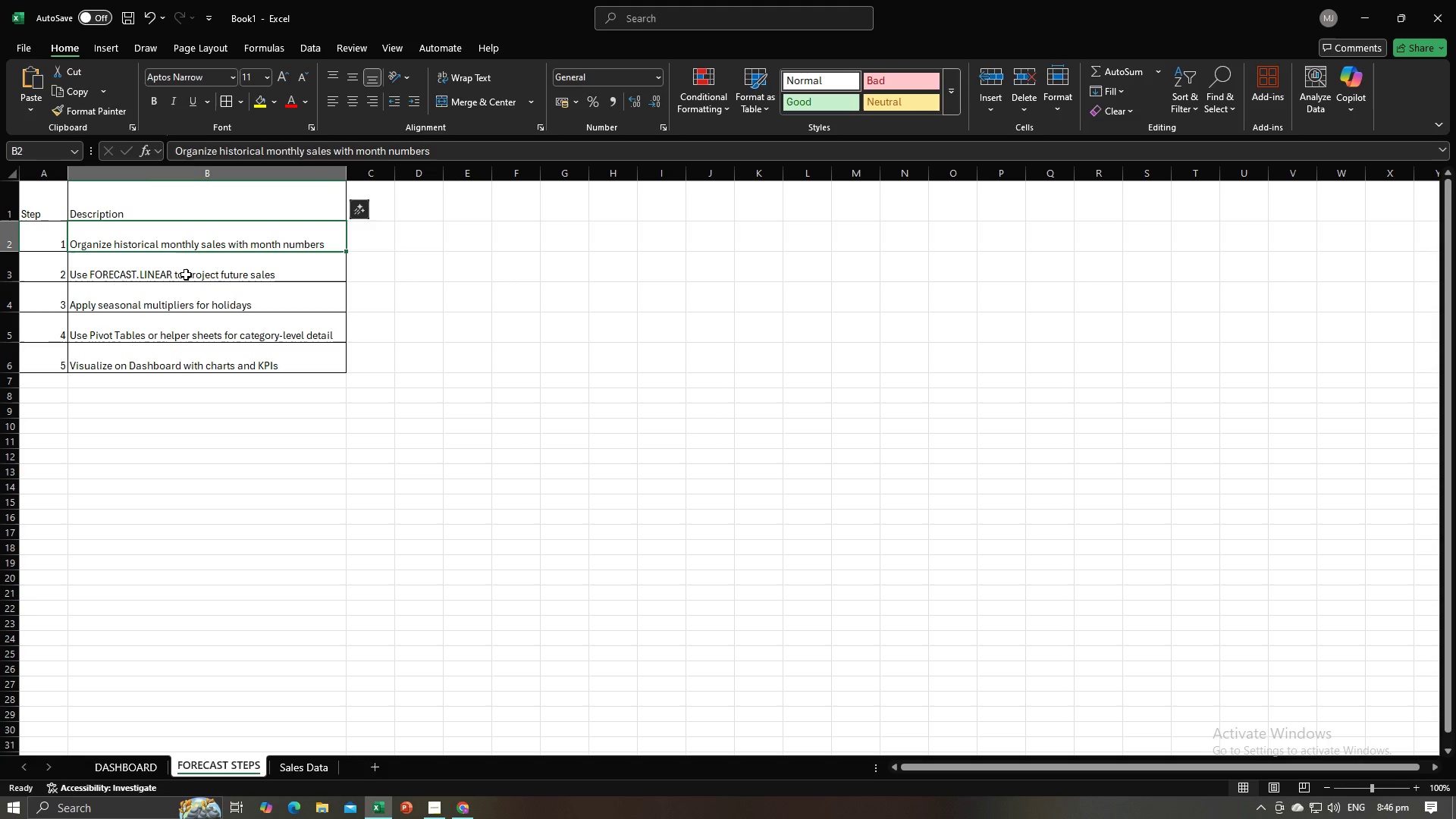 
key(Control+A)
 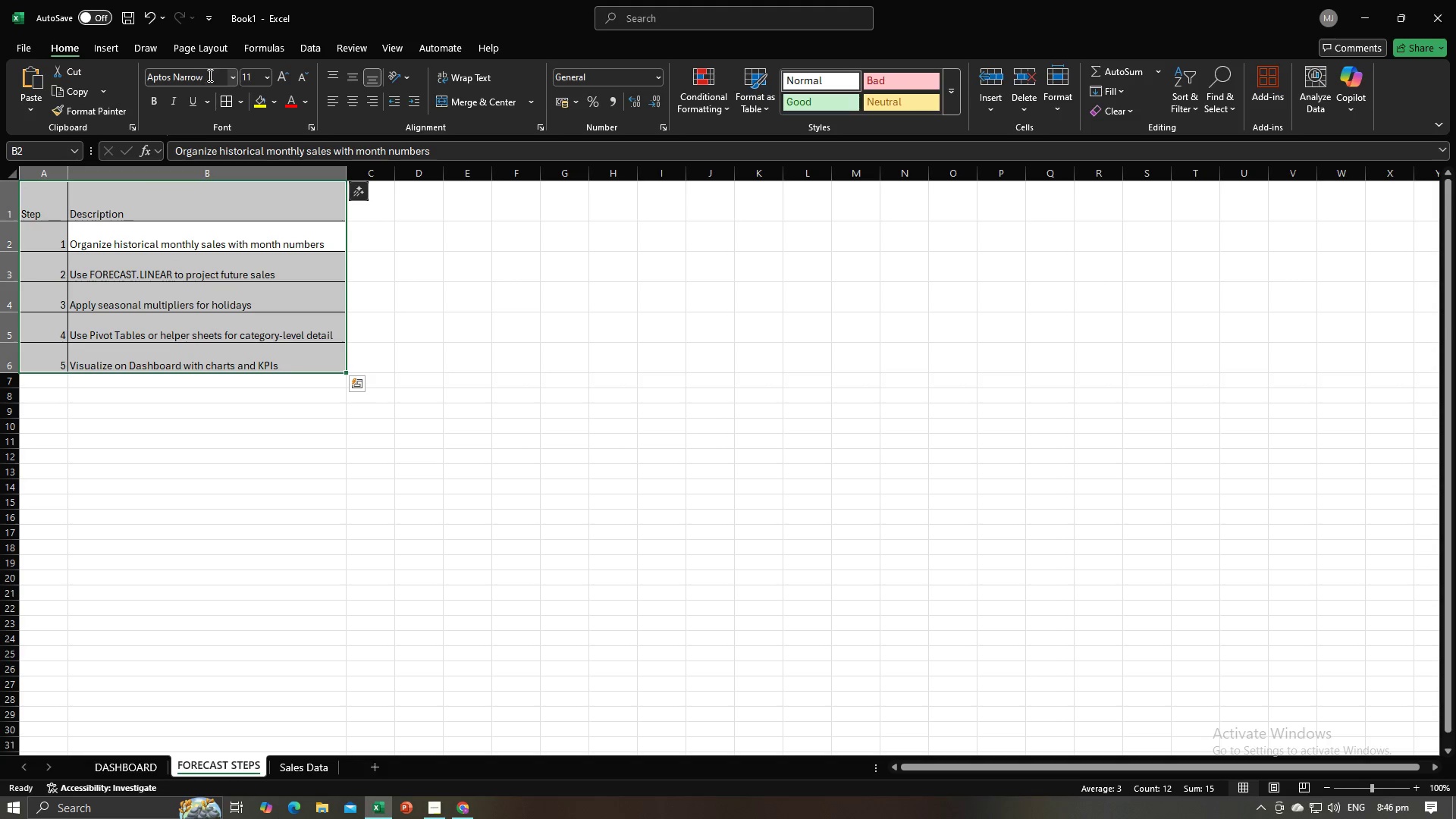 
left_click([216, 75])
 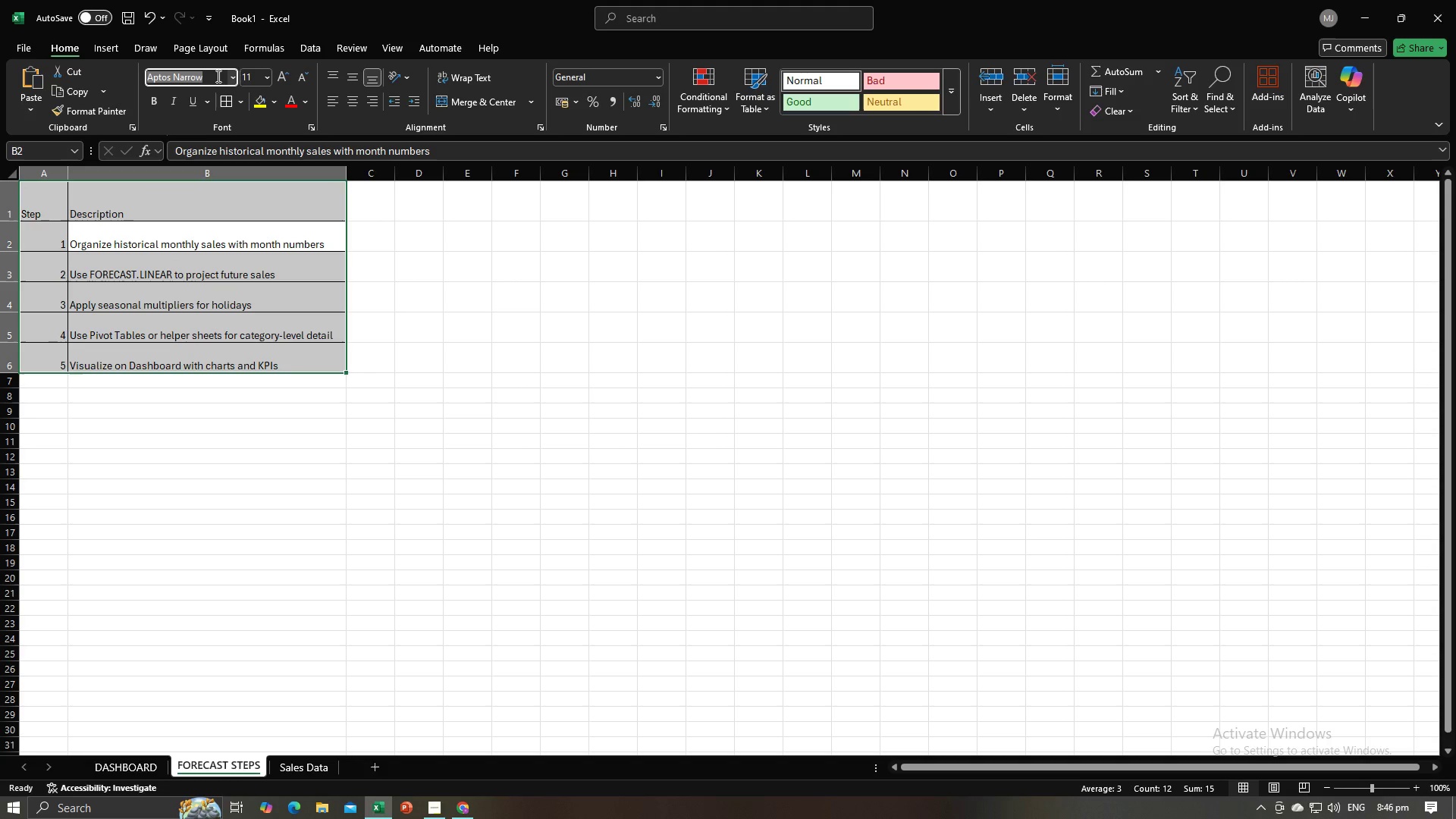 
type(Arial)
 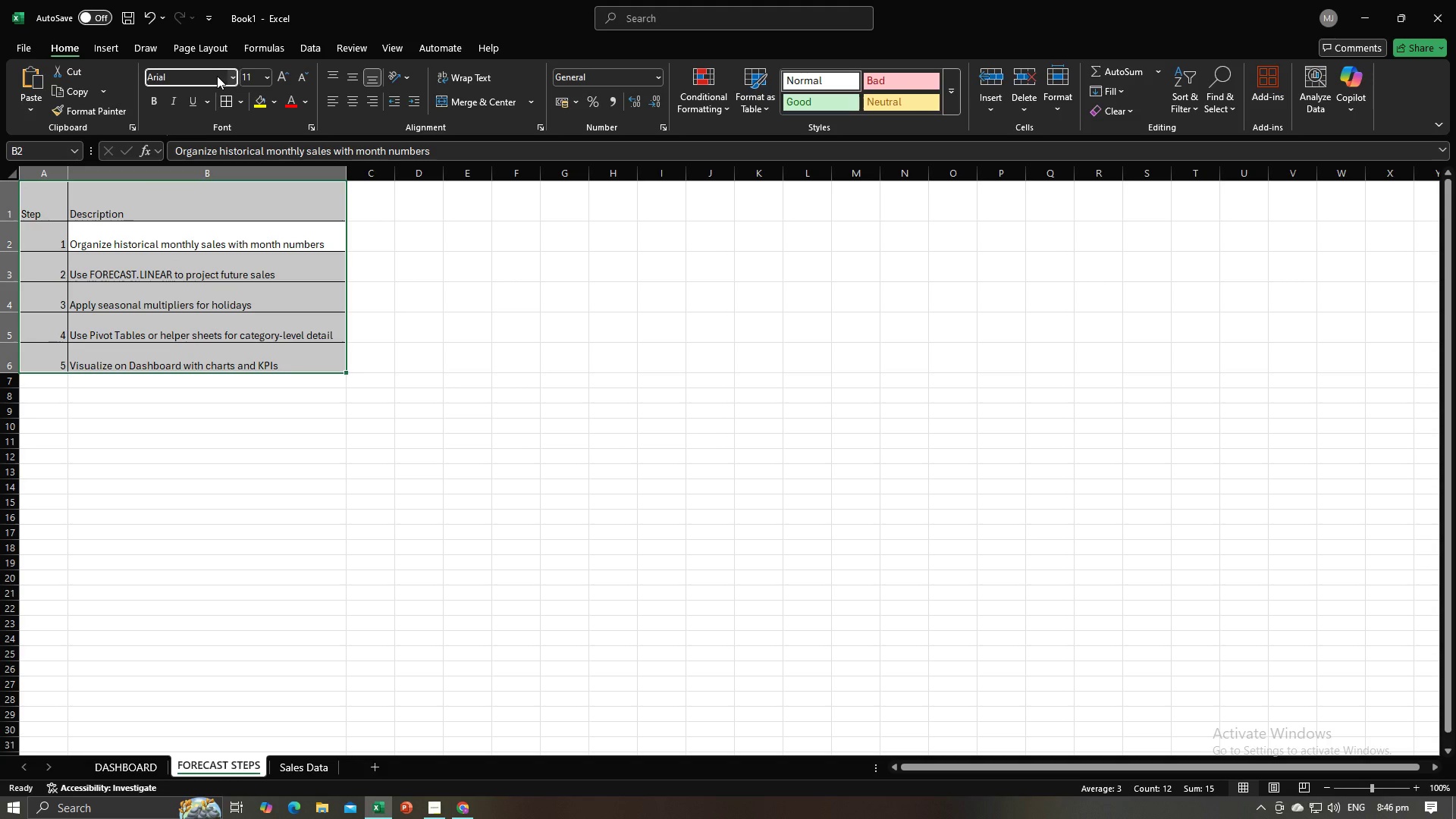 
key(Enter)
 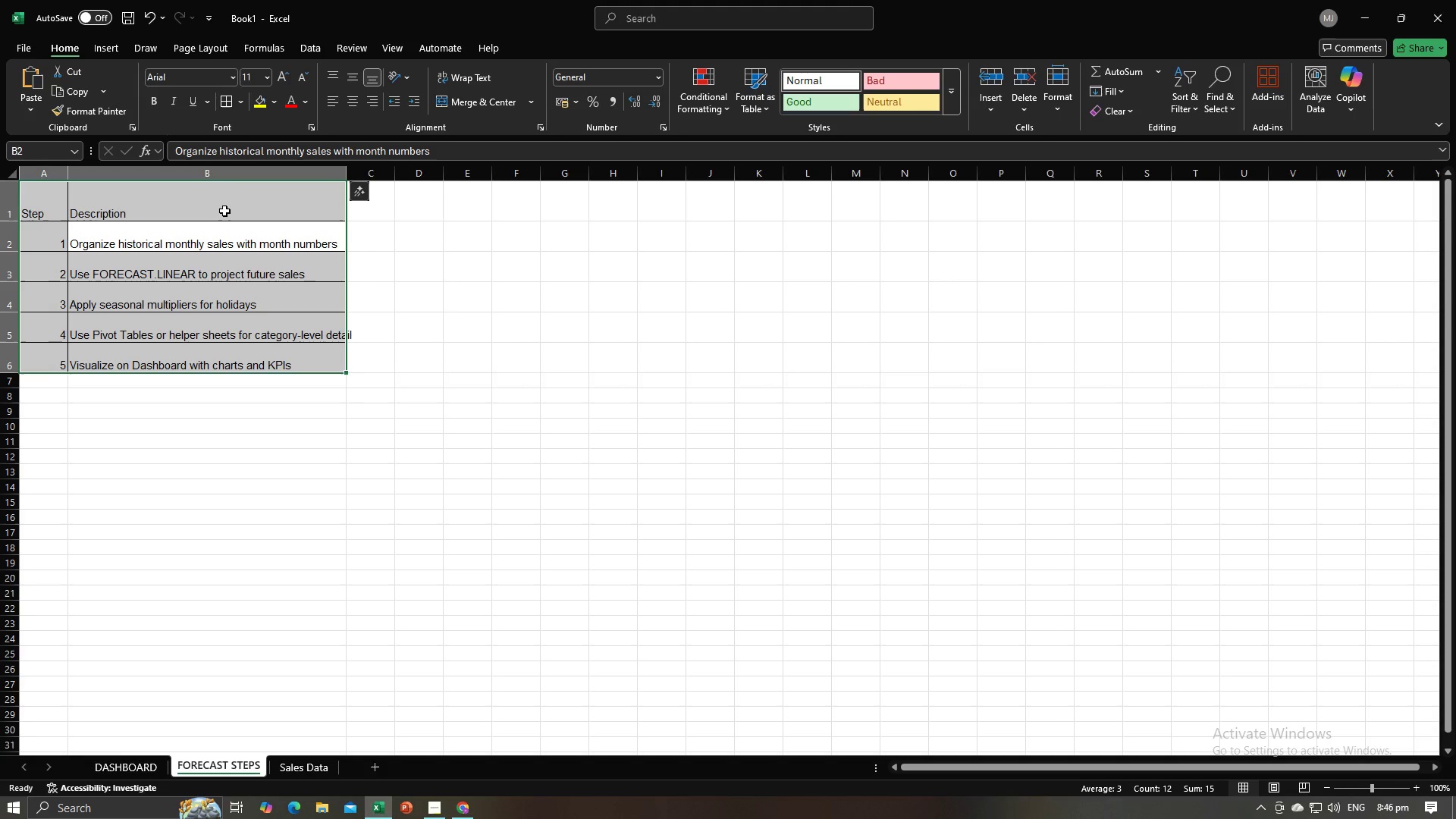 
left_click([208, 222])
 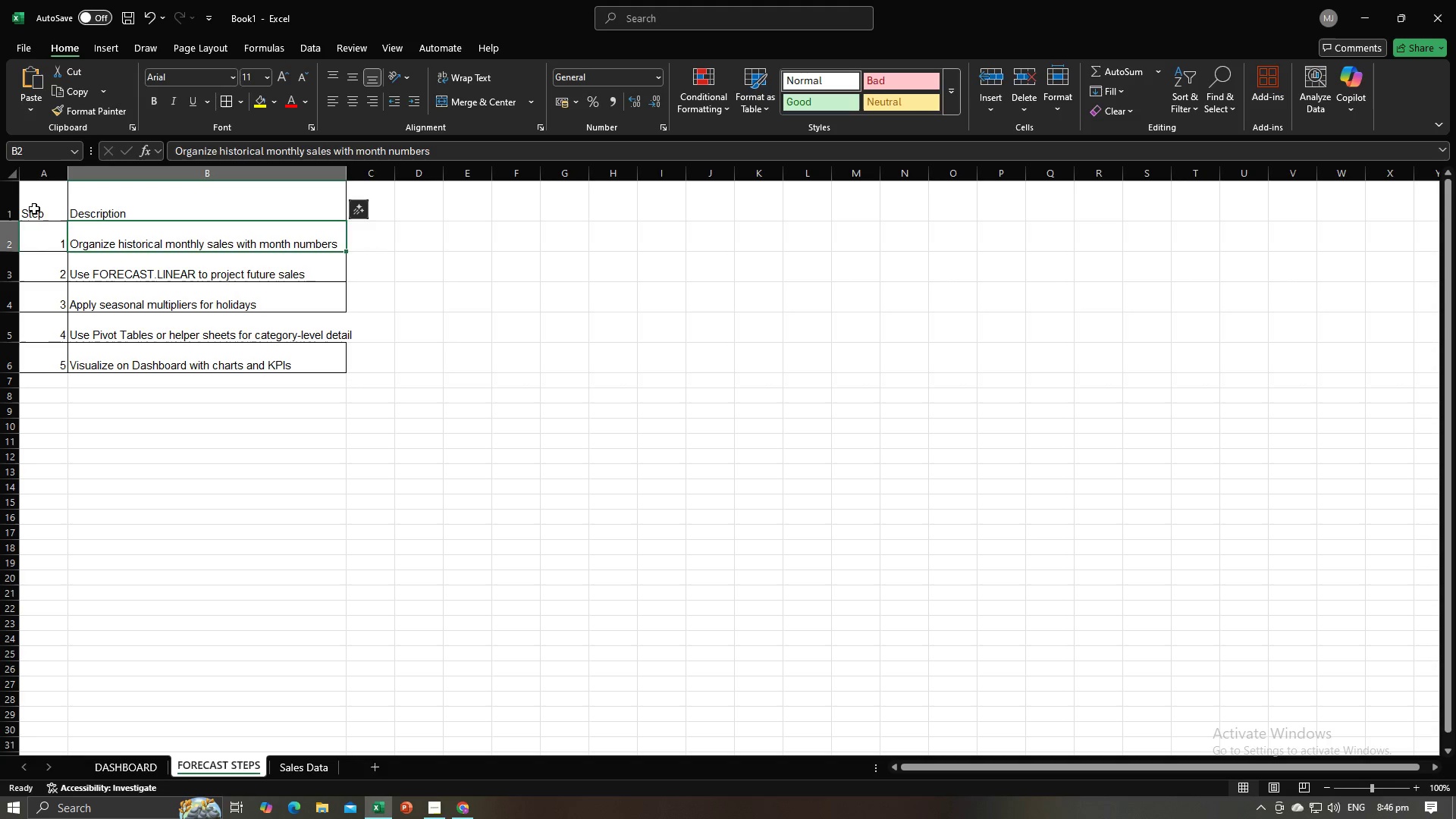 
left_click_drag(start_coordinate=[37, 207], to_coordinate=[93, 206])
 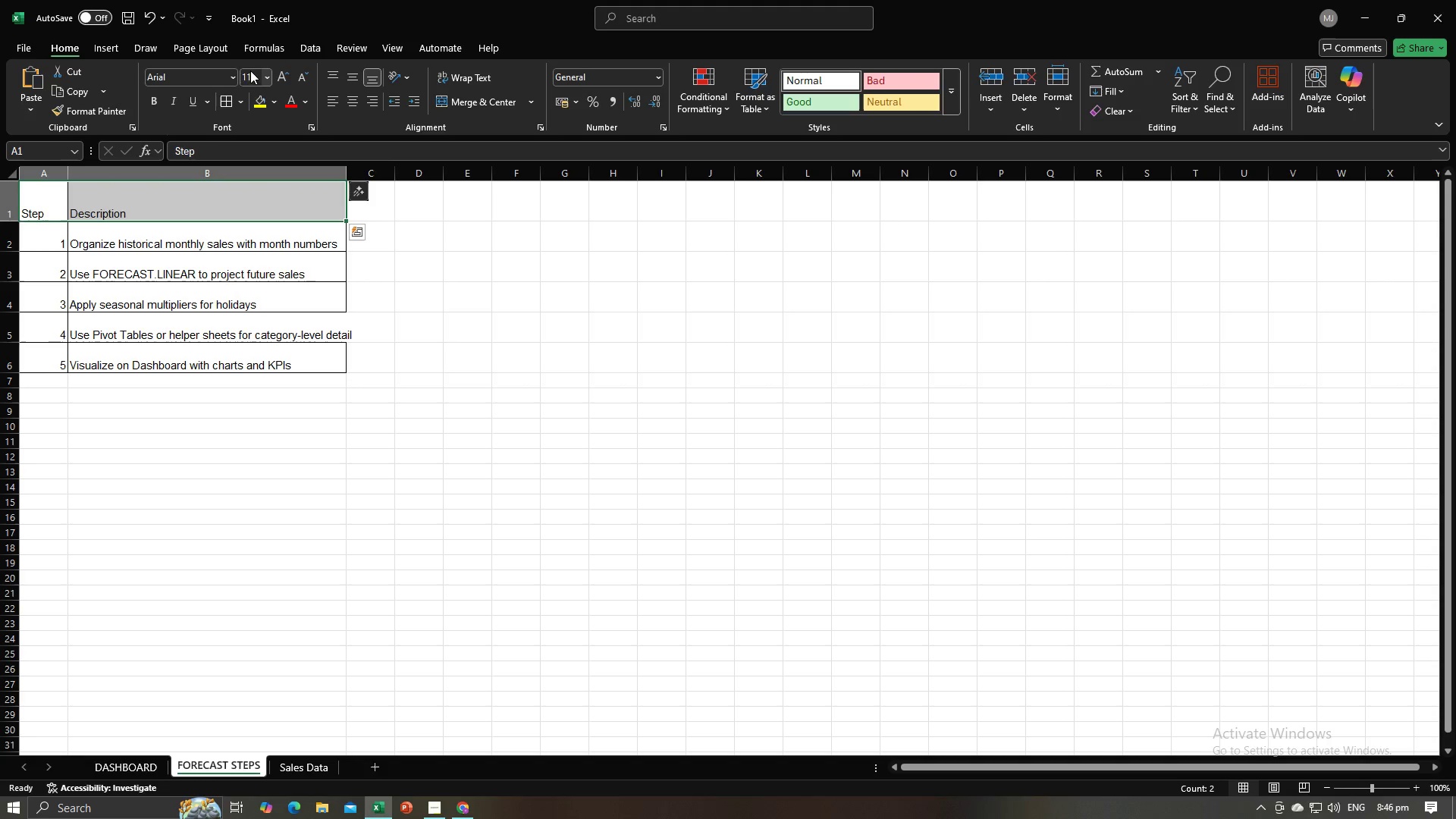 
double_click([251, 72])
 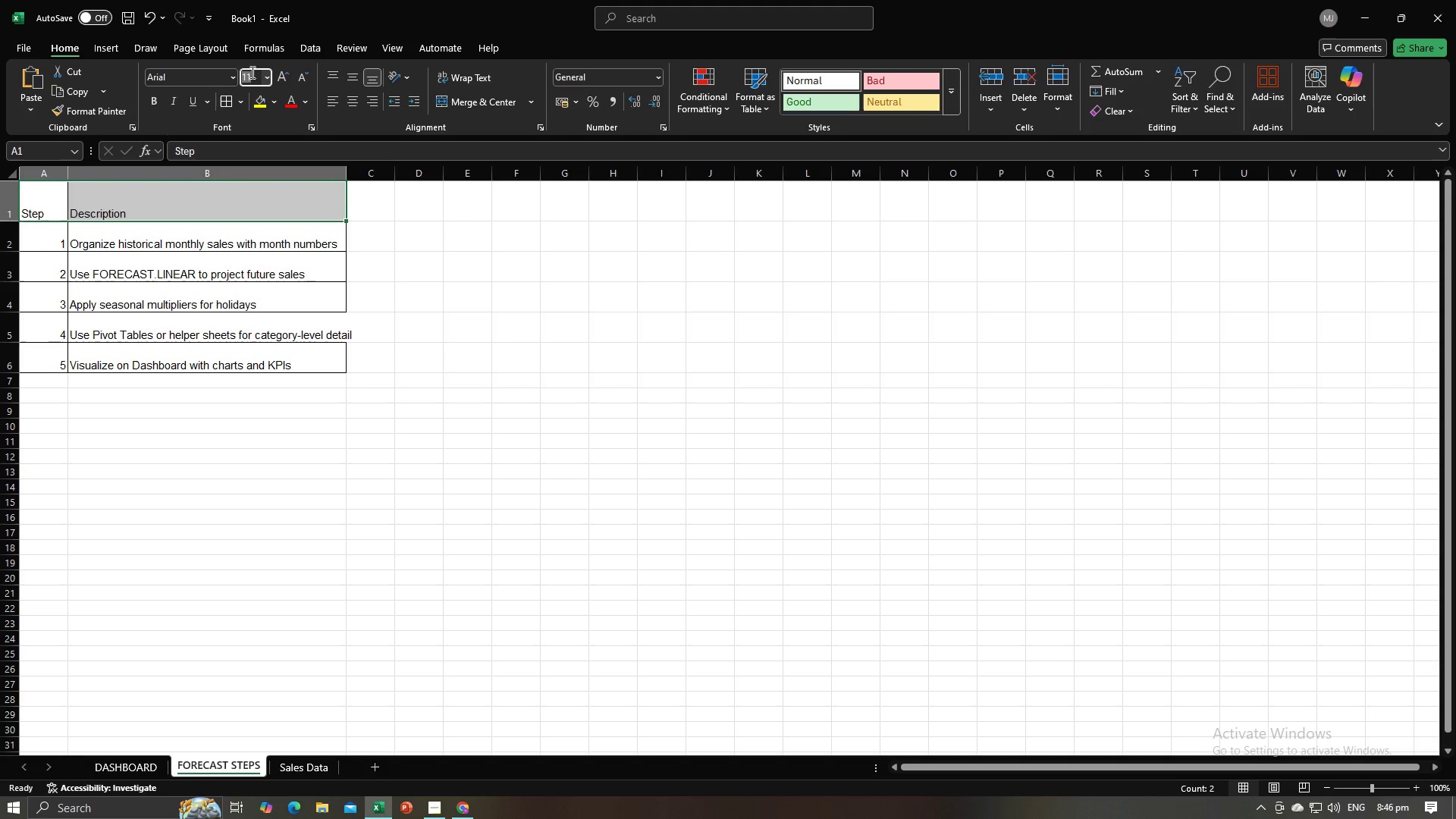 
type(13)
 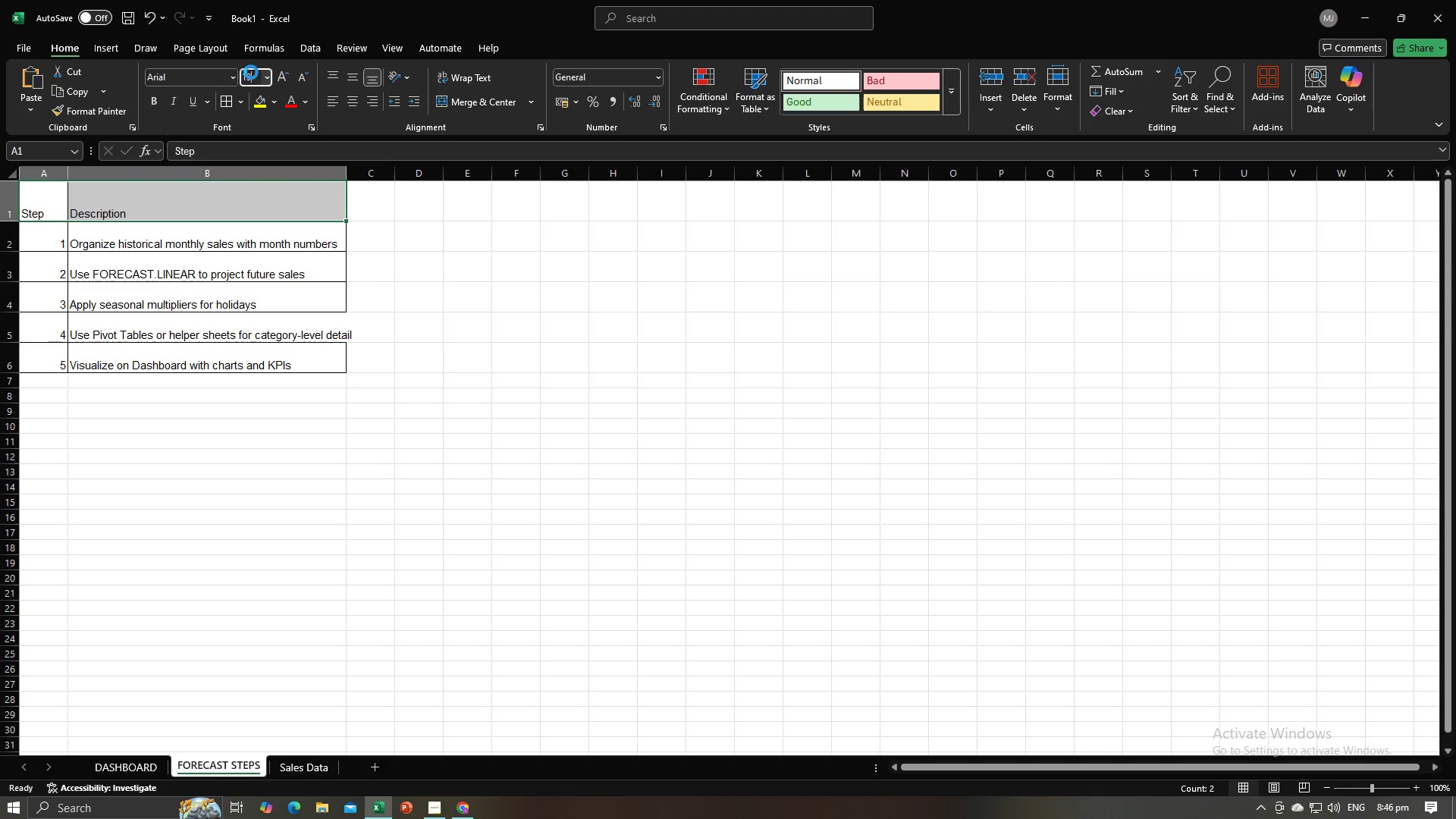 
key(Enter)
 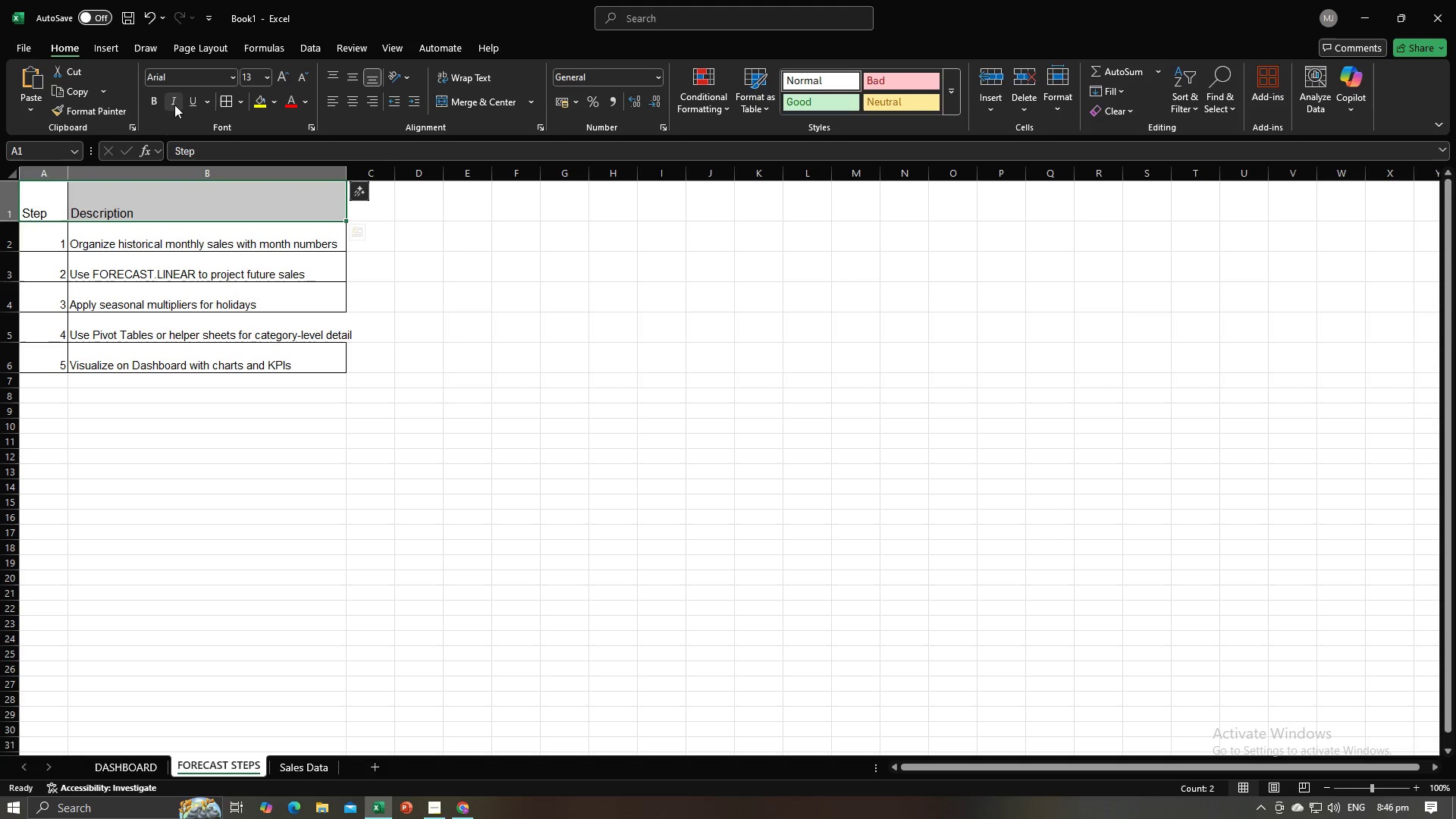 
left_click([162, 102])
 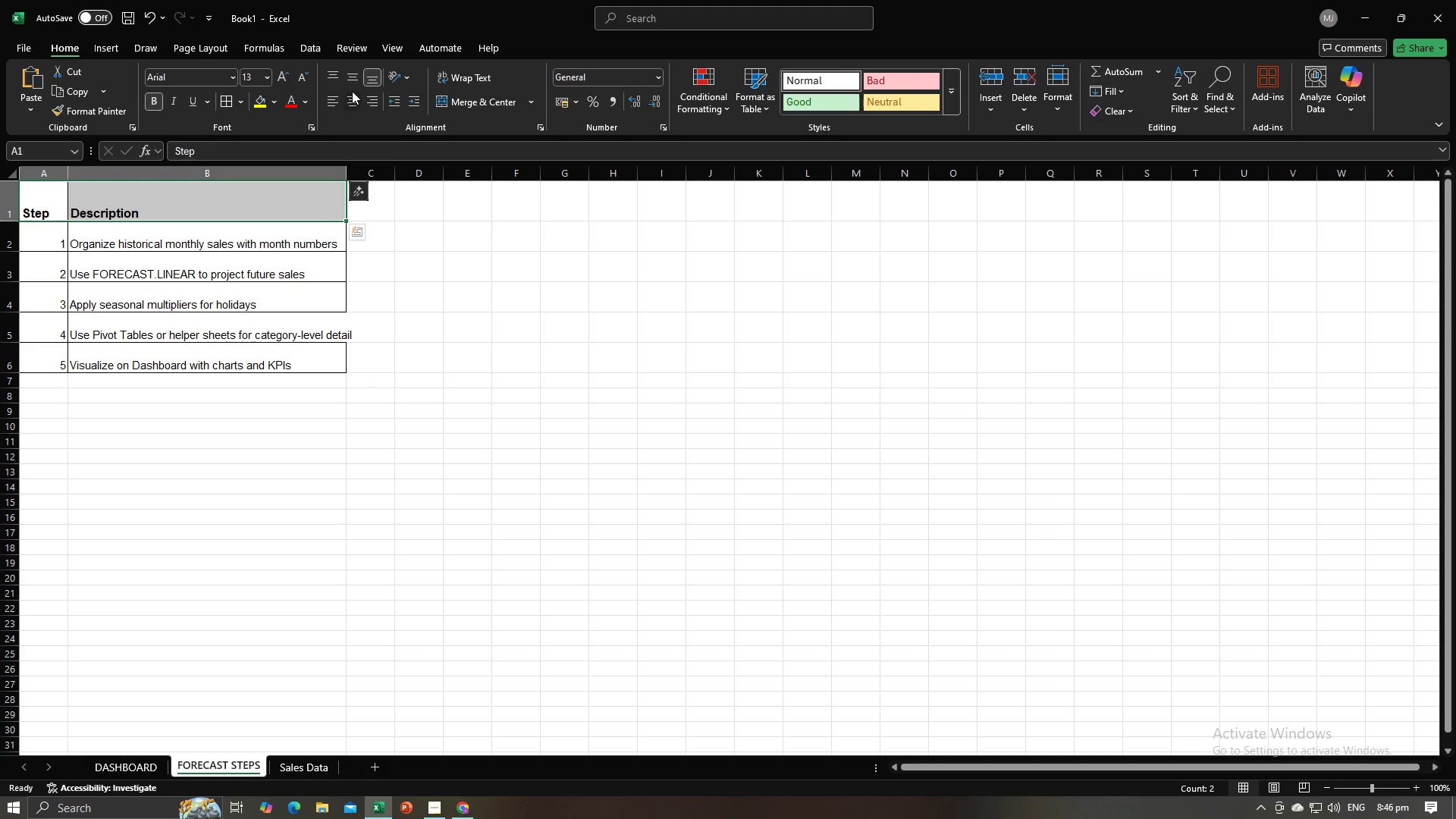 
double_click([350, 73])
 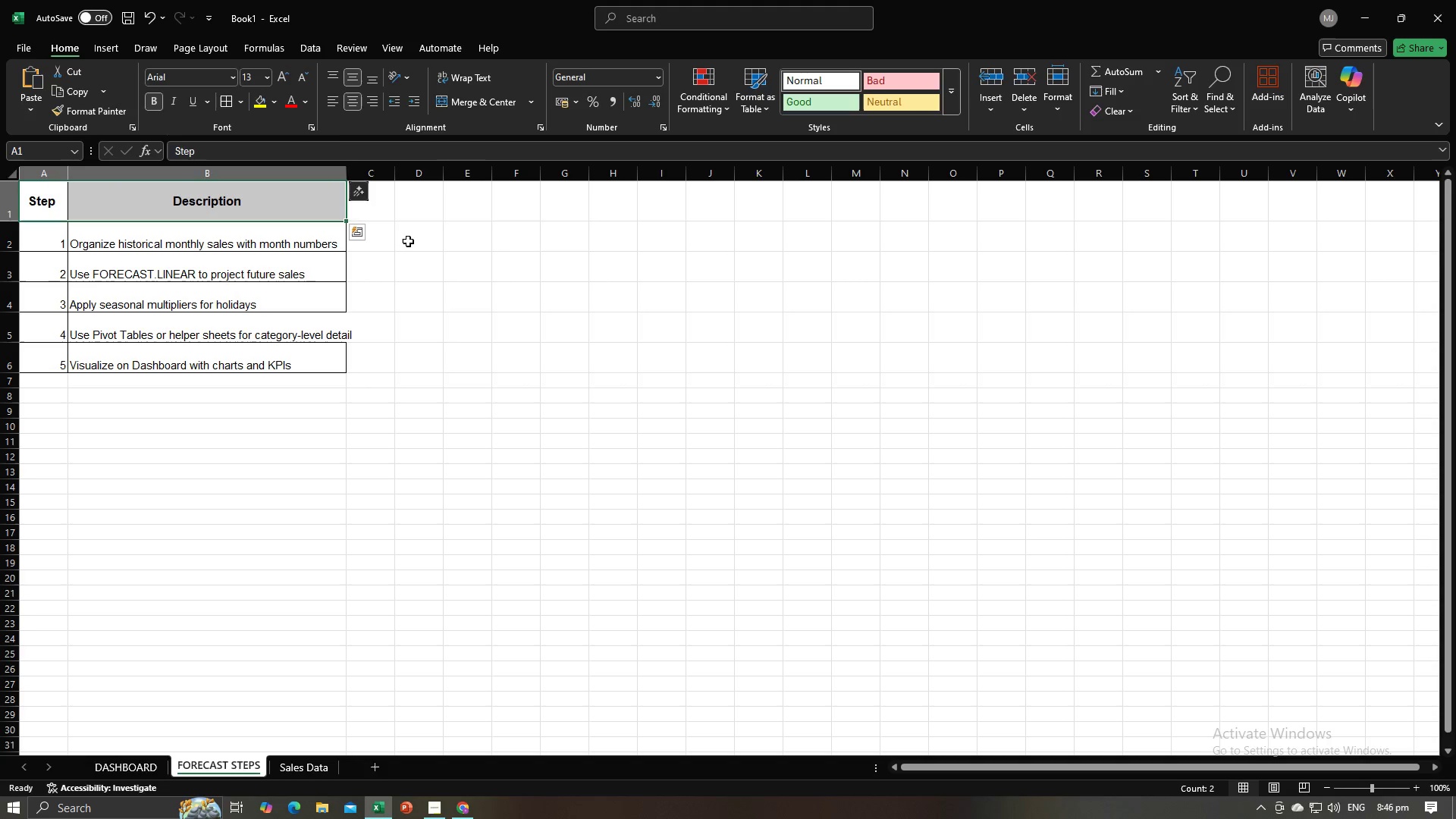 
triple_click([409, 241])
 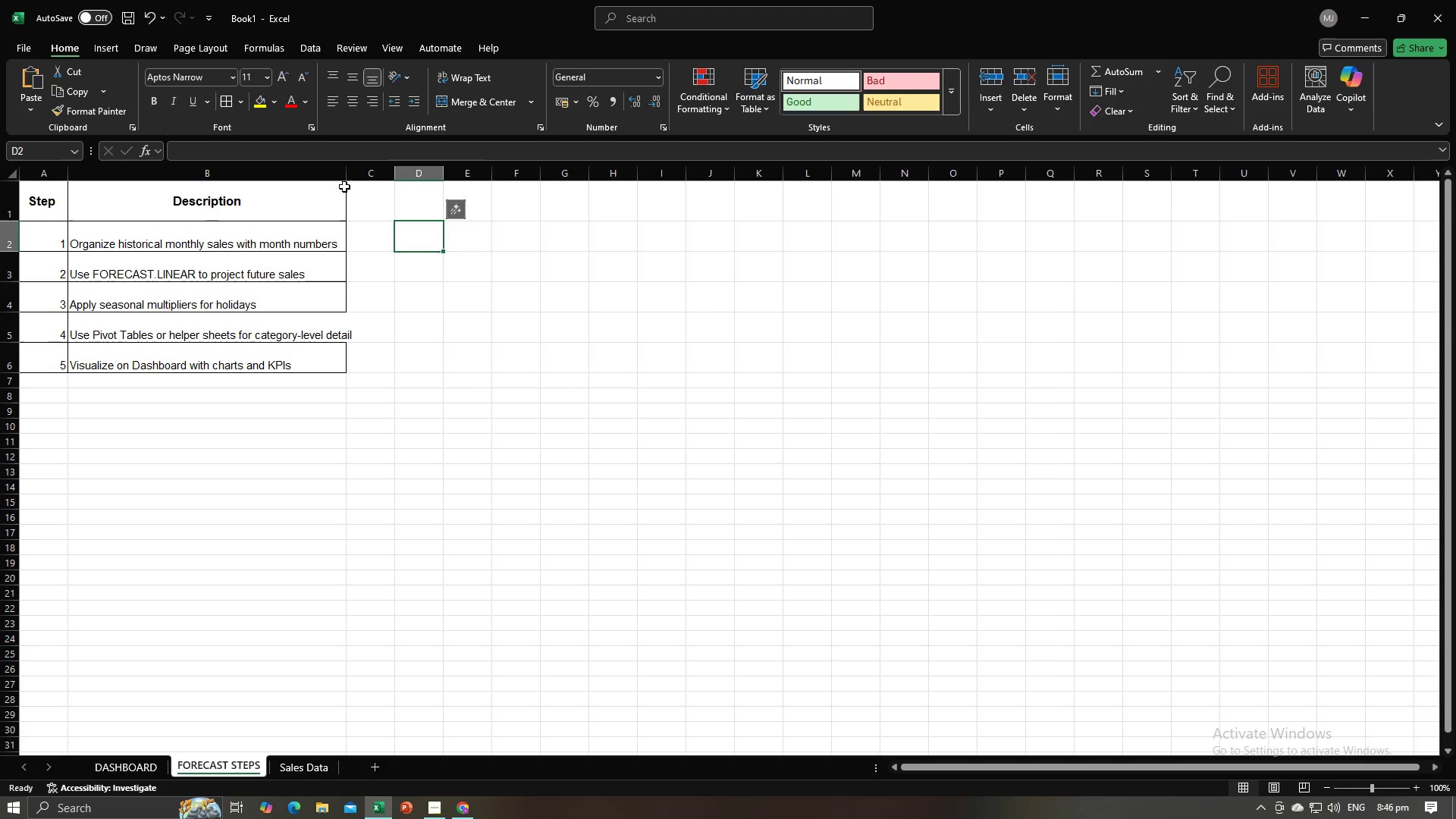 
double_click([348, 177])
 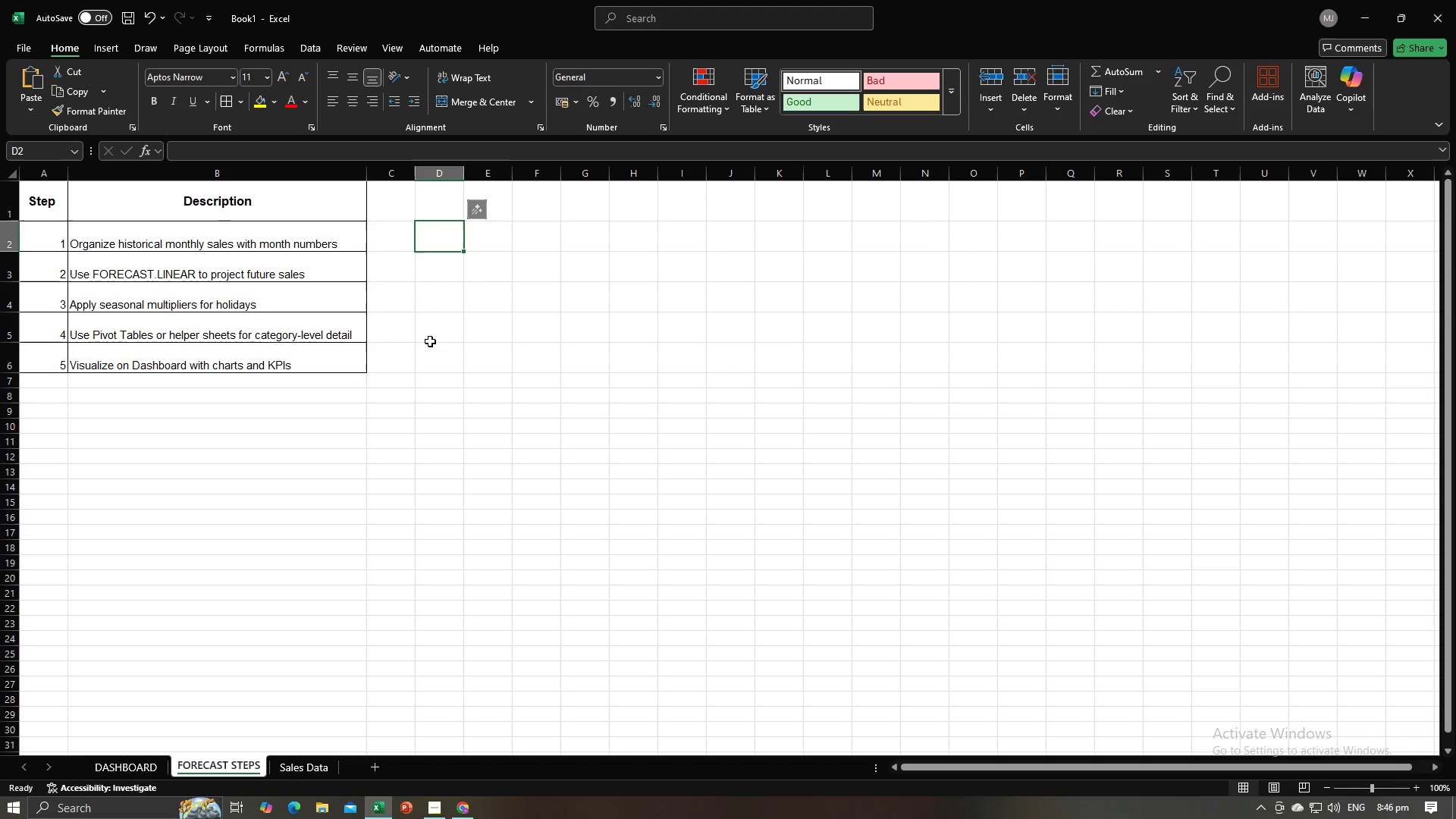 
triple_click([430, 341])
 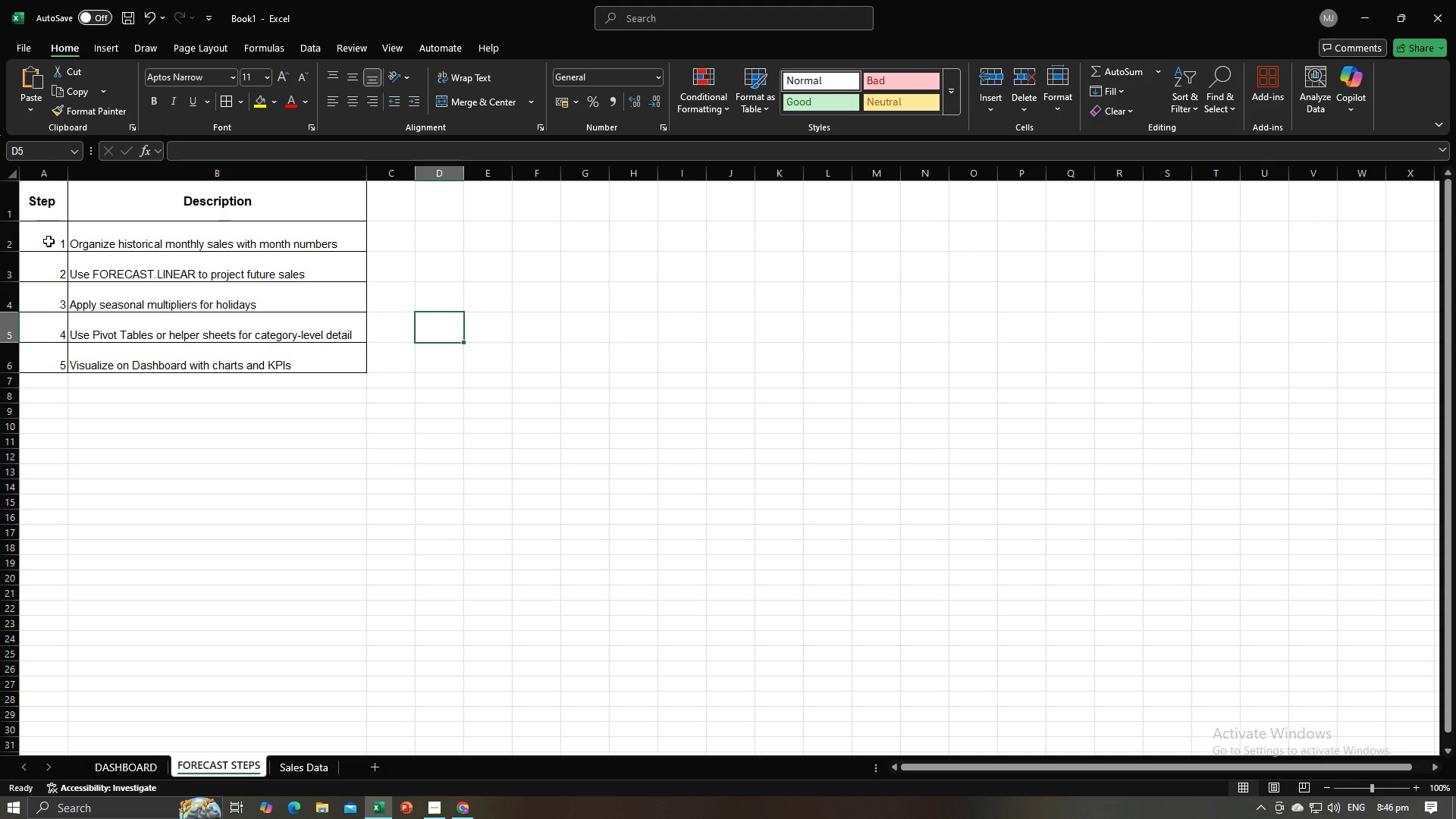 
left_click_drag(start_coordinate=[49, 241], to_coordinate=[55, 349])
 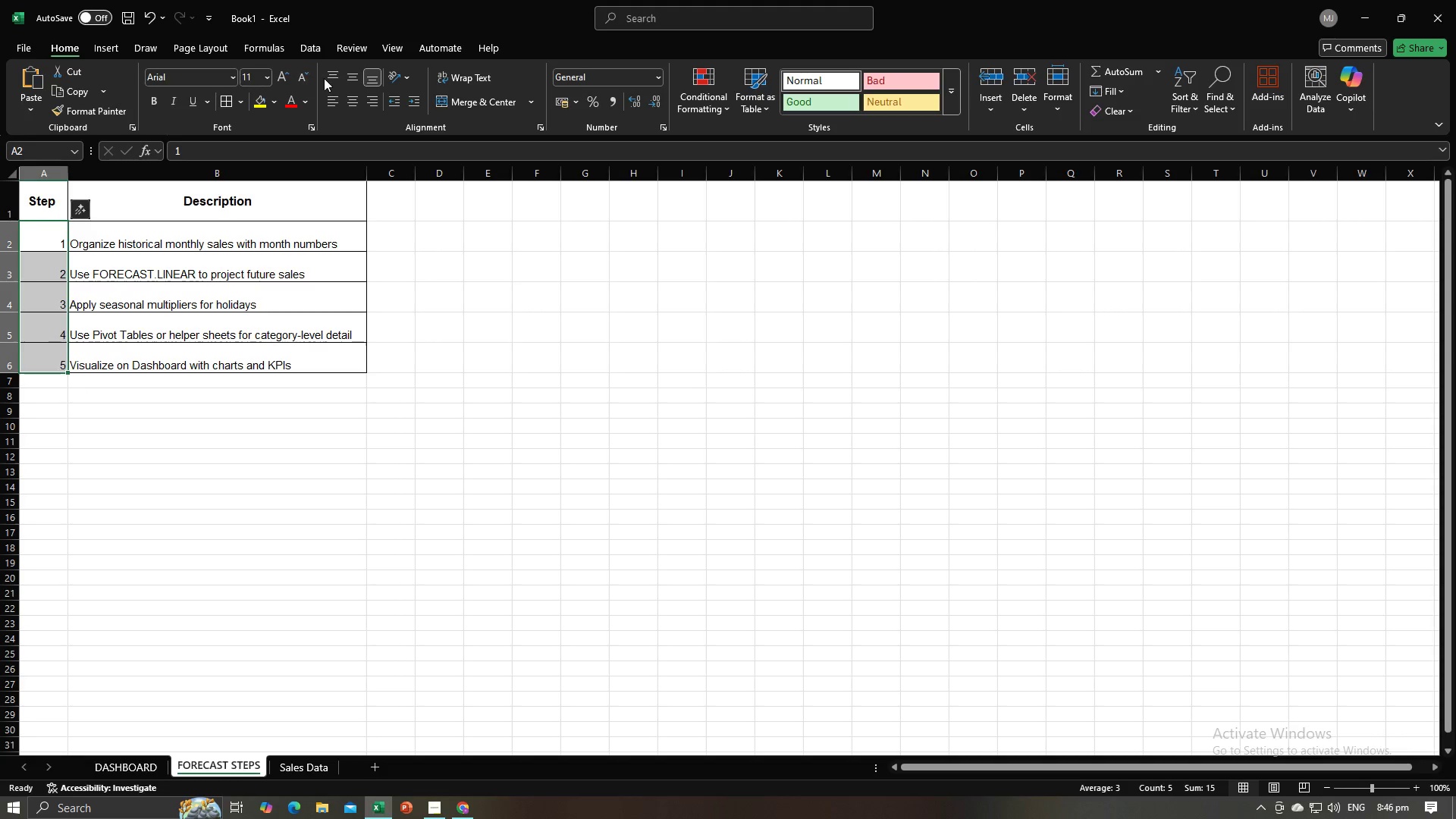 
left_click([325, 77])
 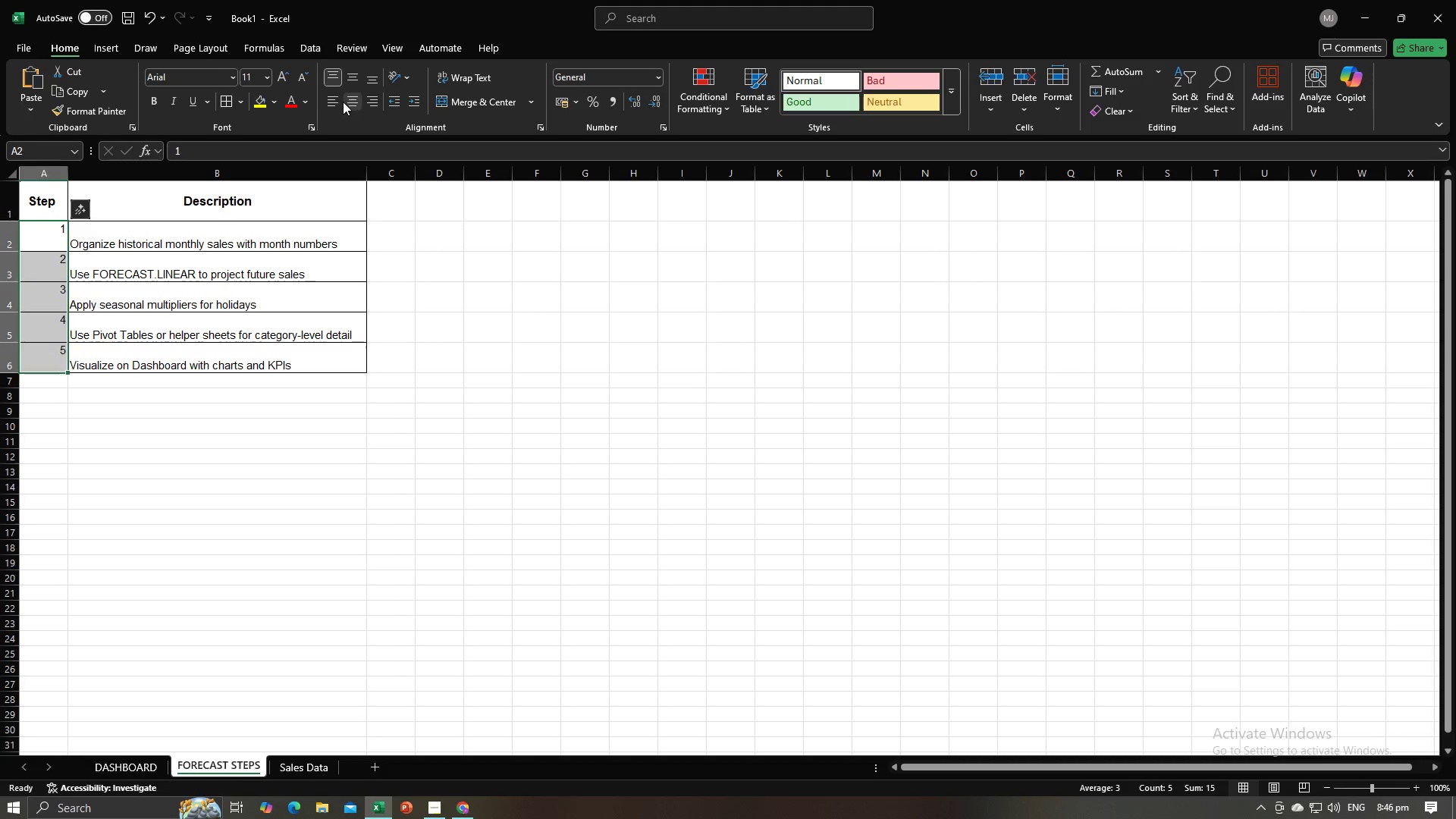 
left_click([328, 106])
 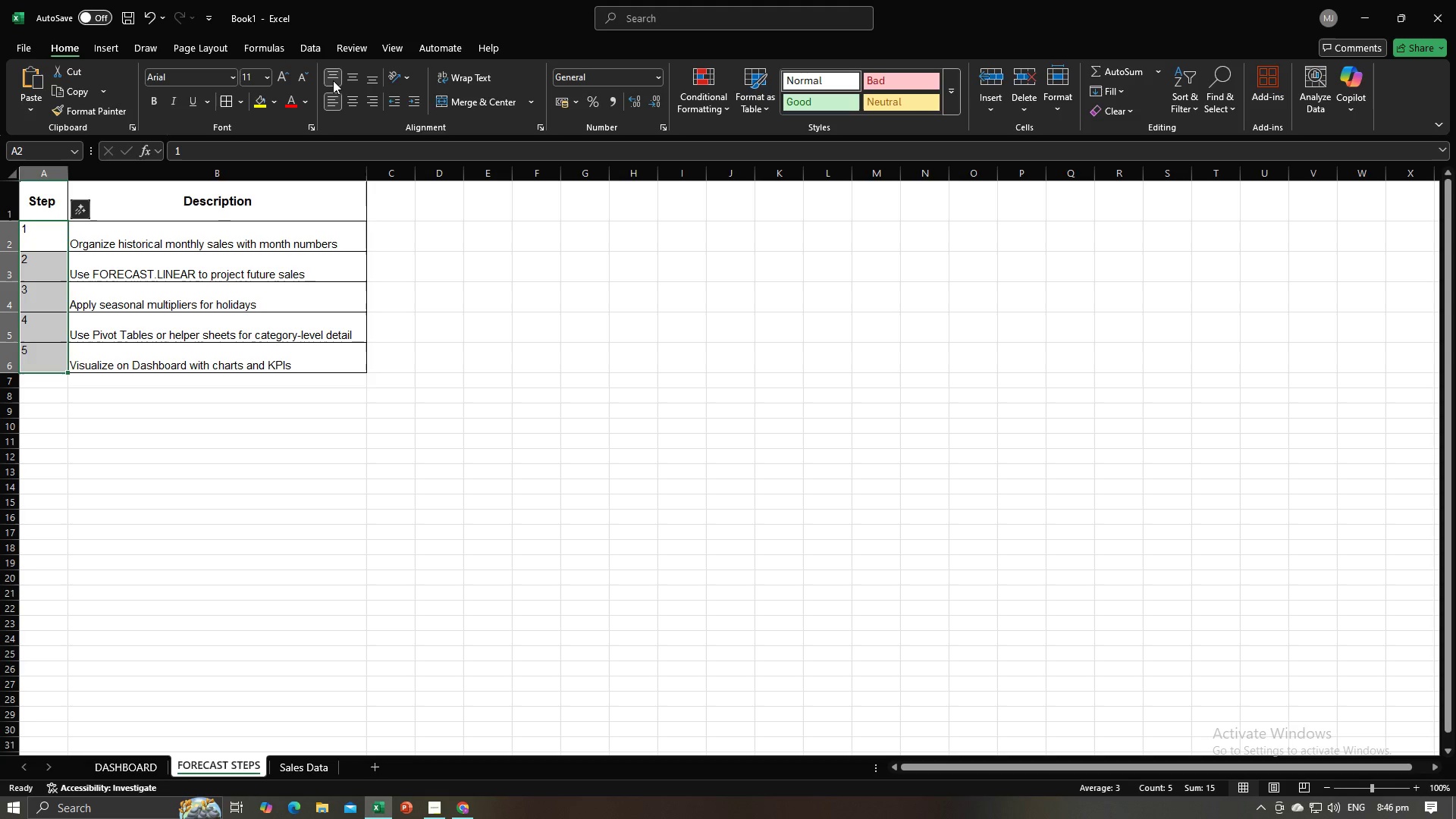 
left_click([450, 265])
 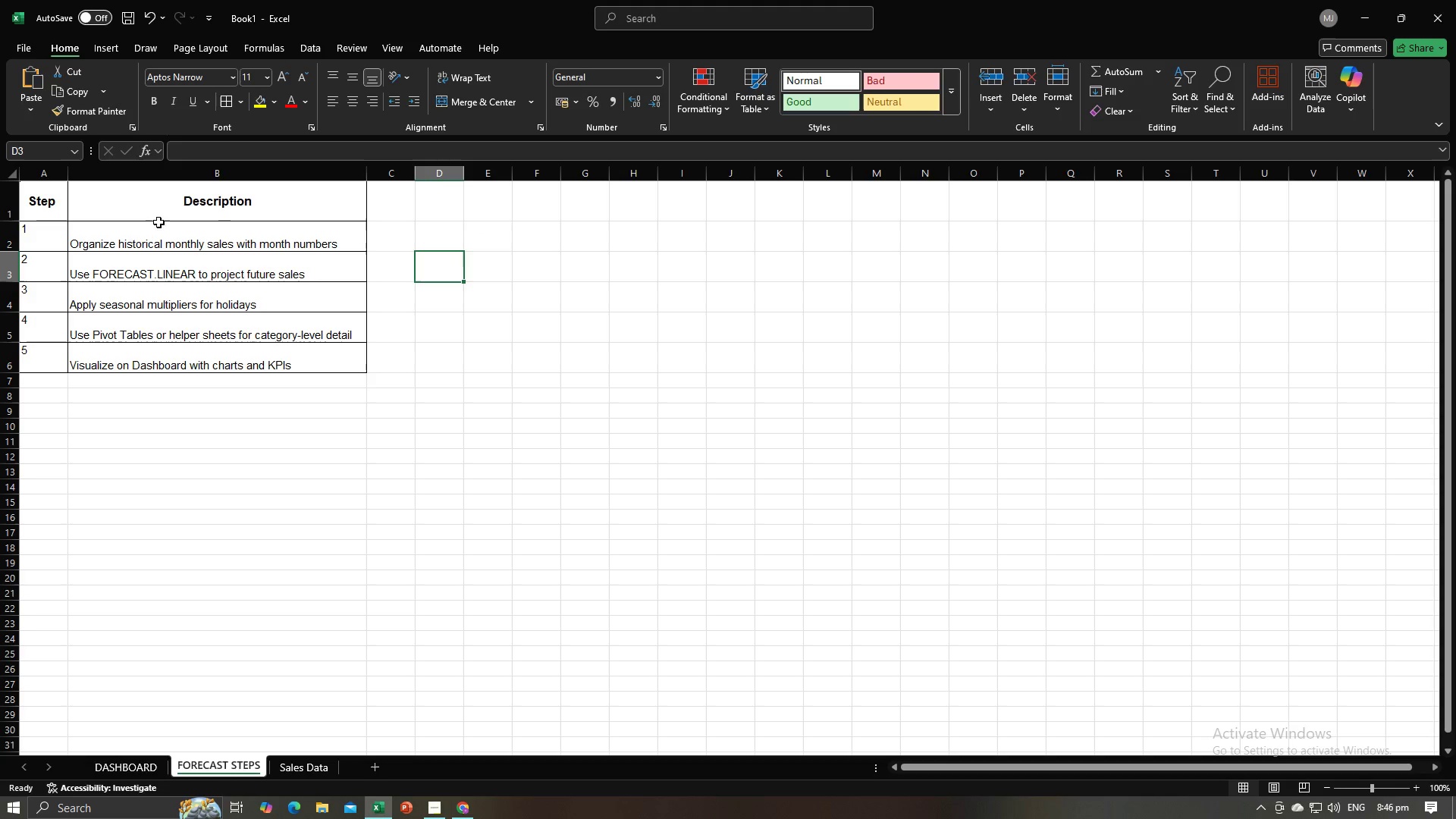 
left_click_drag(start_coordinate=[49, 236], to_coordinate=[49, 344])
 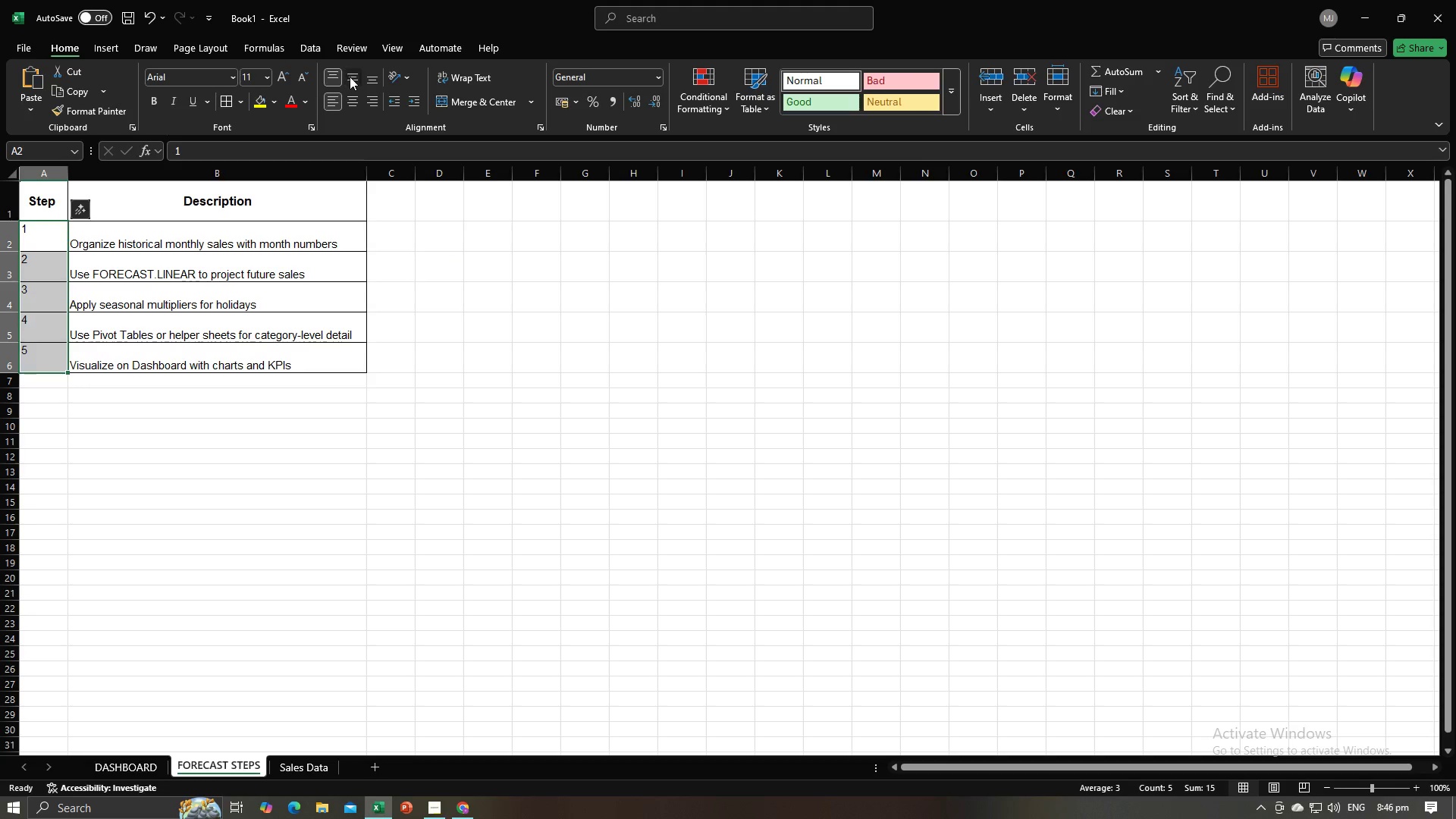 
double_click([428, 331])
 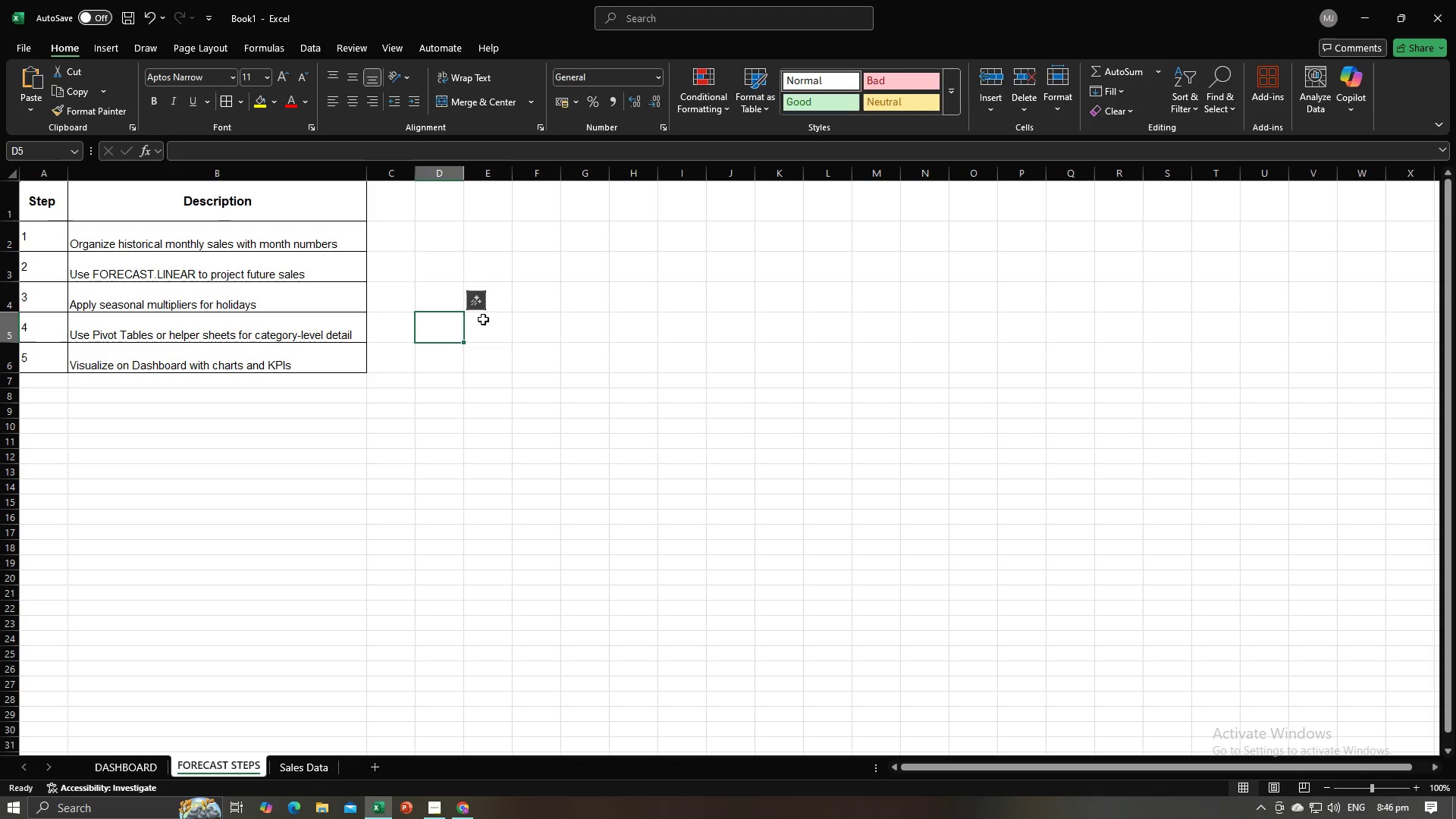 
double_click([460, 362])
 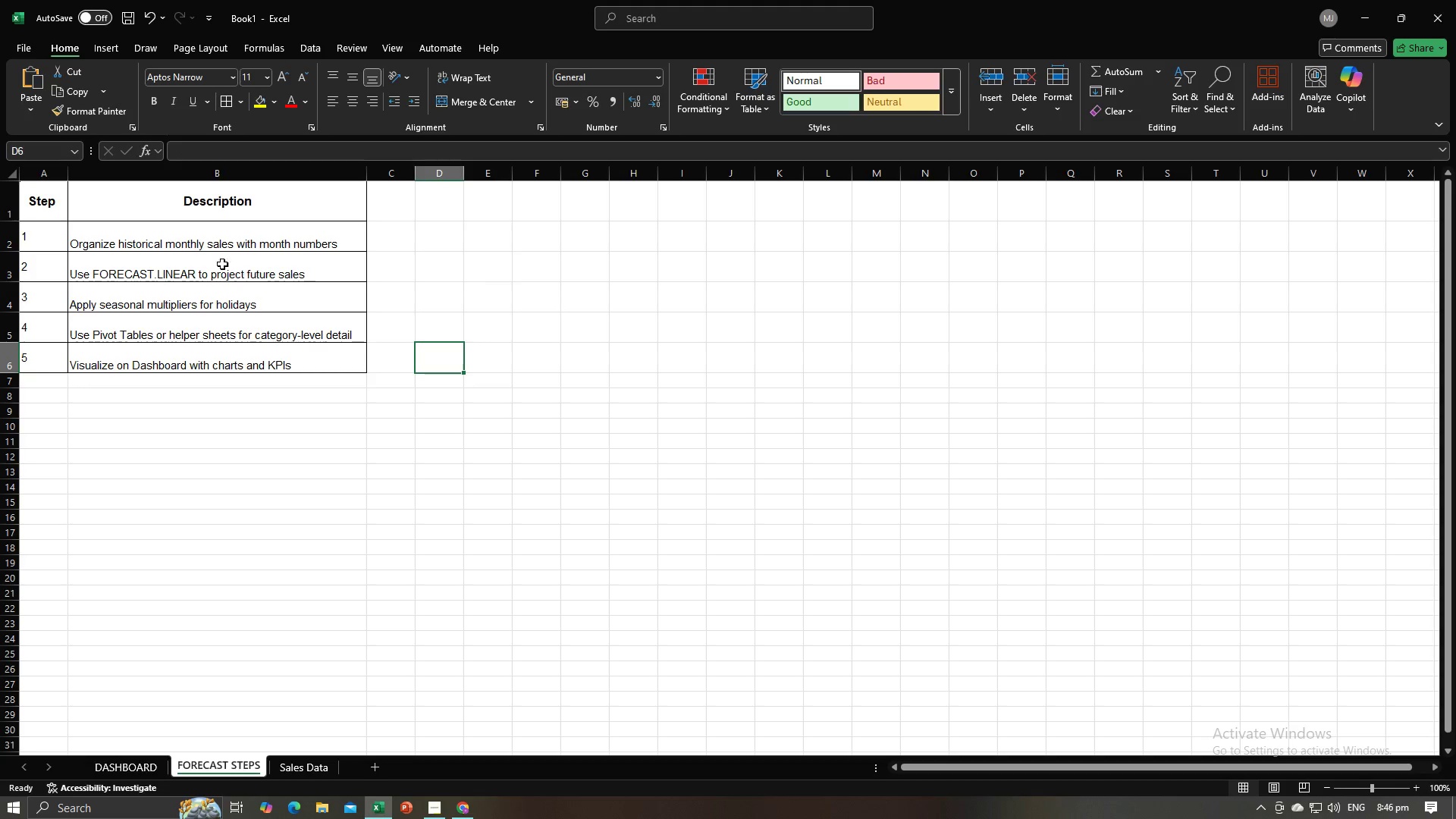 
left_click_drag(start_coordinate=[164, 237], to_coordinate=[169, 353])
 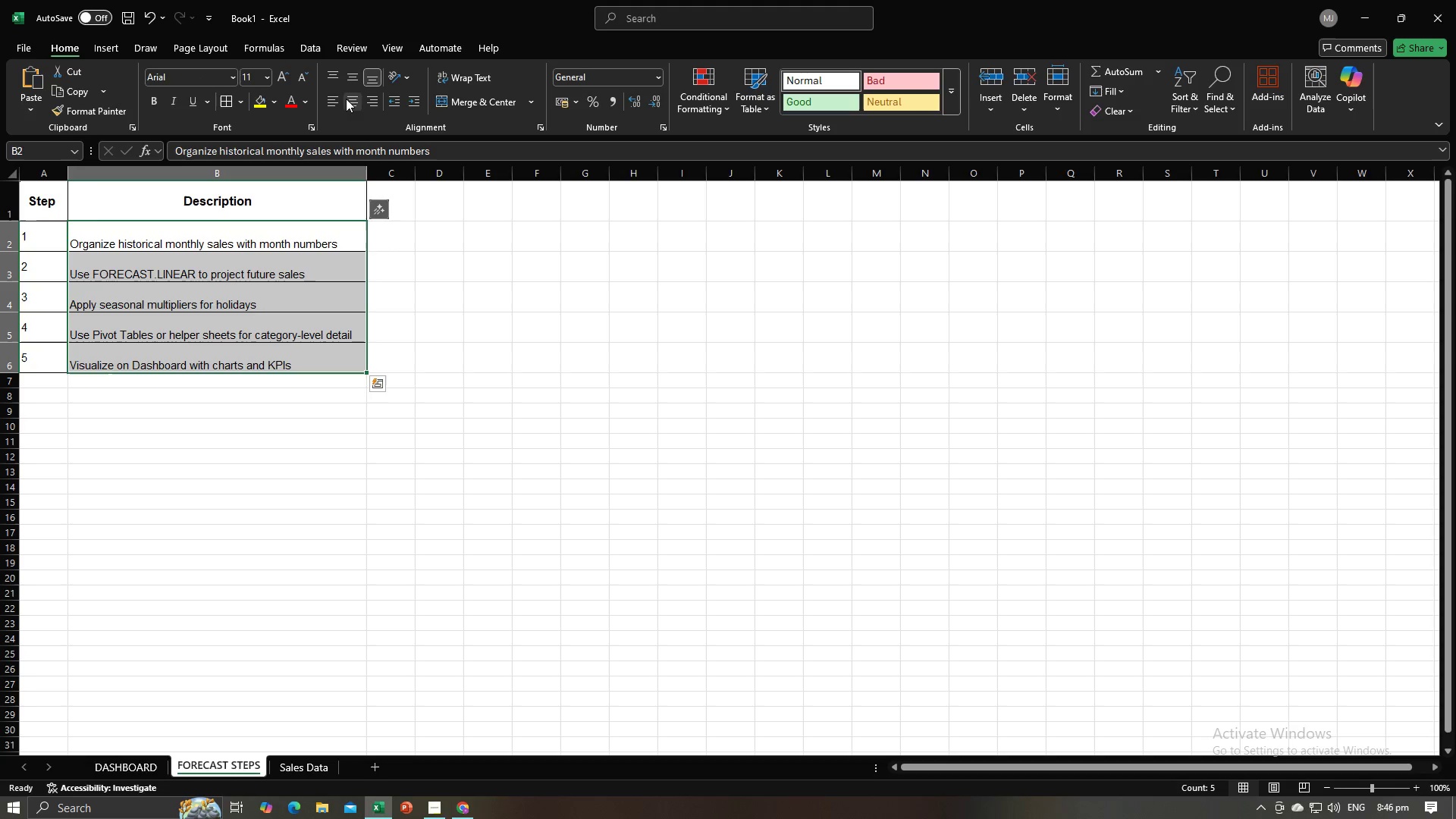 
left_click([346, 99])
 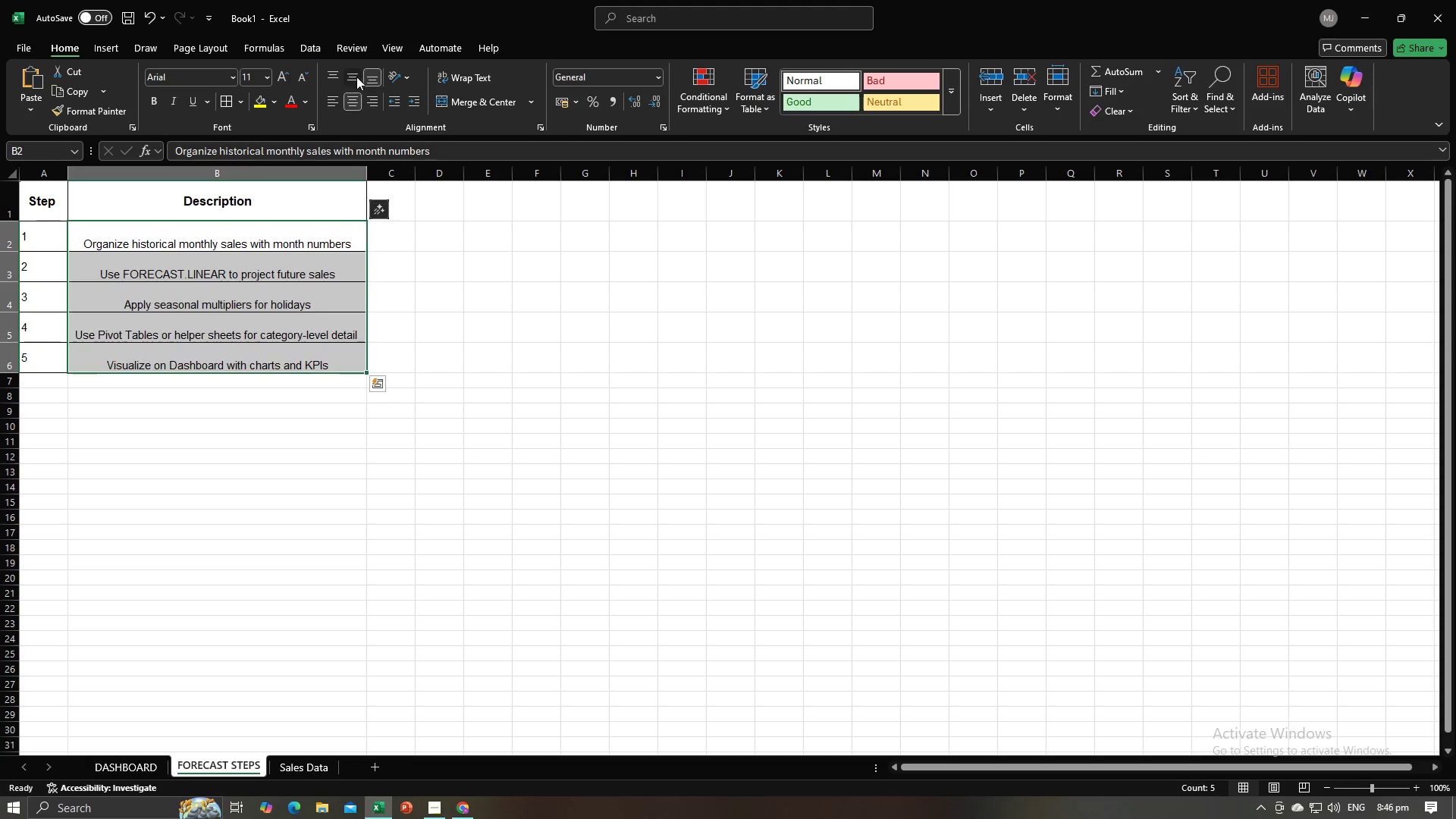 
double_click([445, 325])
 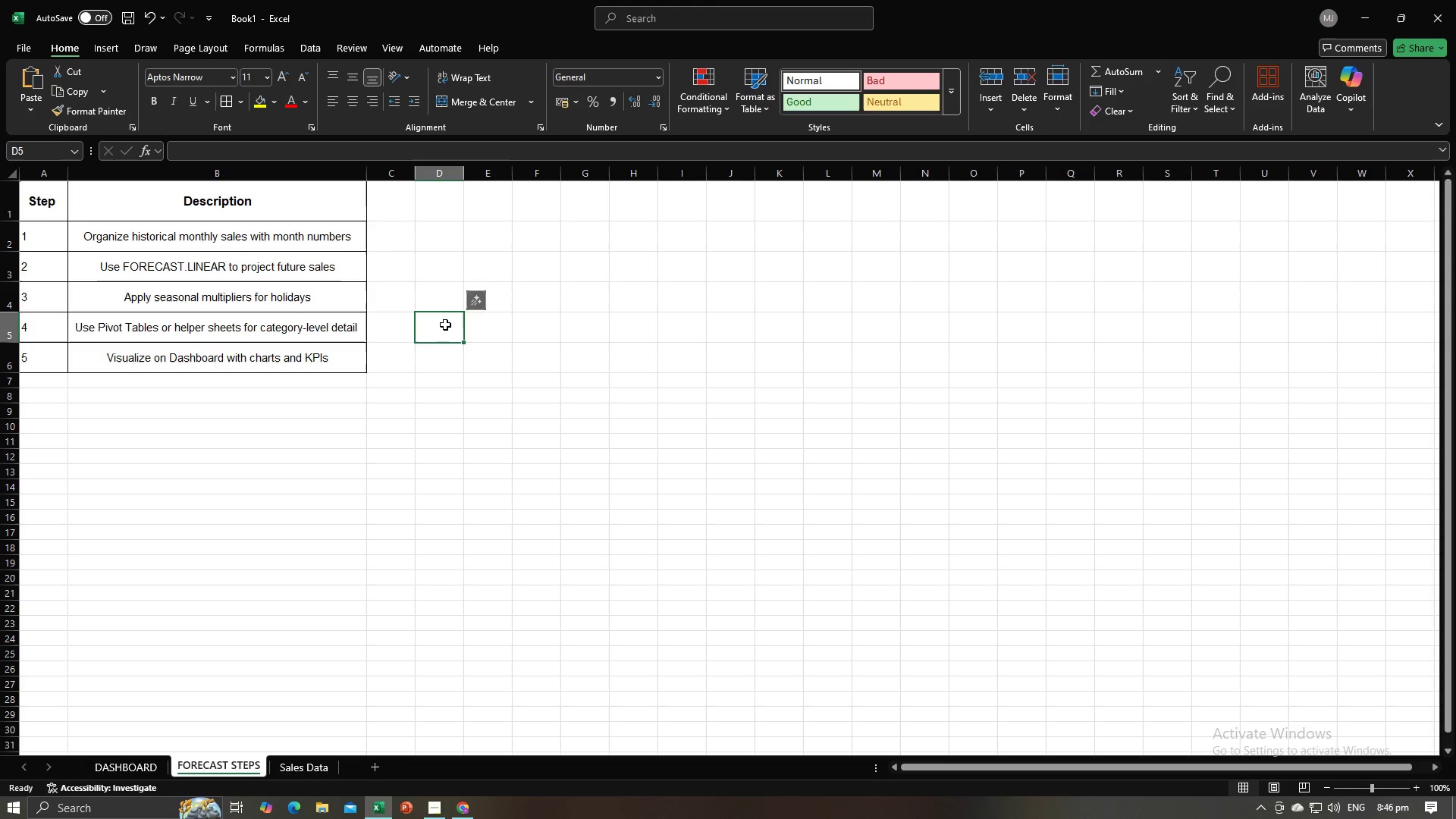 
key(Alt+AltLeft)
 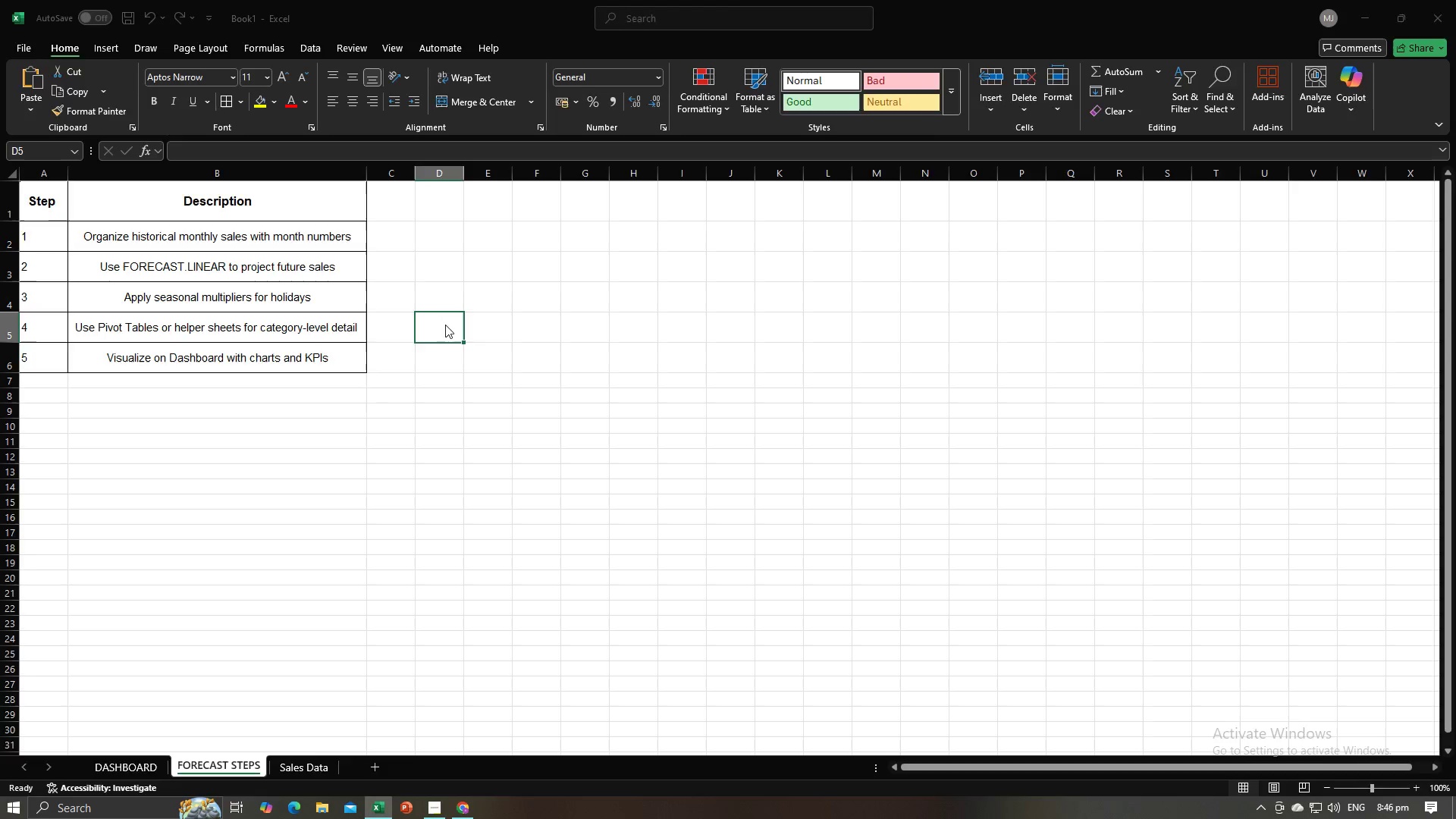 
key(Alt+Tab)
 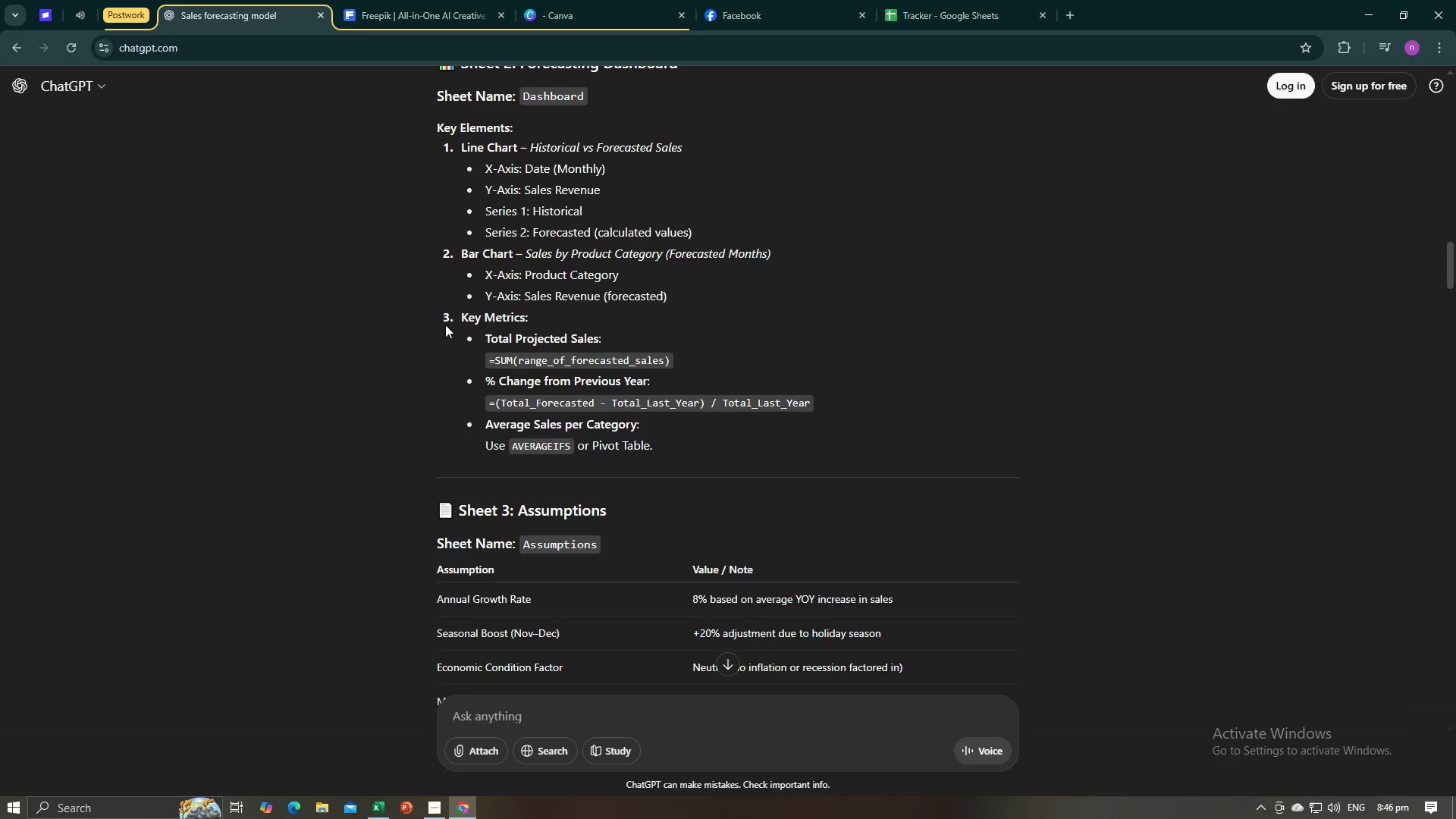 
key(Alt+AltLeft)
 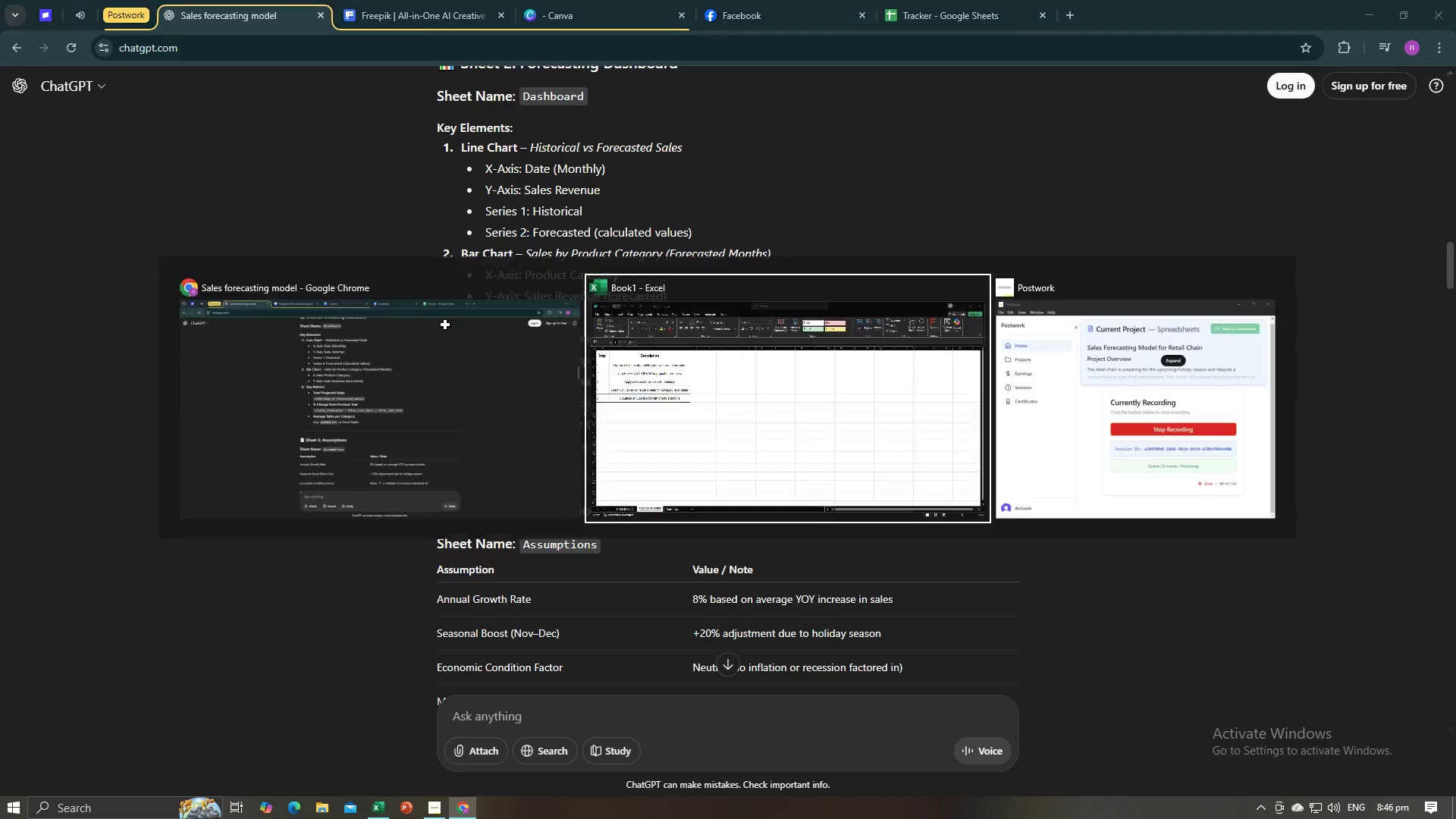 
key(Alt+Tab)
 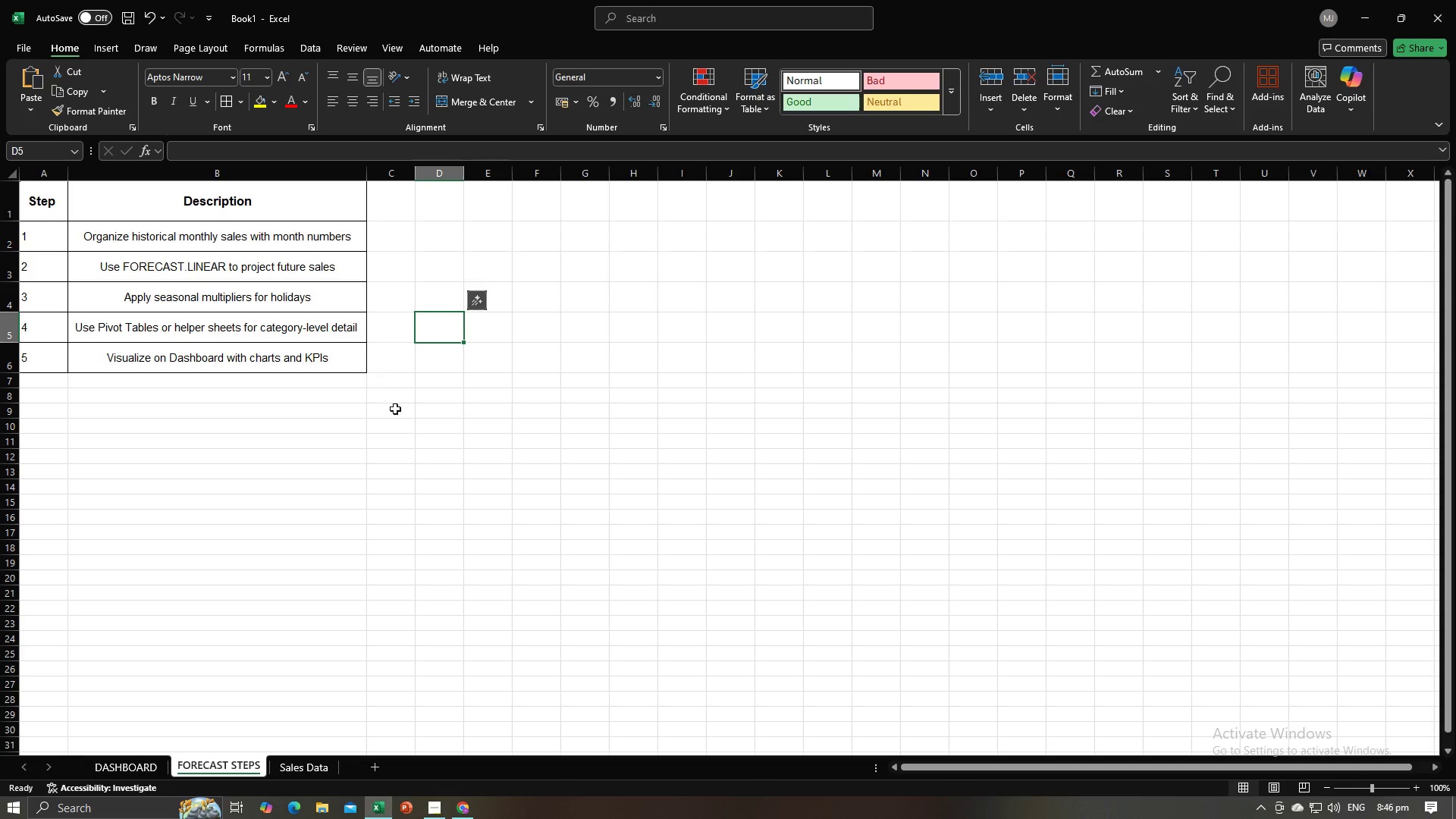 
left_click([398, 411])
 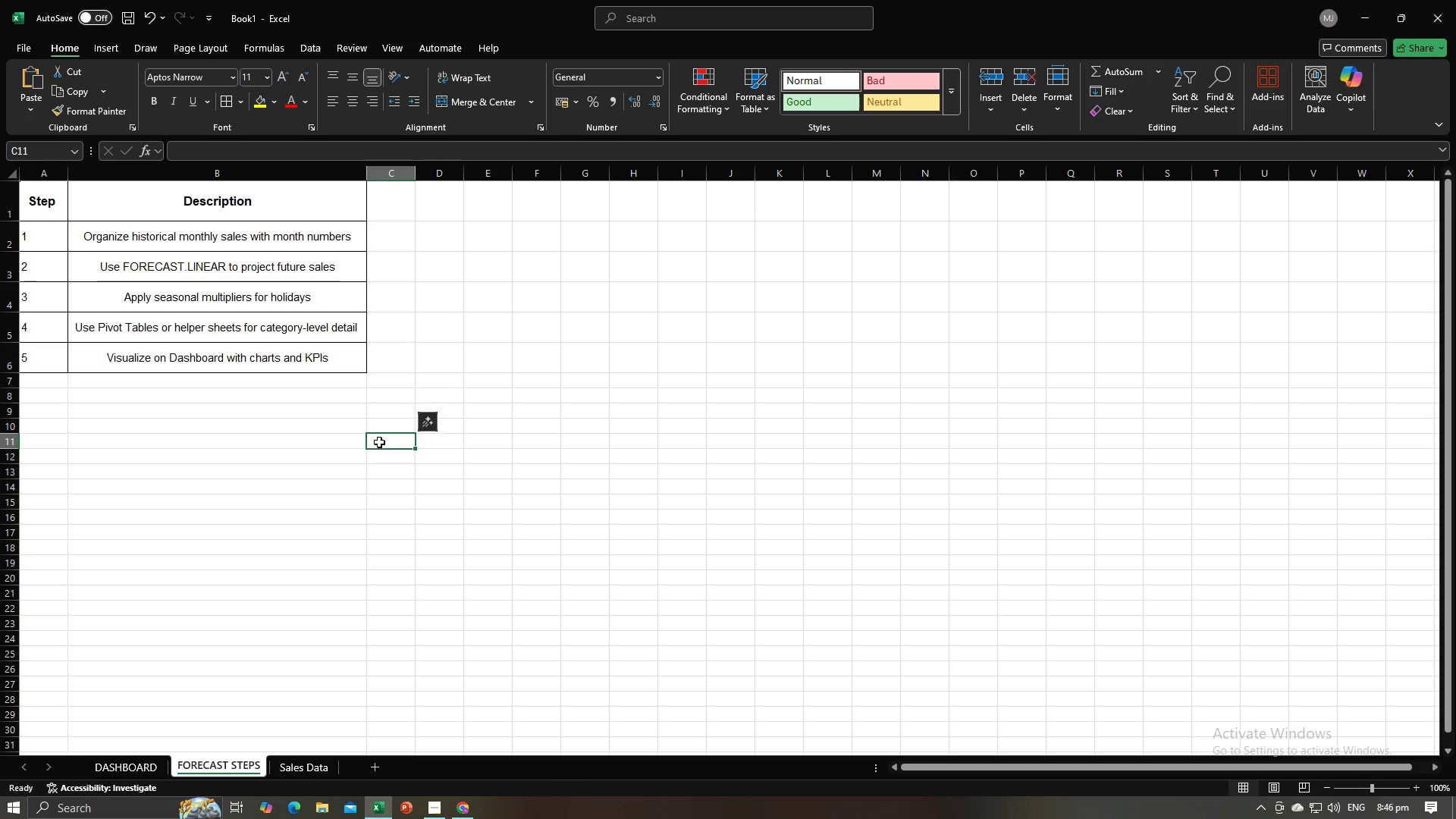 
double_click([378, 442])
 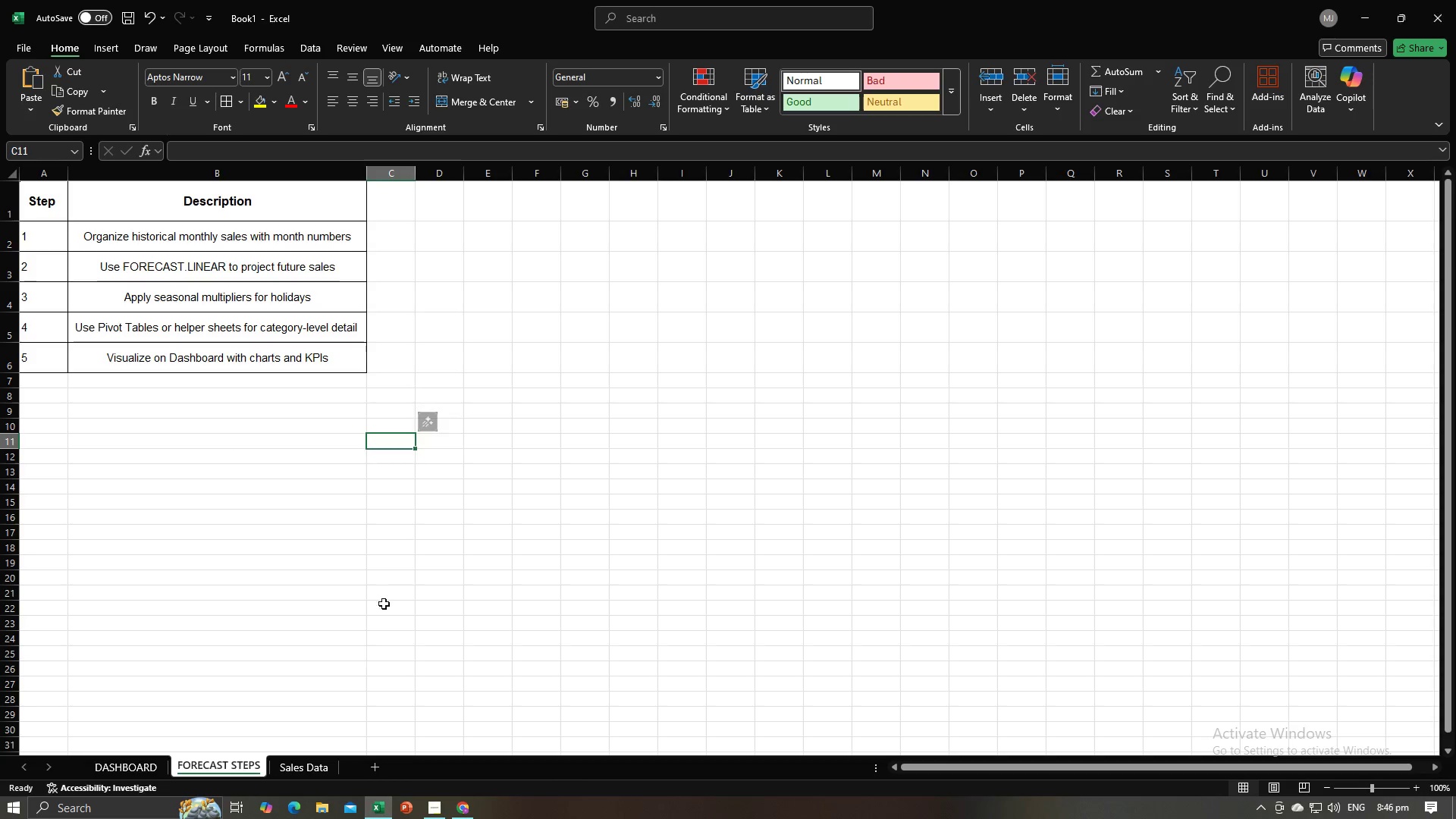 
left_click([325, 762])
 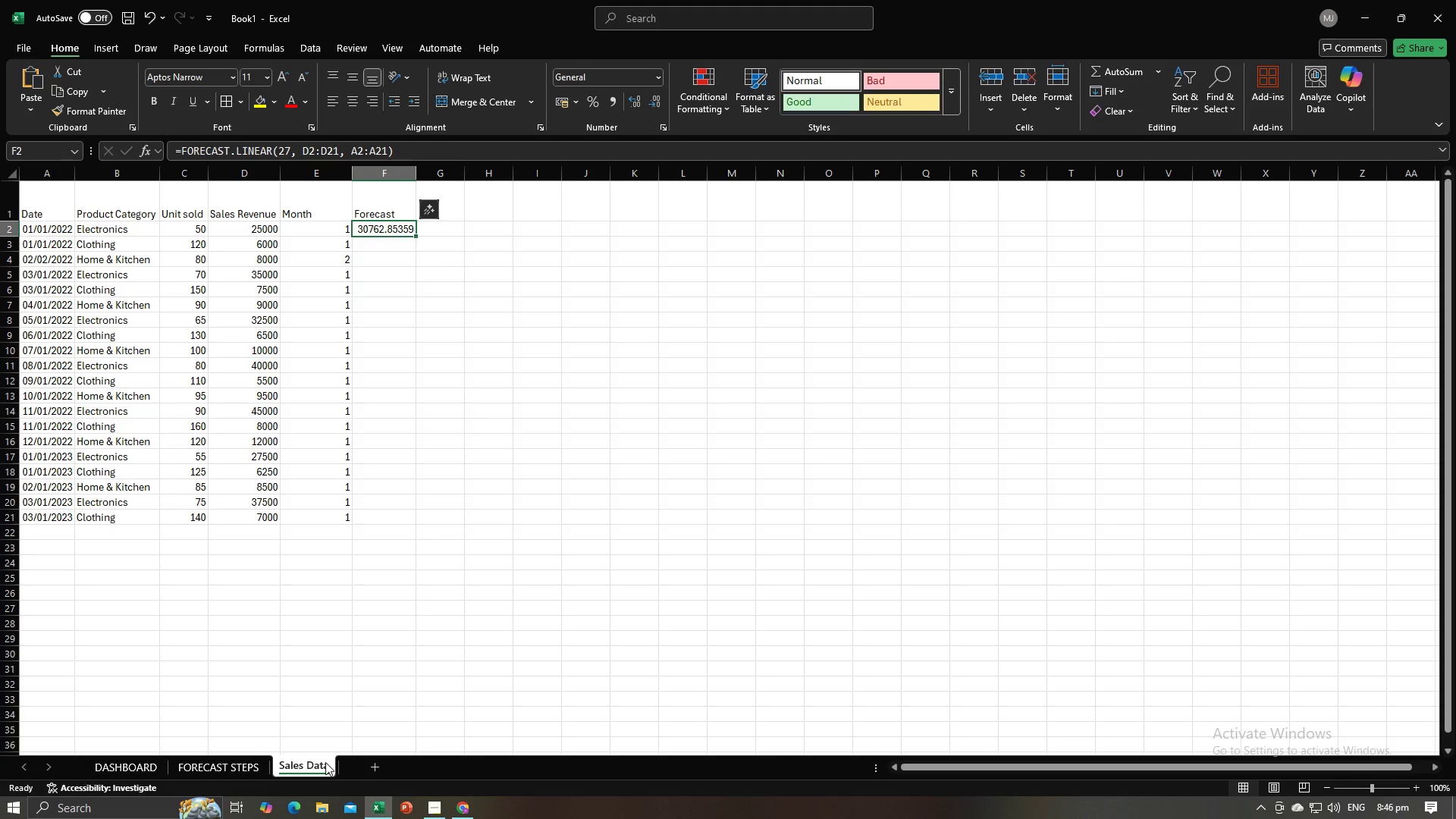 
key(Alt+AltLeft)
 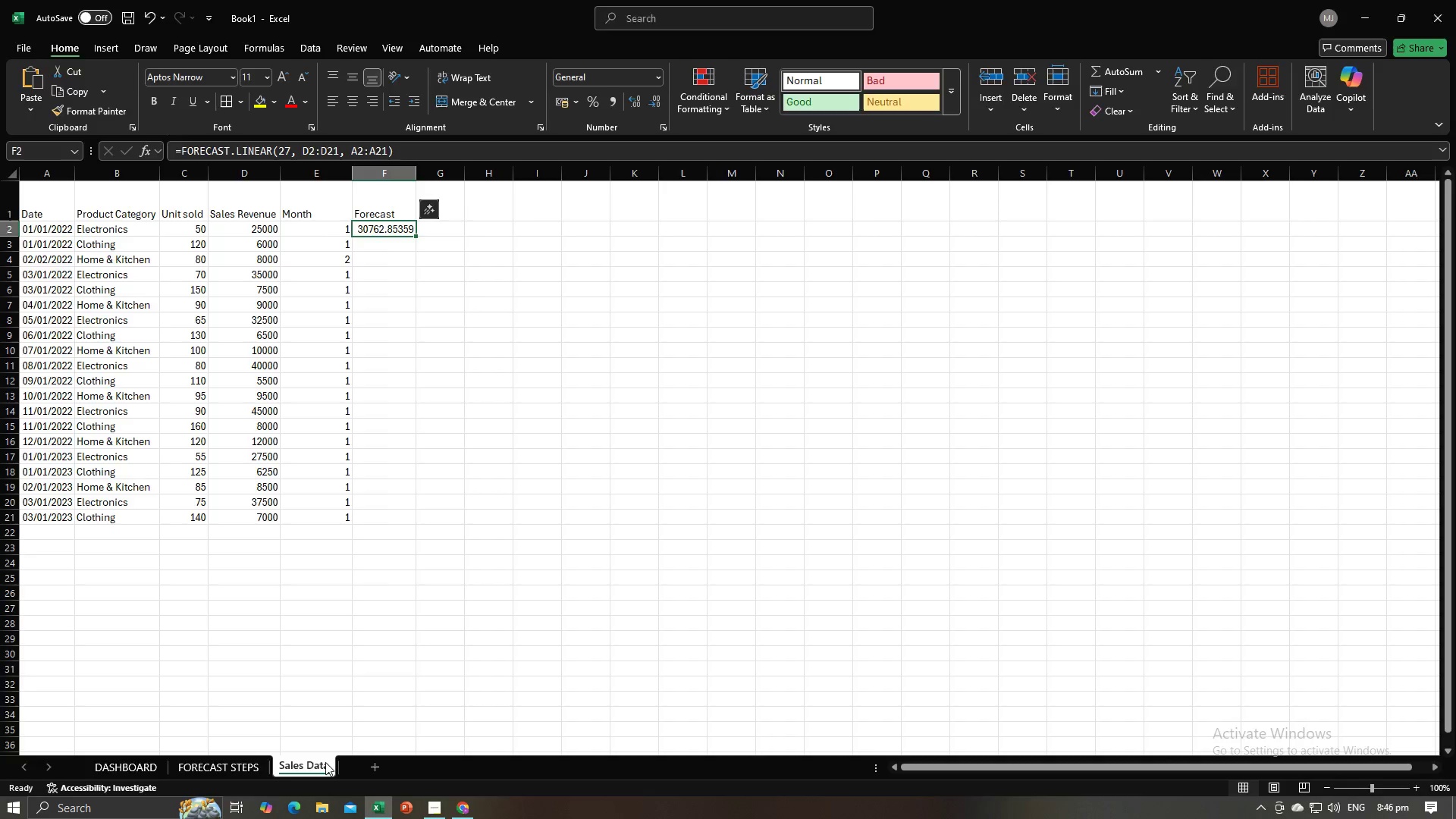 
key(Alt+Tab)
 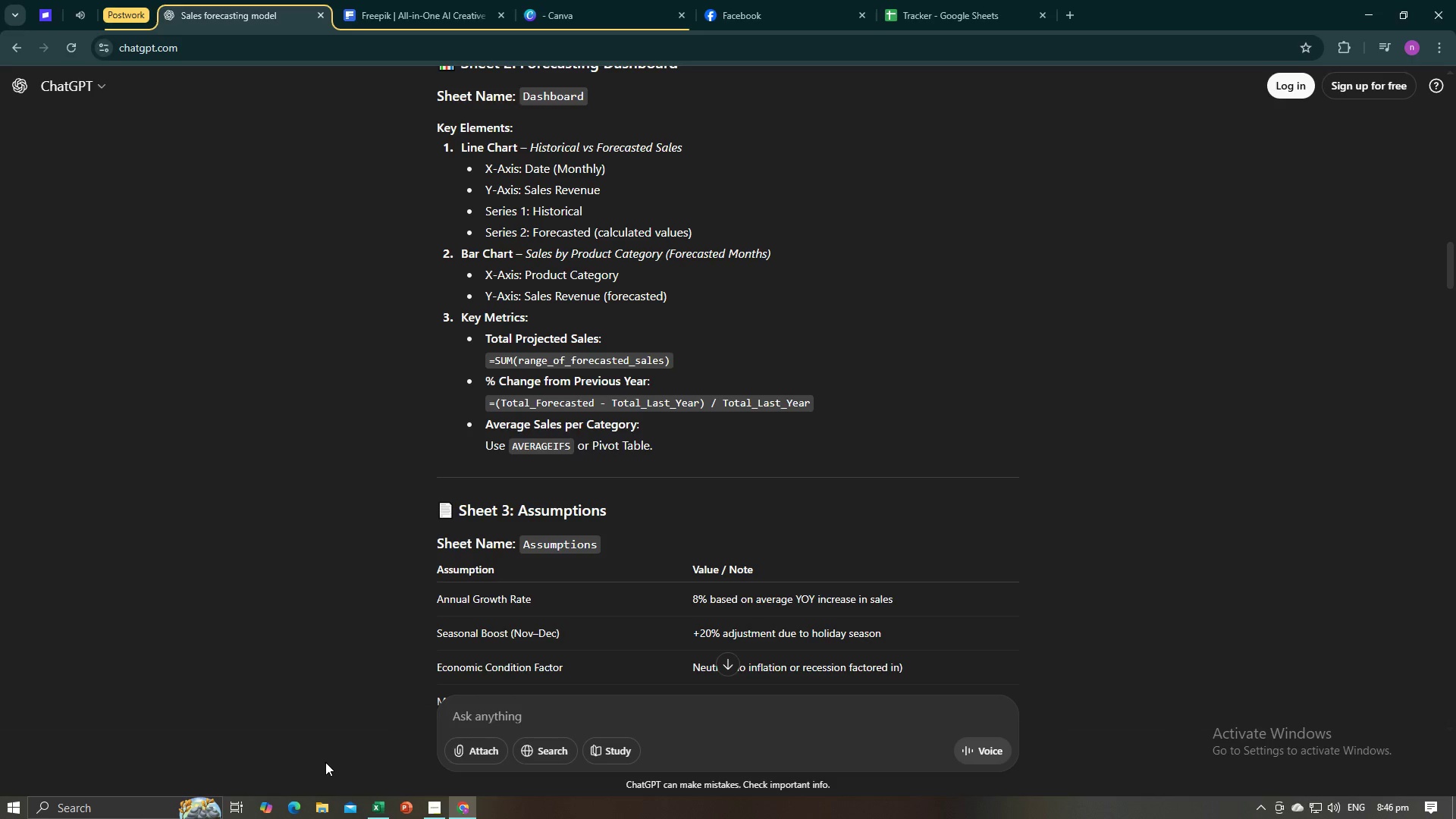 
key(Alt+AltLeft)
 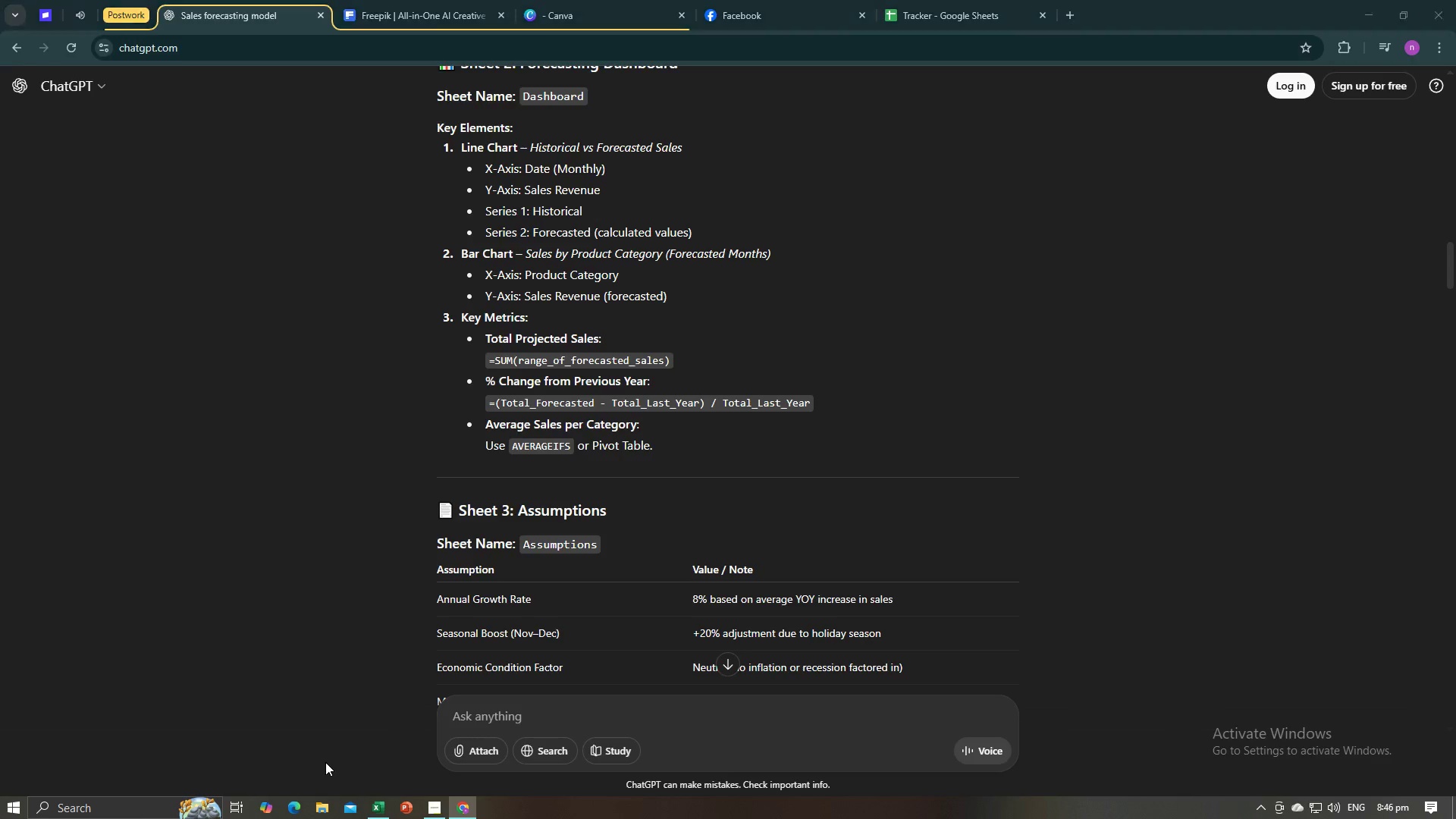 
key(Alt+Tab)
 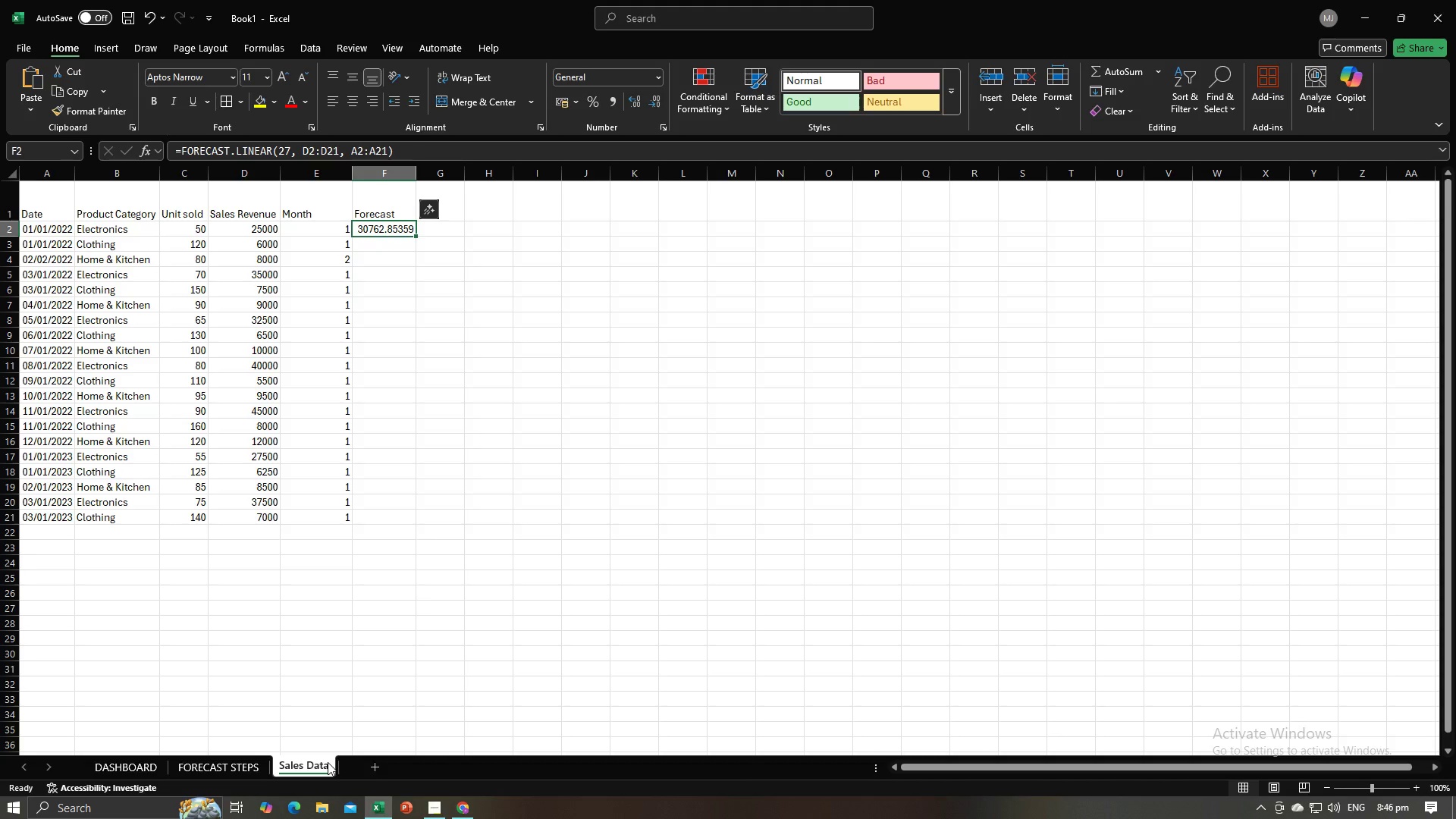 
key(Alt+AltLeft)
 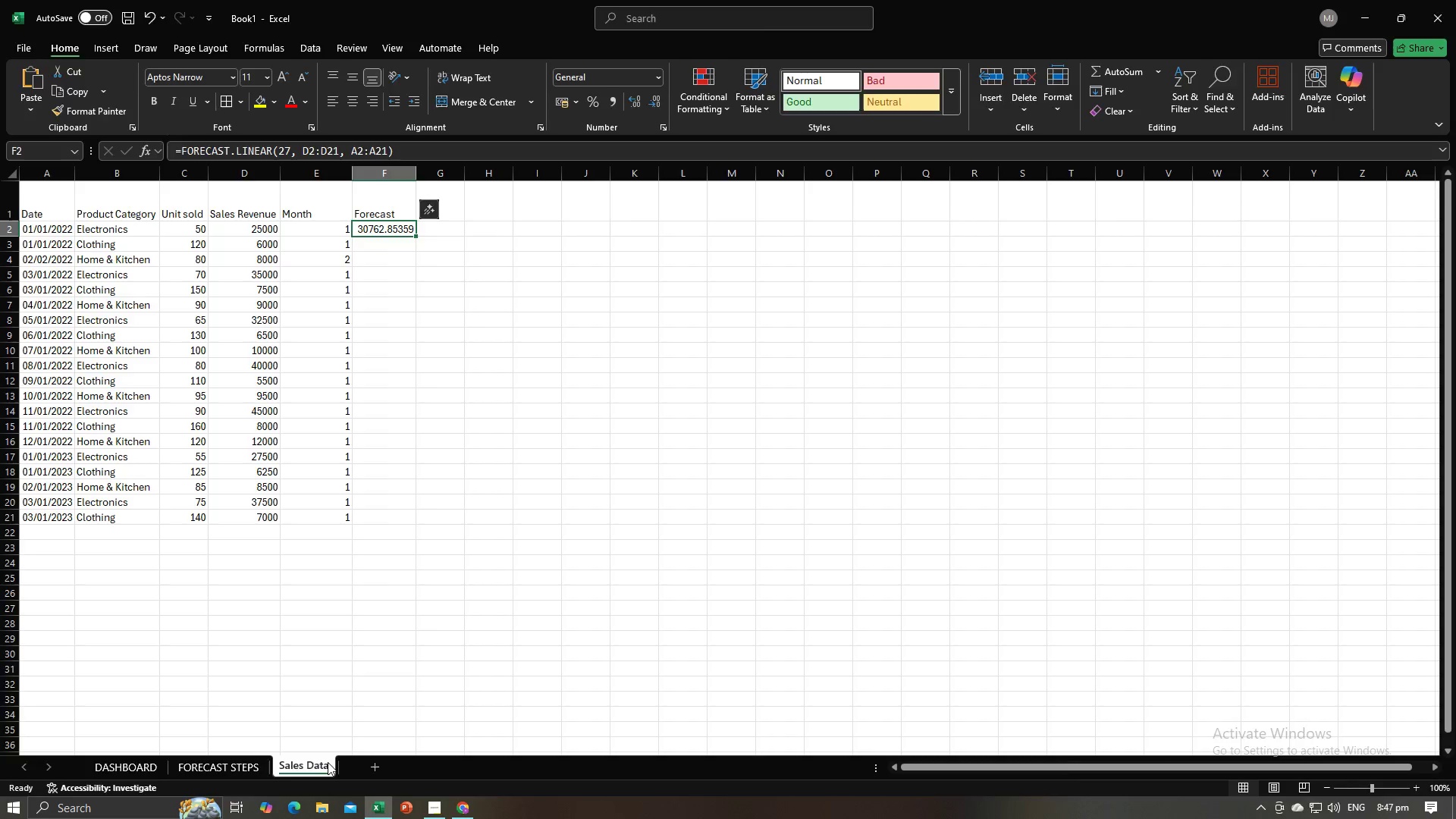 
key(Alt+Tab)
 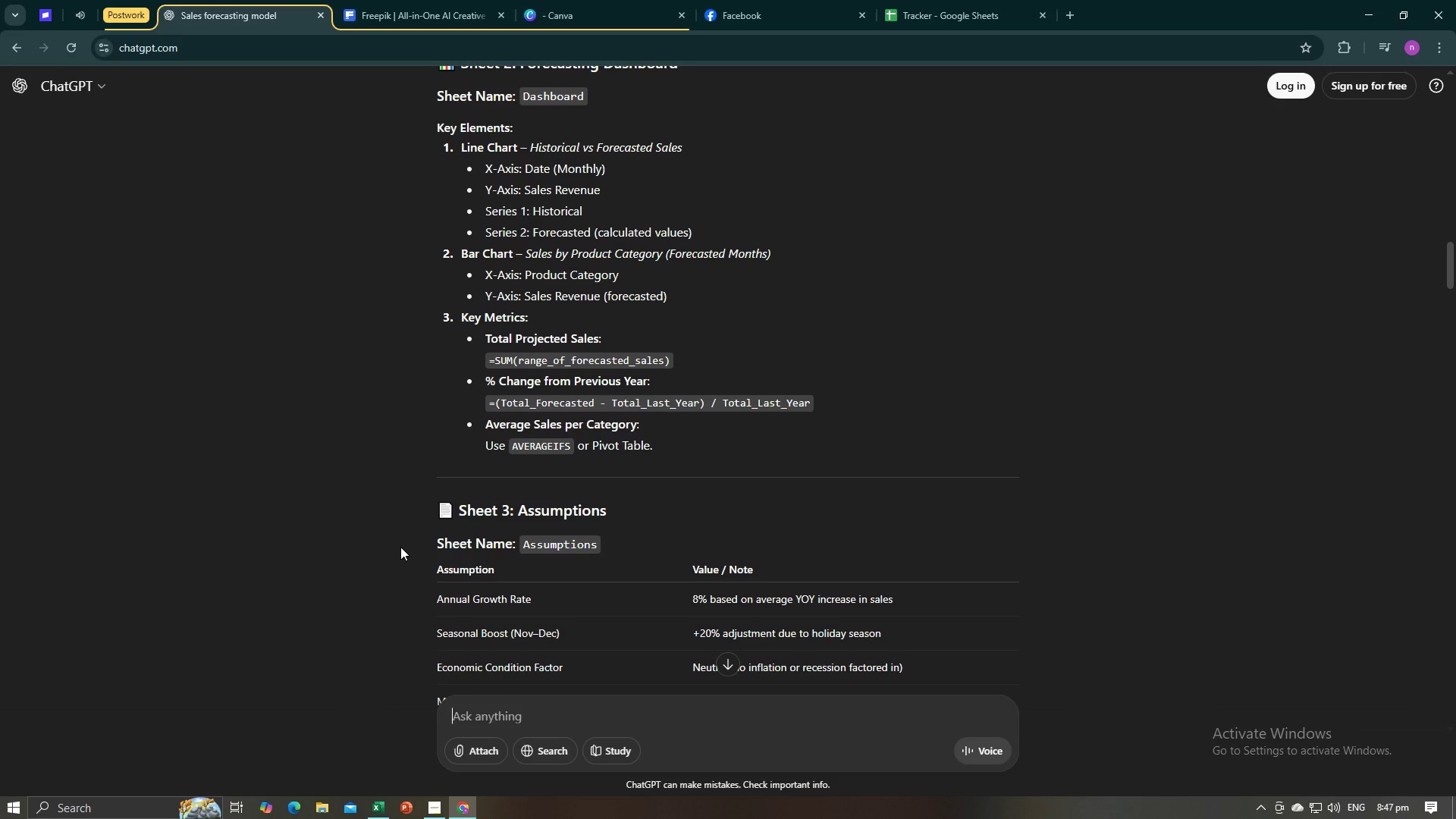 
scroll: coordinate [400, 547], scroll_direction: up, amount: 1.0
 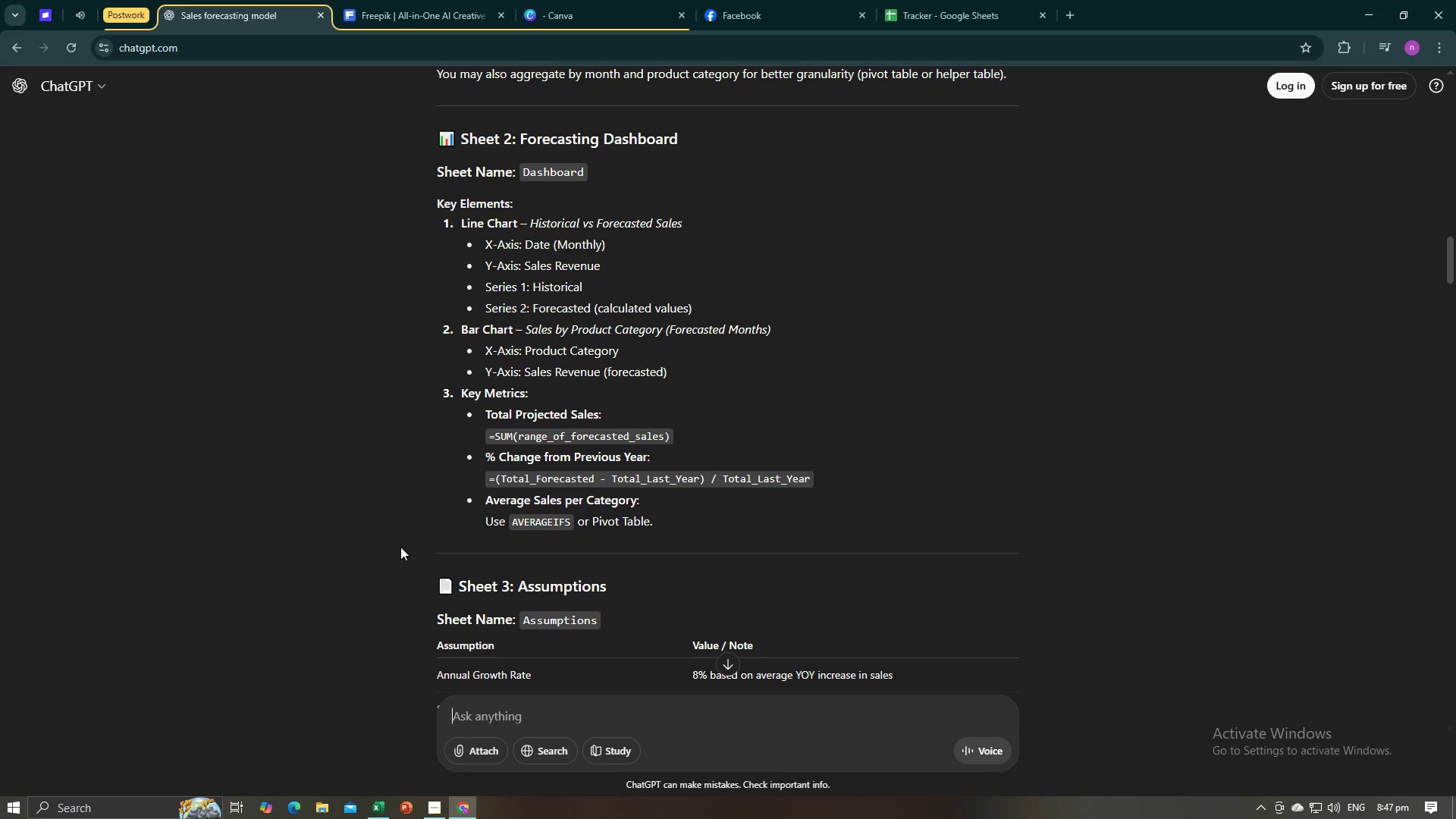 
key(Alt+AltLeft)
 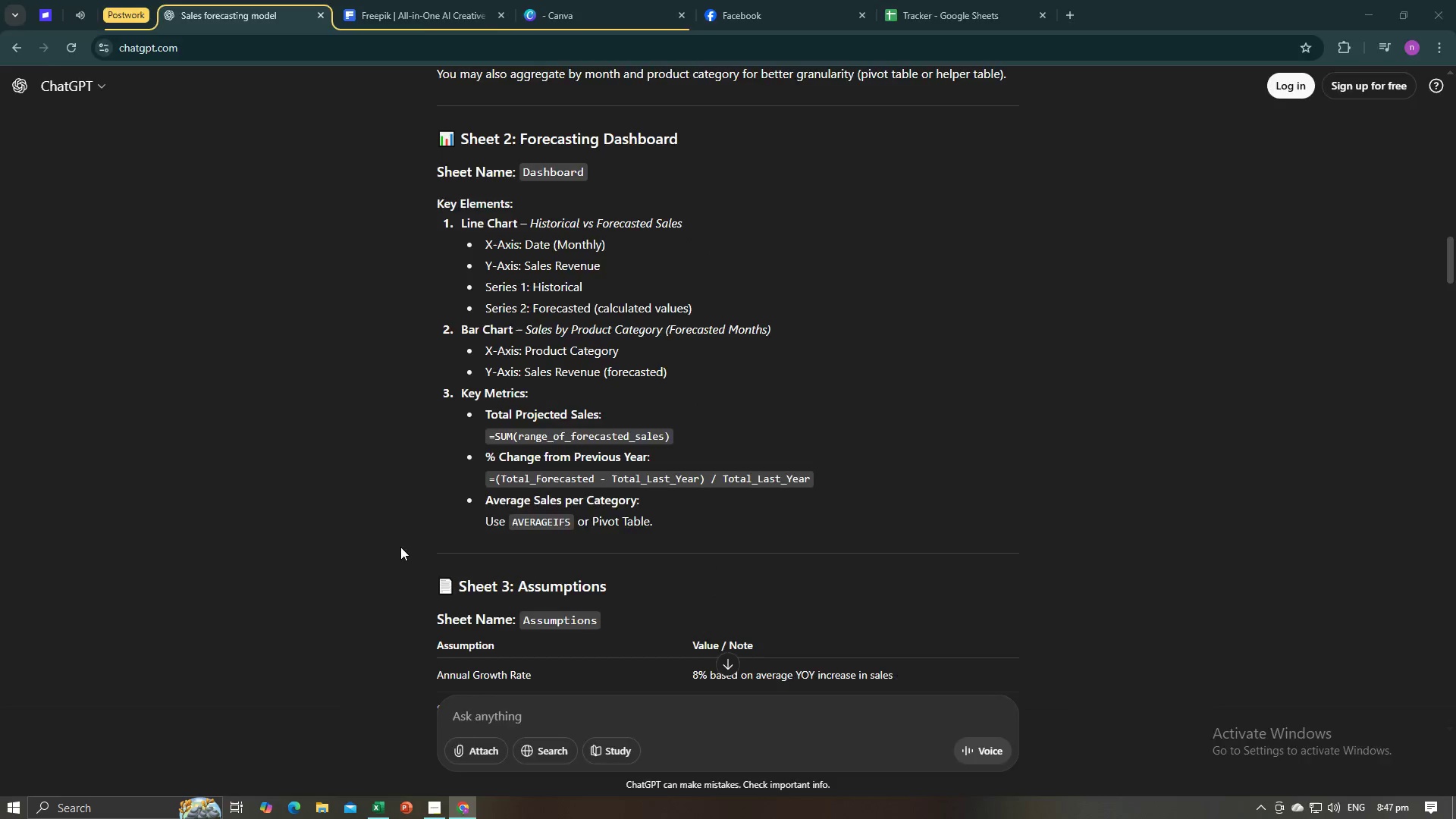 
key(Alt+Tab)
 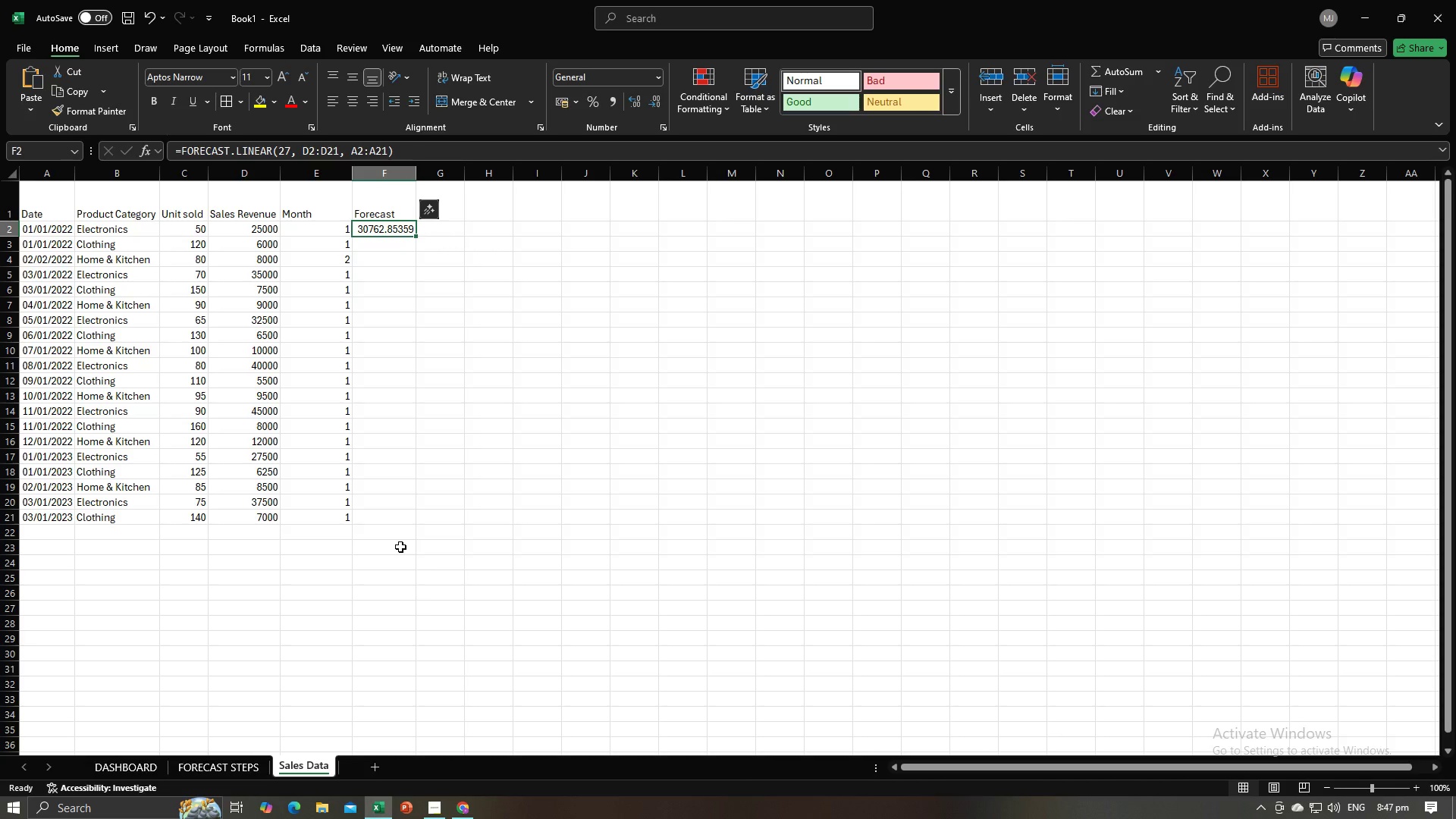 
key(Alt+AltLeft)
 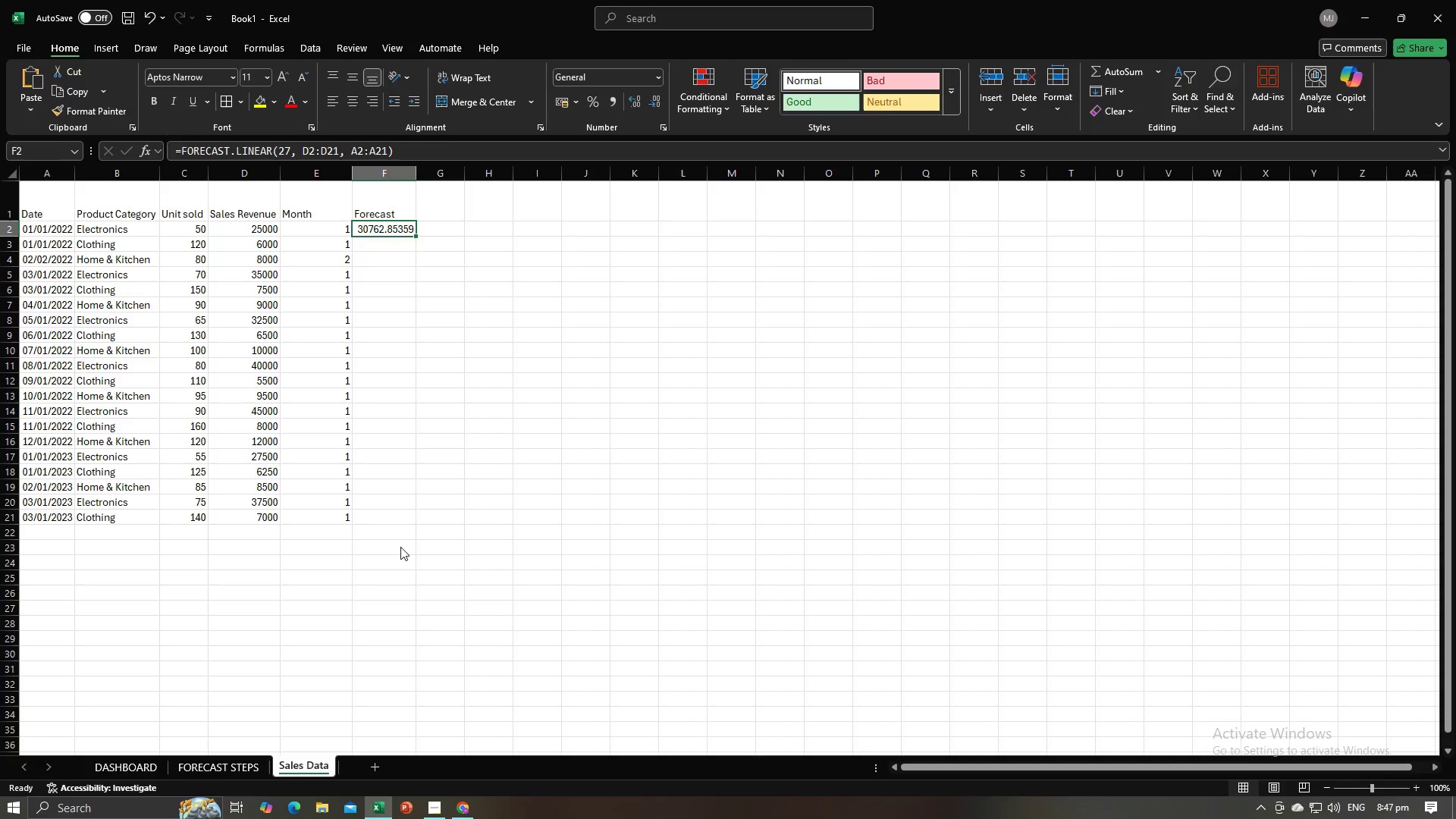 
key(Alt+Tab)
 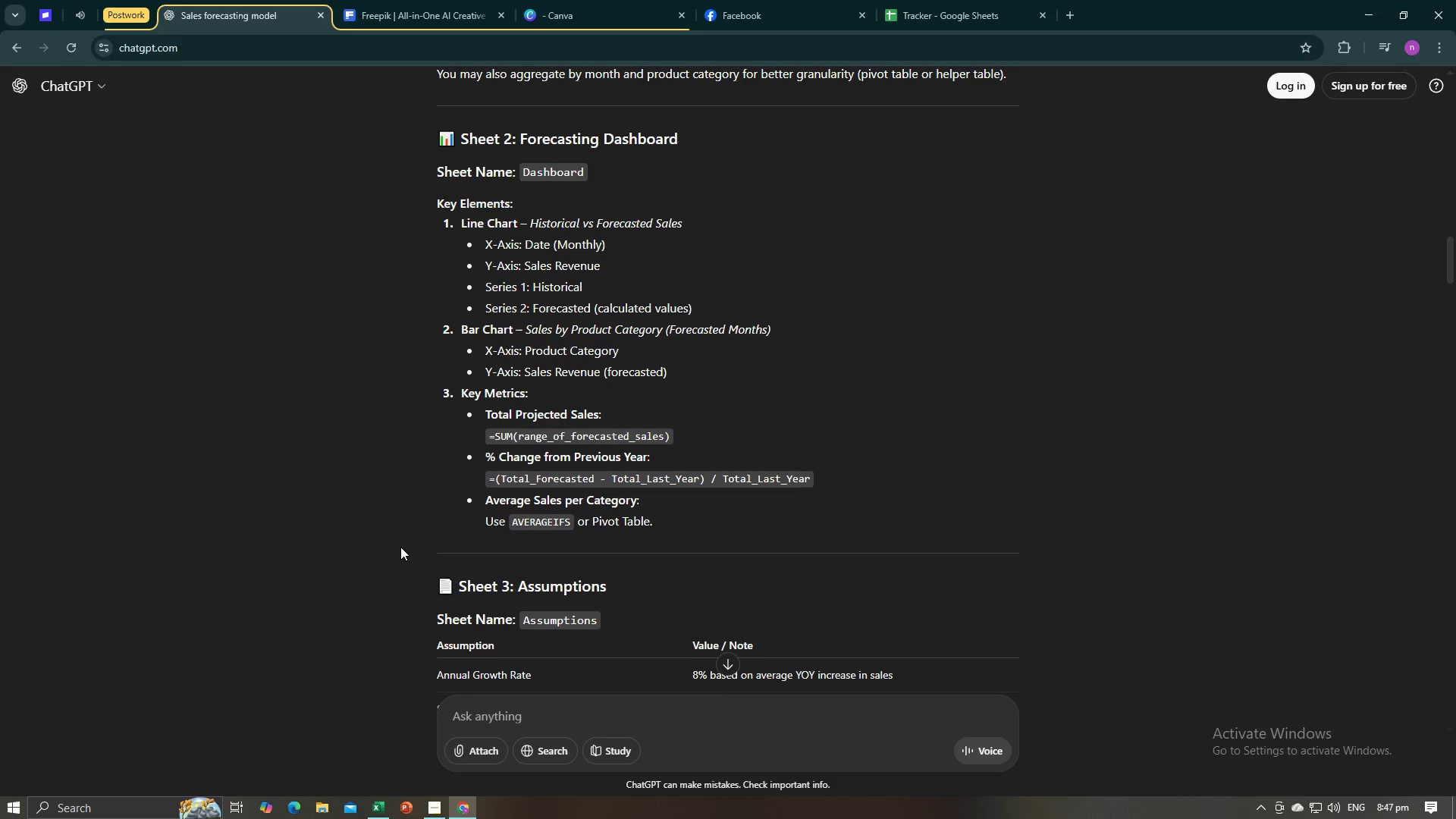 
wait(8.0)
 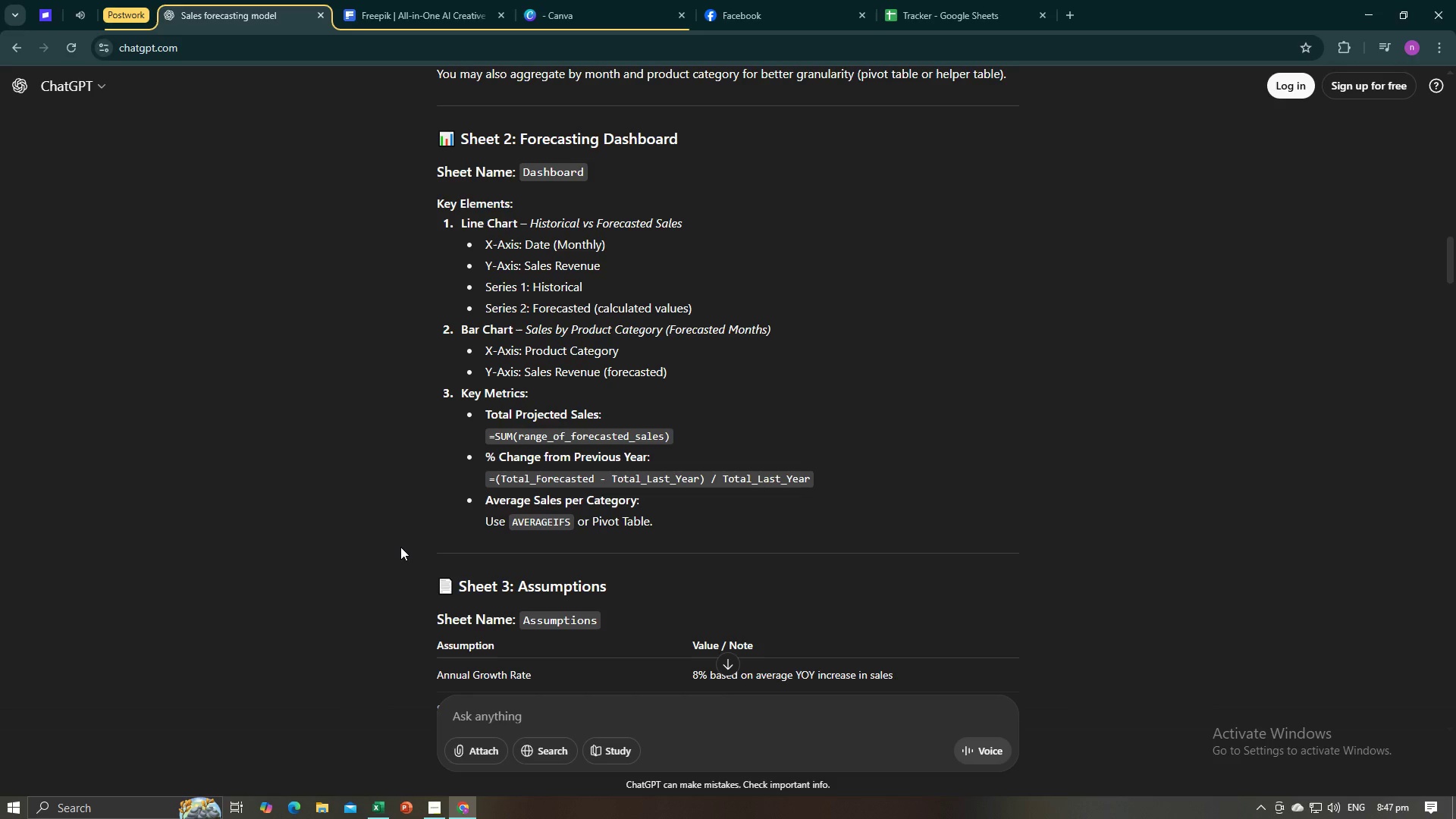 
key(Alt+AltLeft)
 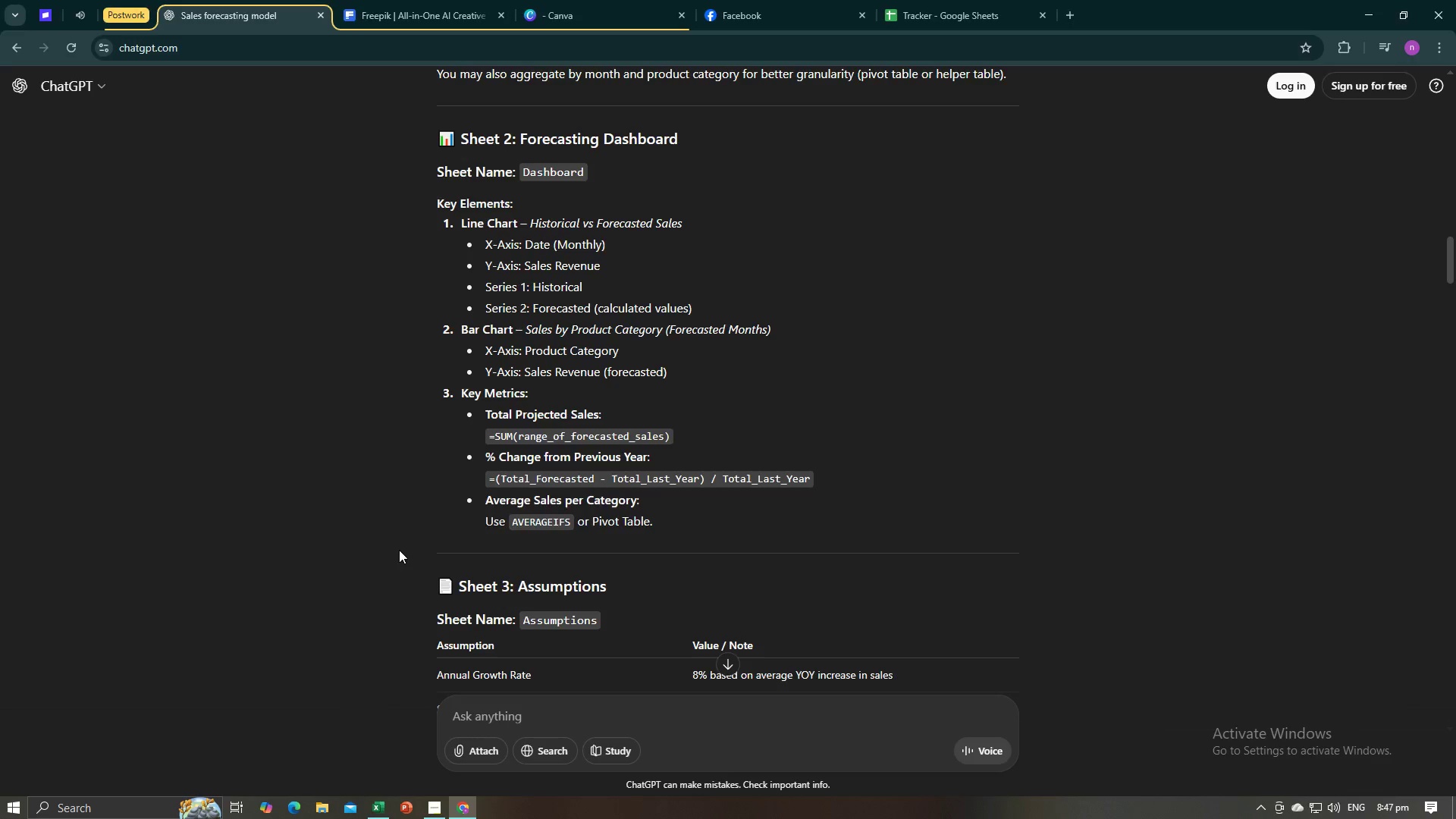 
key(Alt+Tab)
 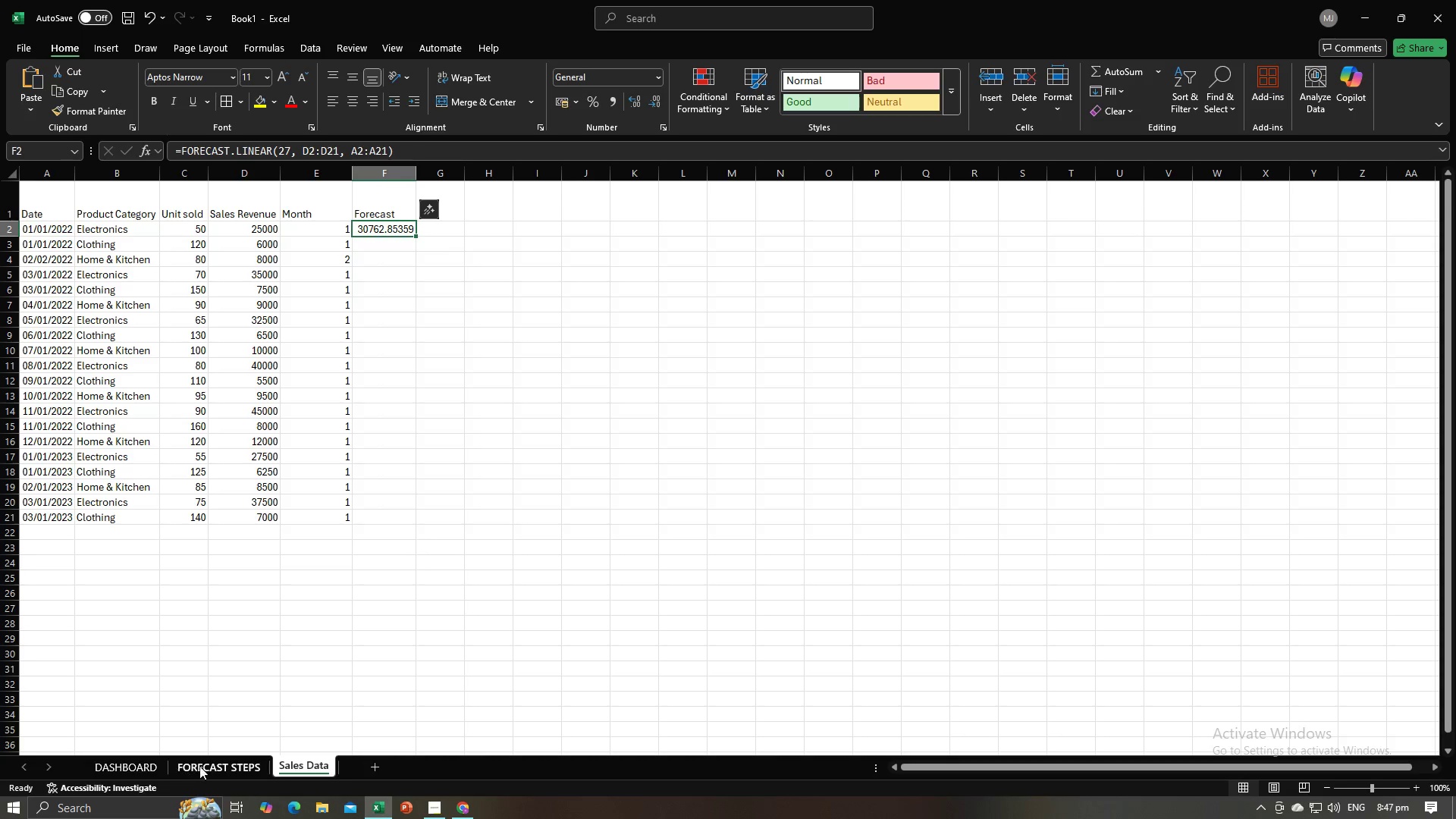 
key(Alt+AltLeft)
 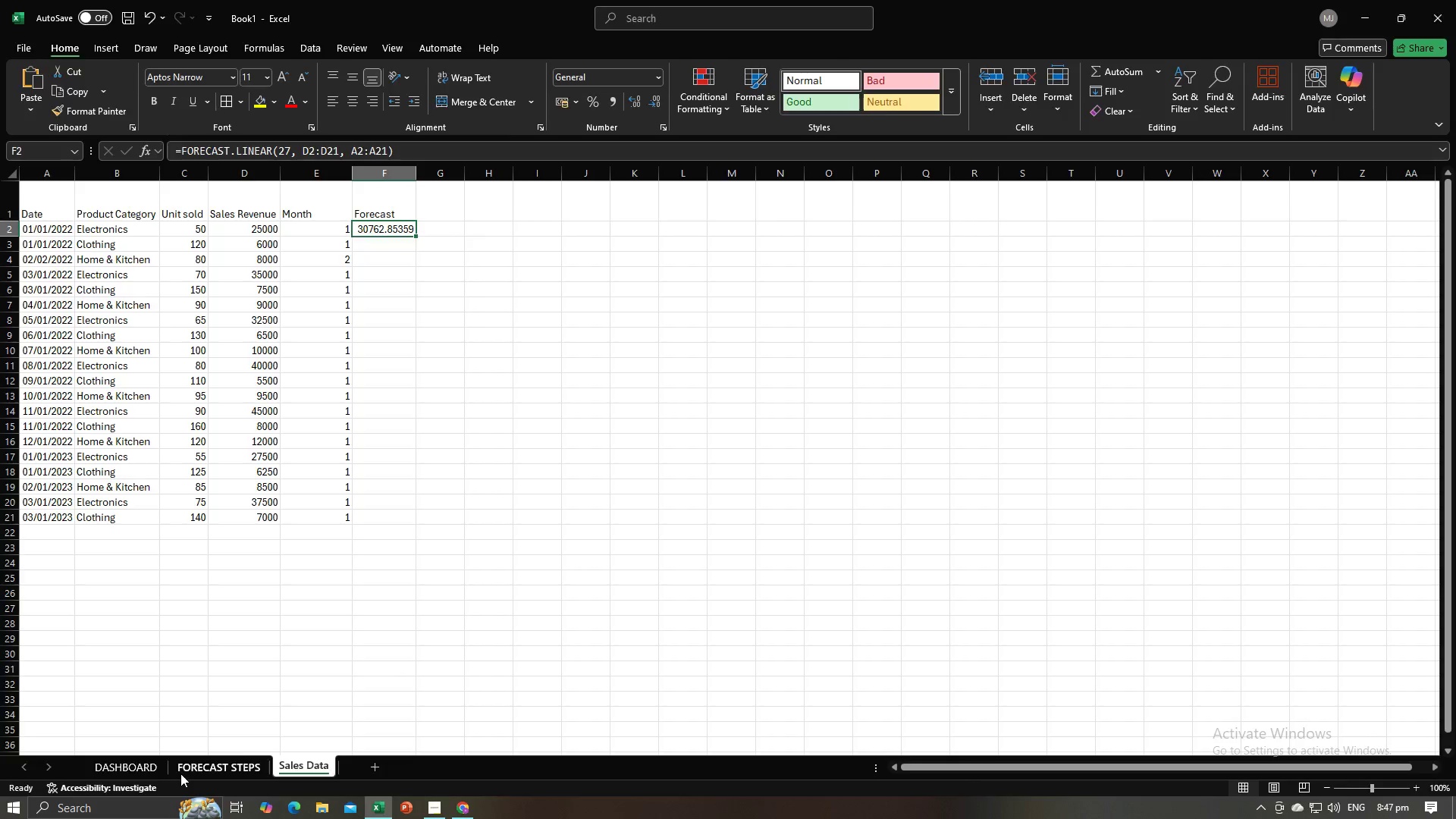 
key(Alt+Tab)
 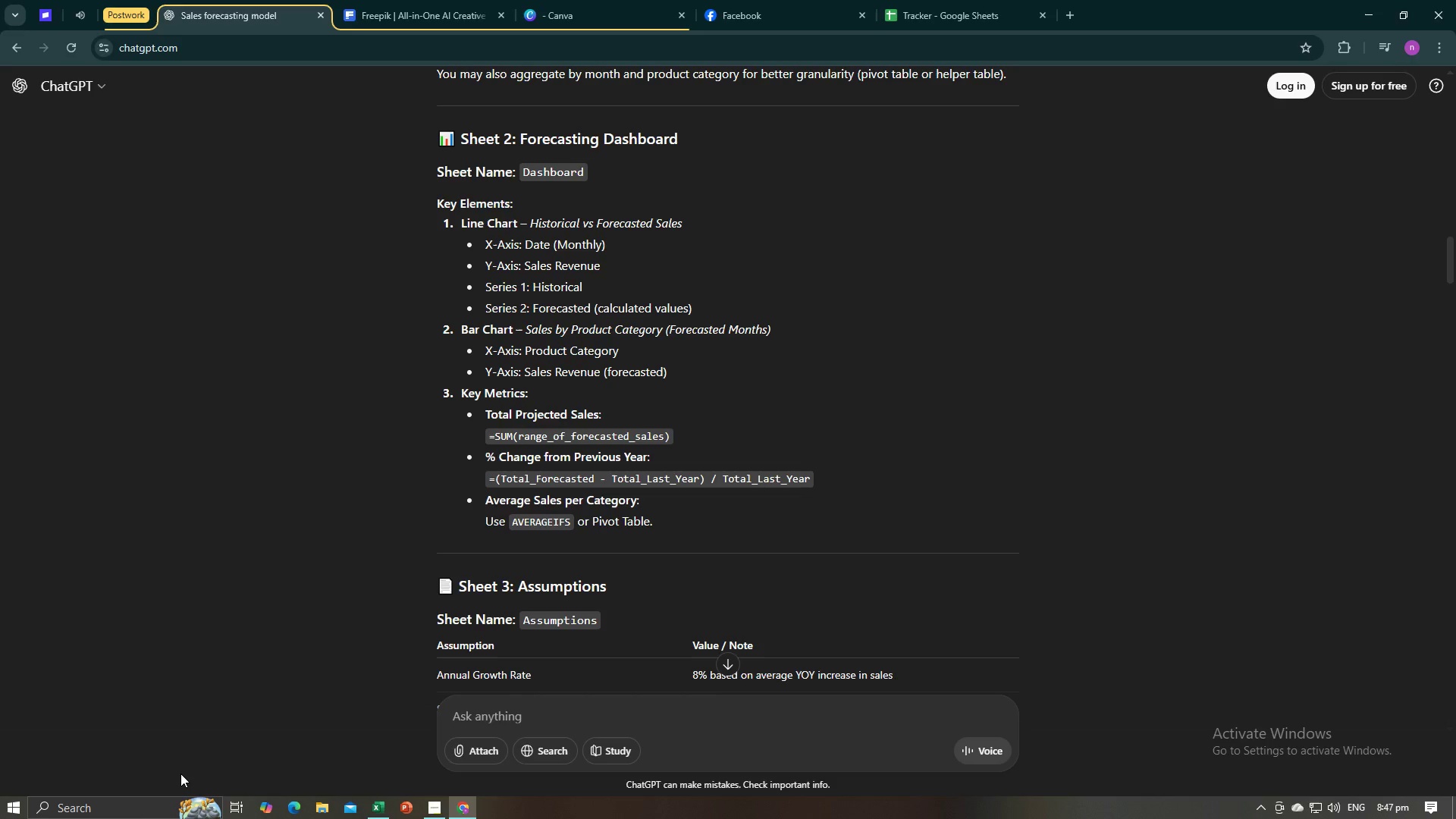 
key(Alt+AltLeft)
 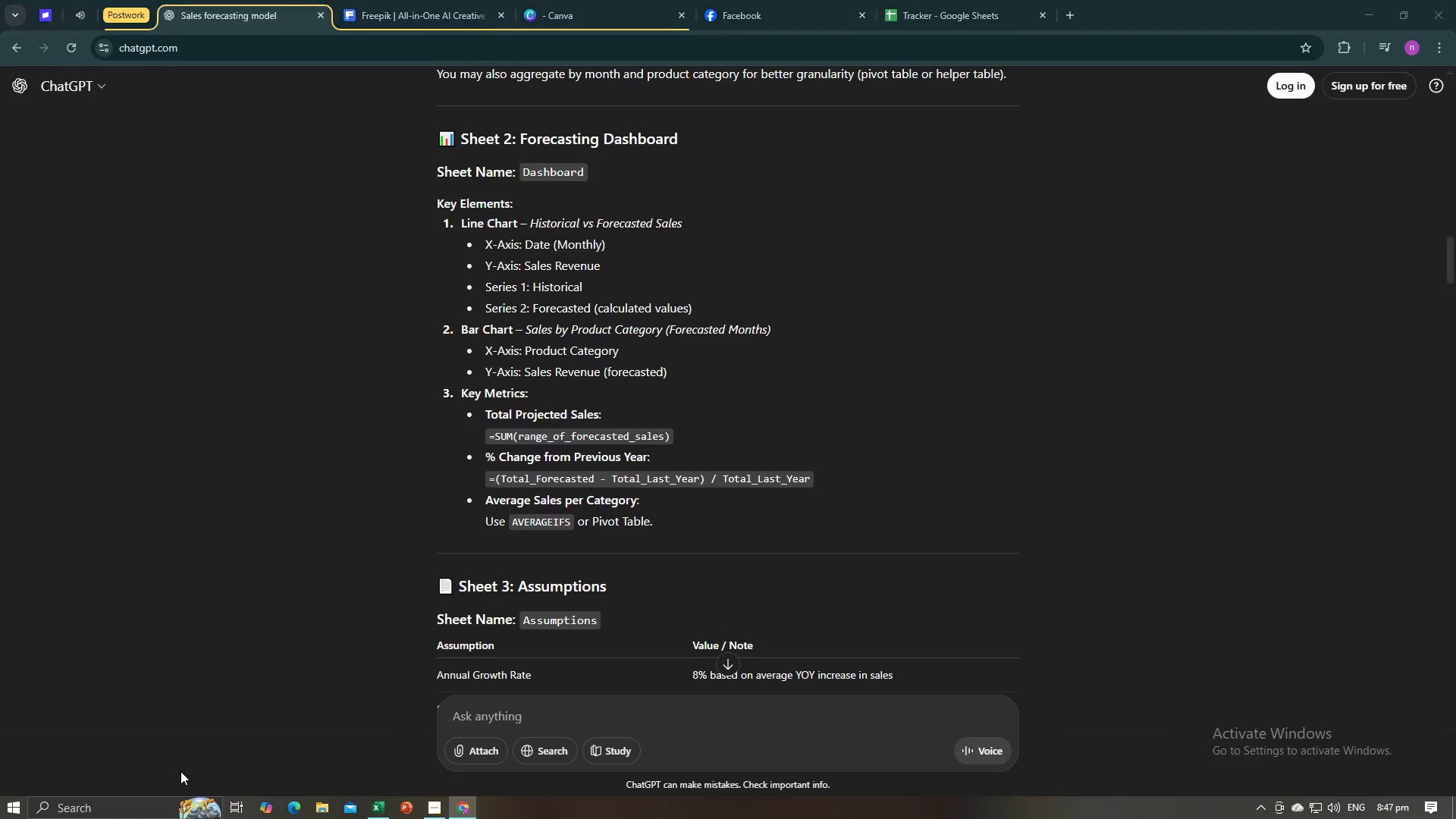 
key(Alt+Tab)
 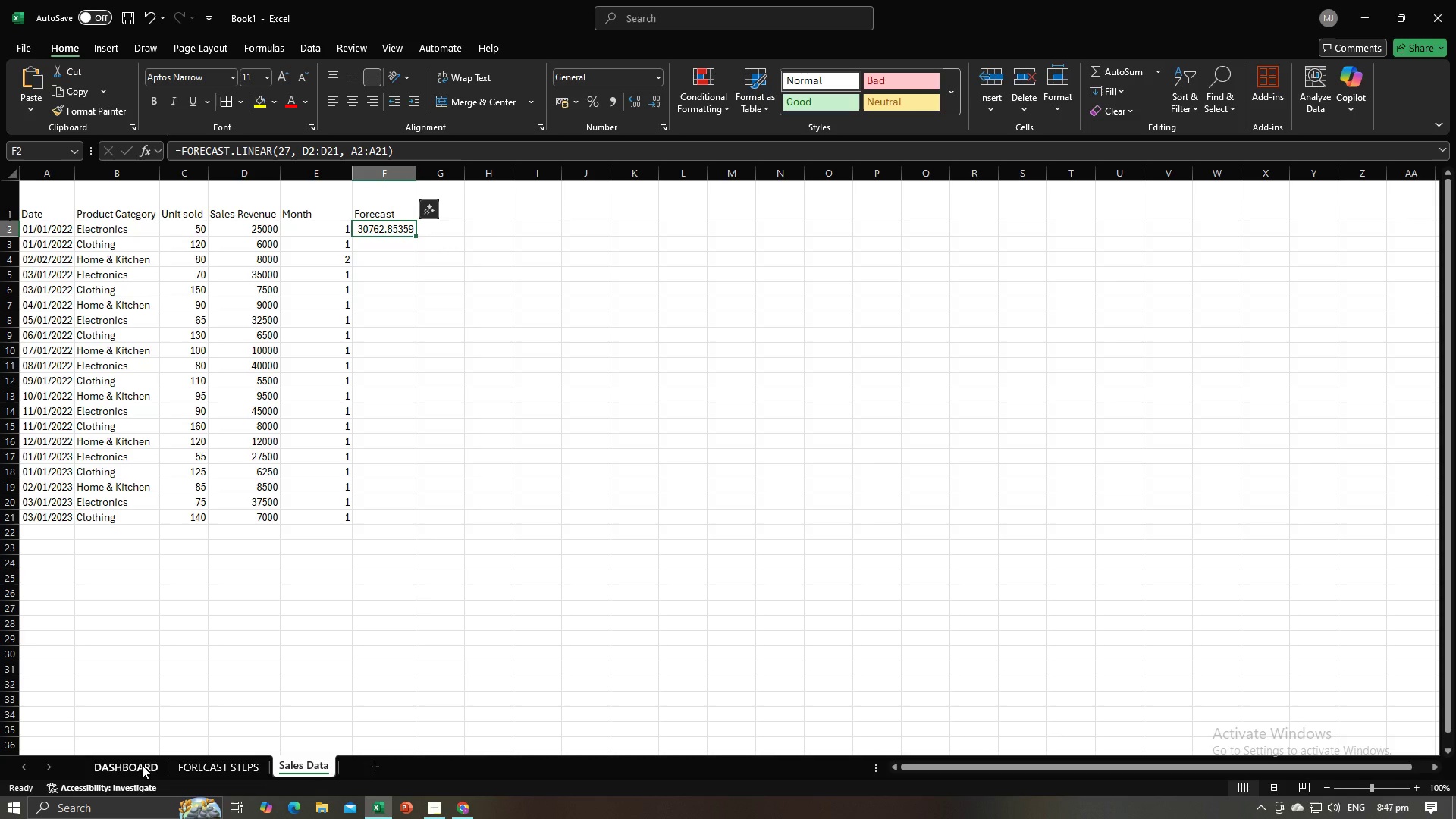 
left_click([142, 765])
 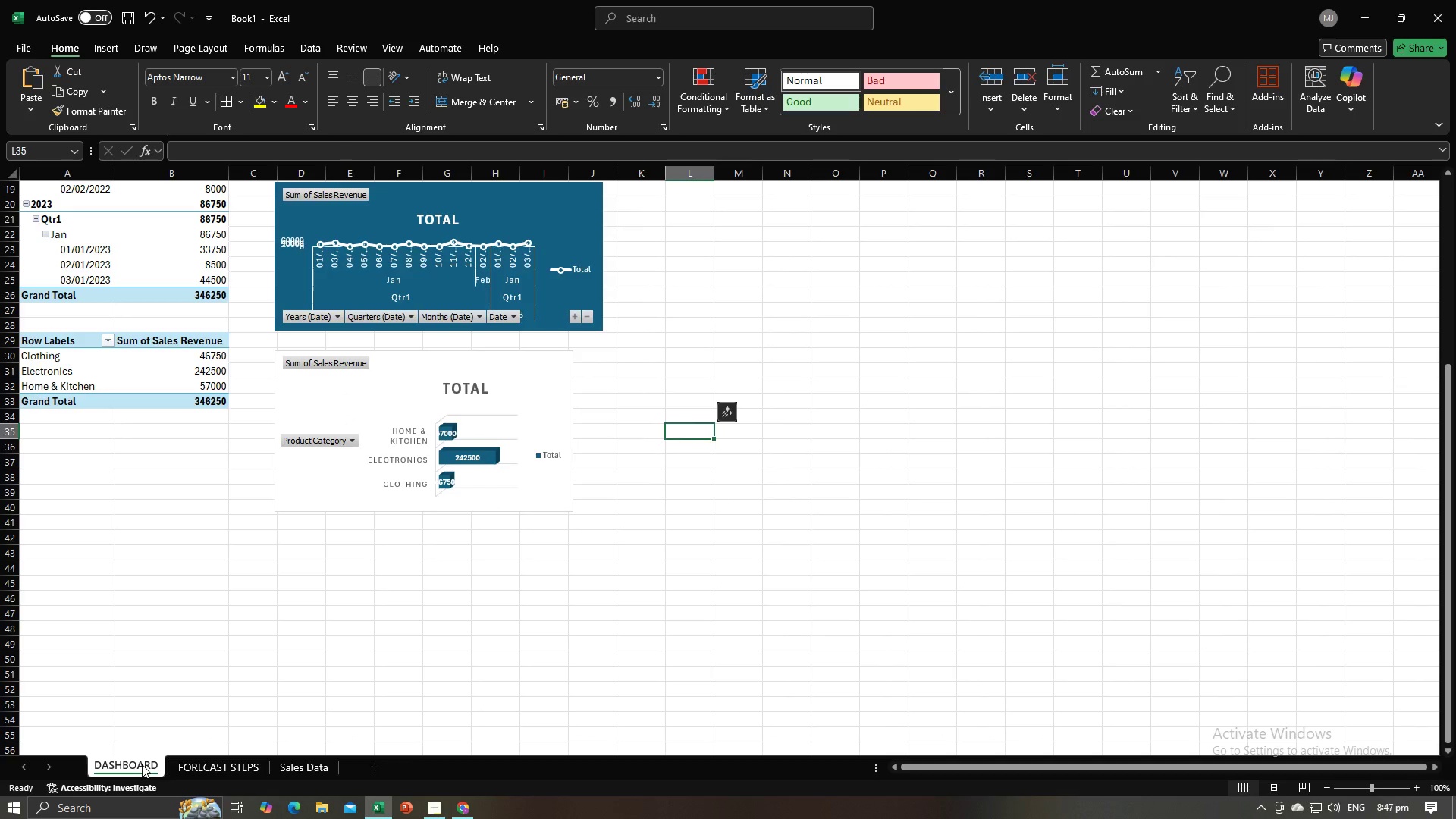 
key(Alt+AltLeft)
 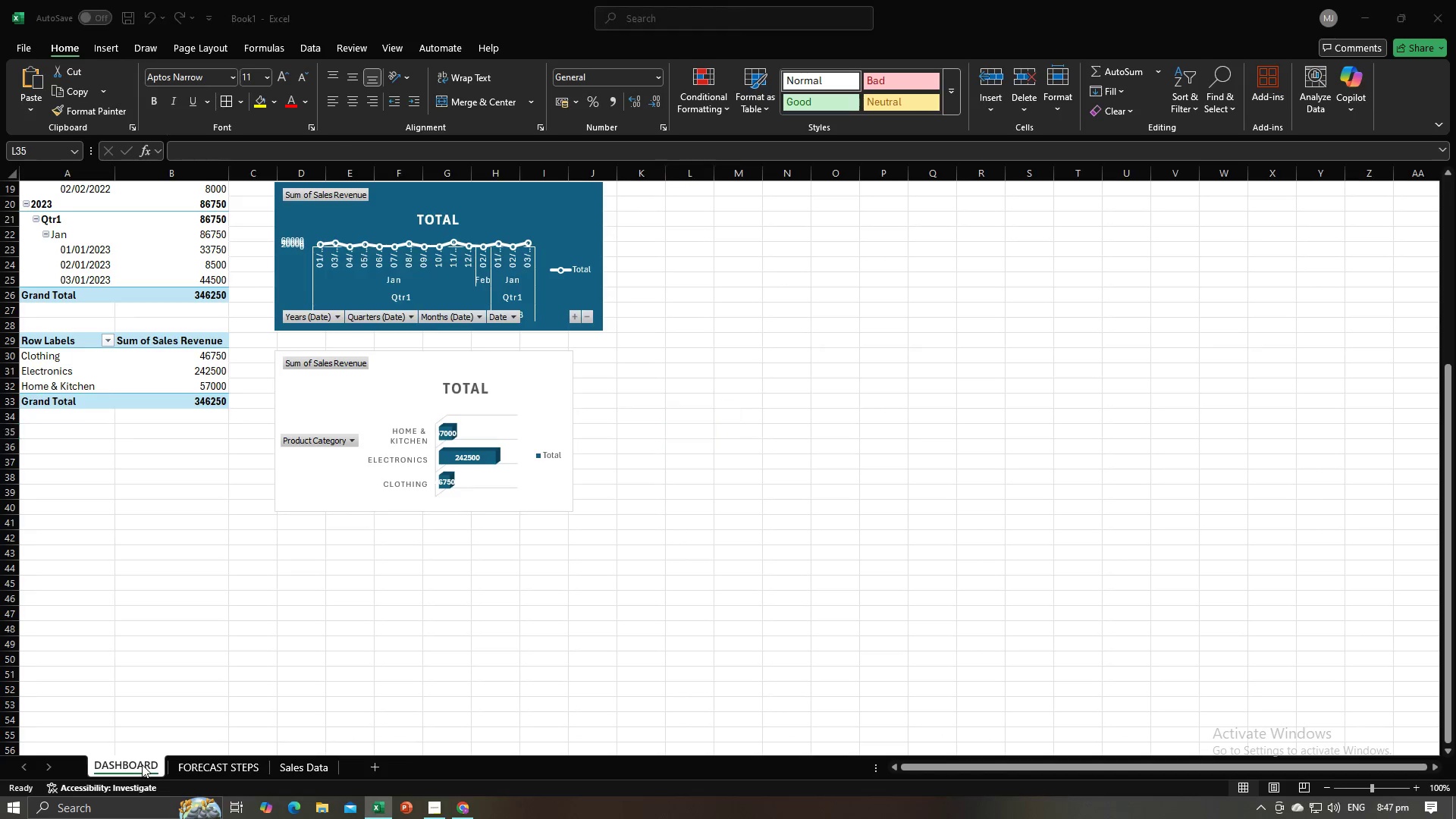 
key(Alt+Tab)
 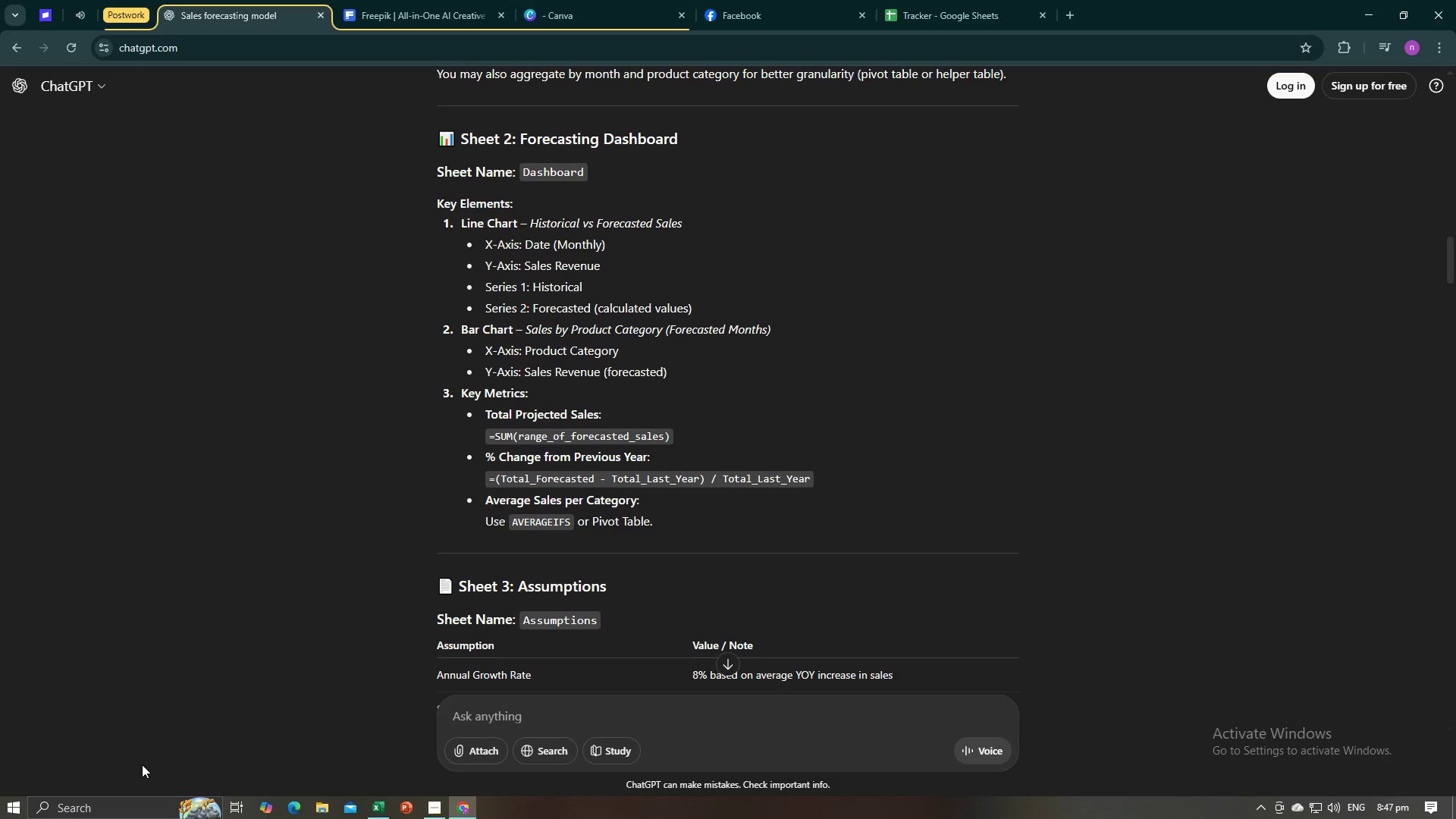 
key(Alt+AltLeft)
 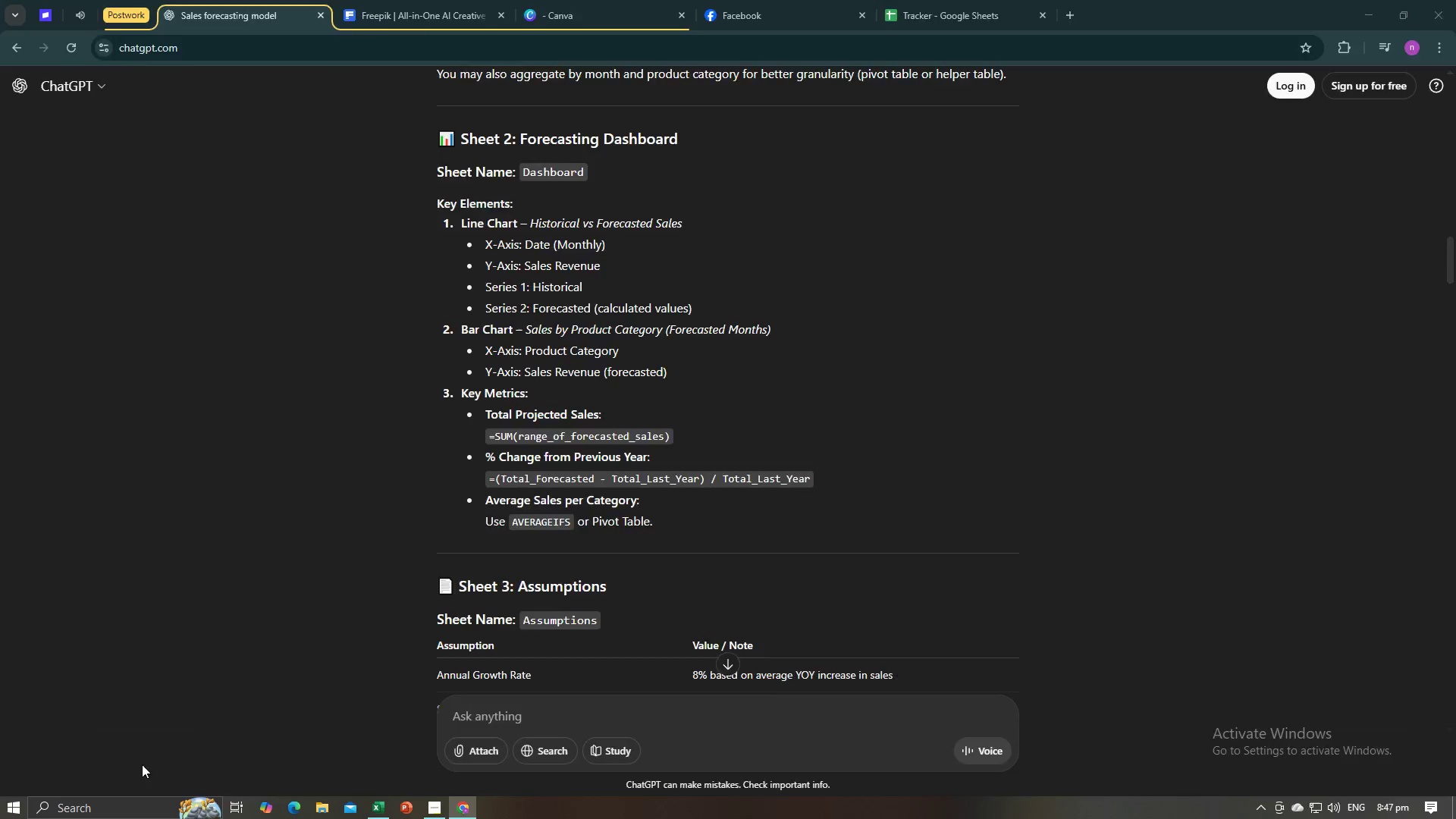 
key(Alt+Tab)
 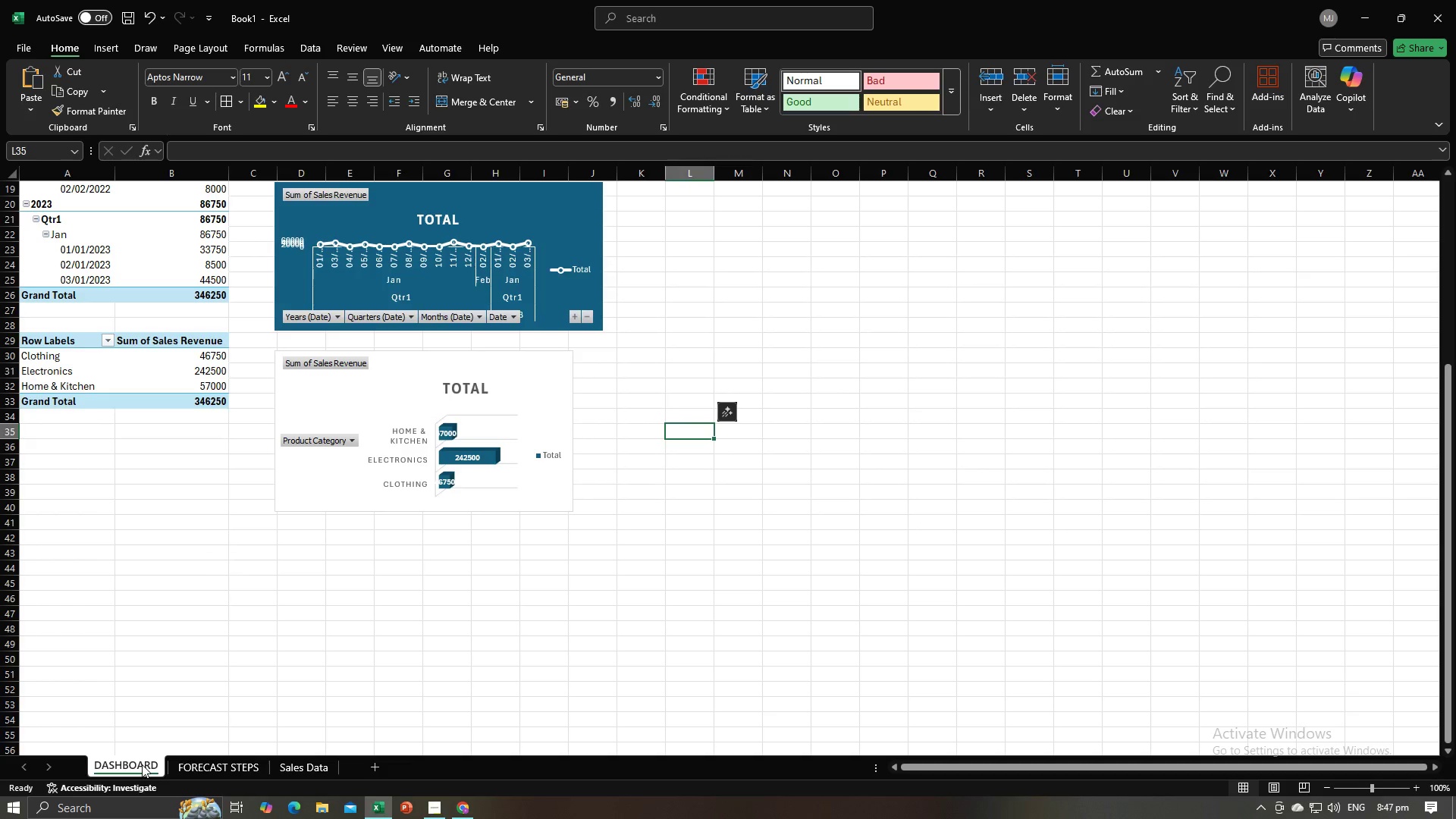 
double_click([142, 764])
 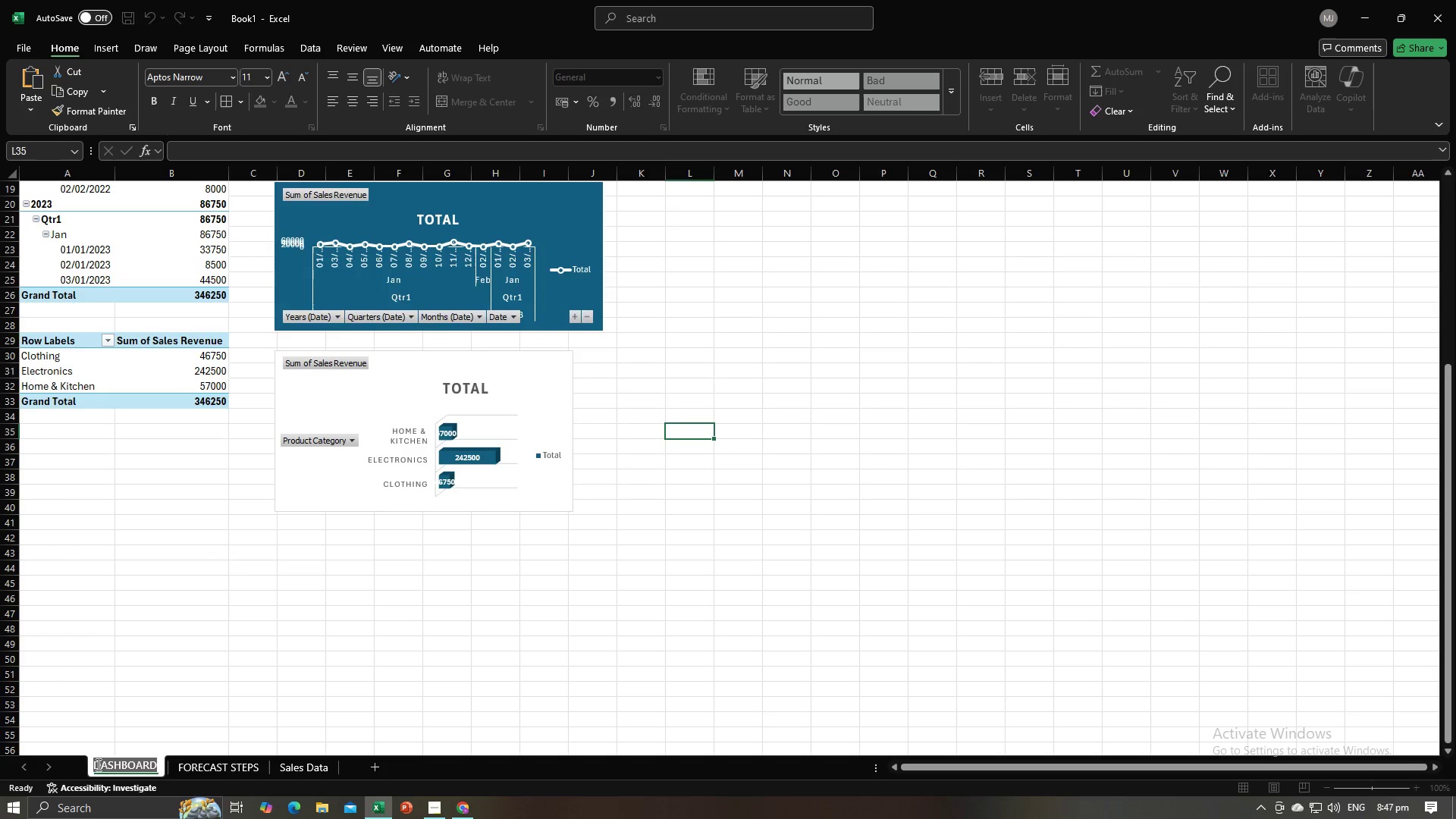 
left_click([95, 764])
 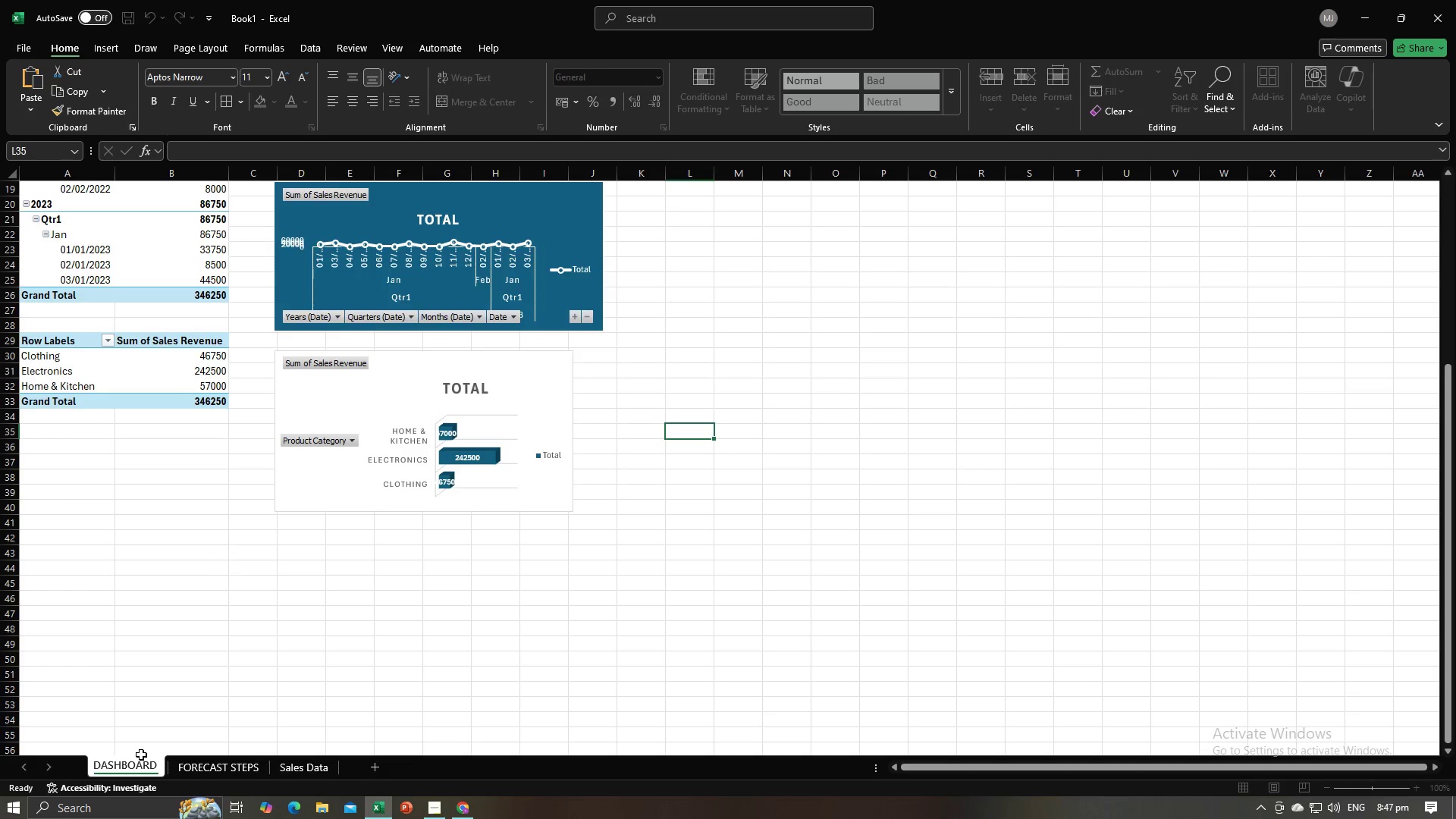 
type(Fo)
key(Backspace)
type(ORECAST)
 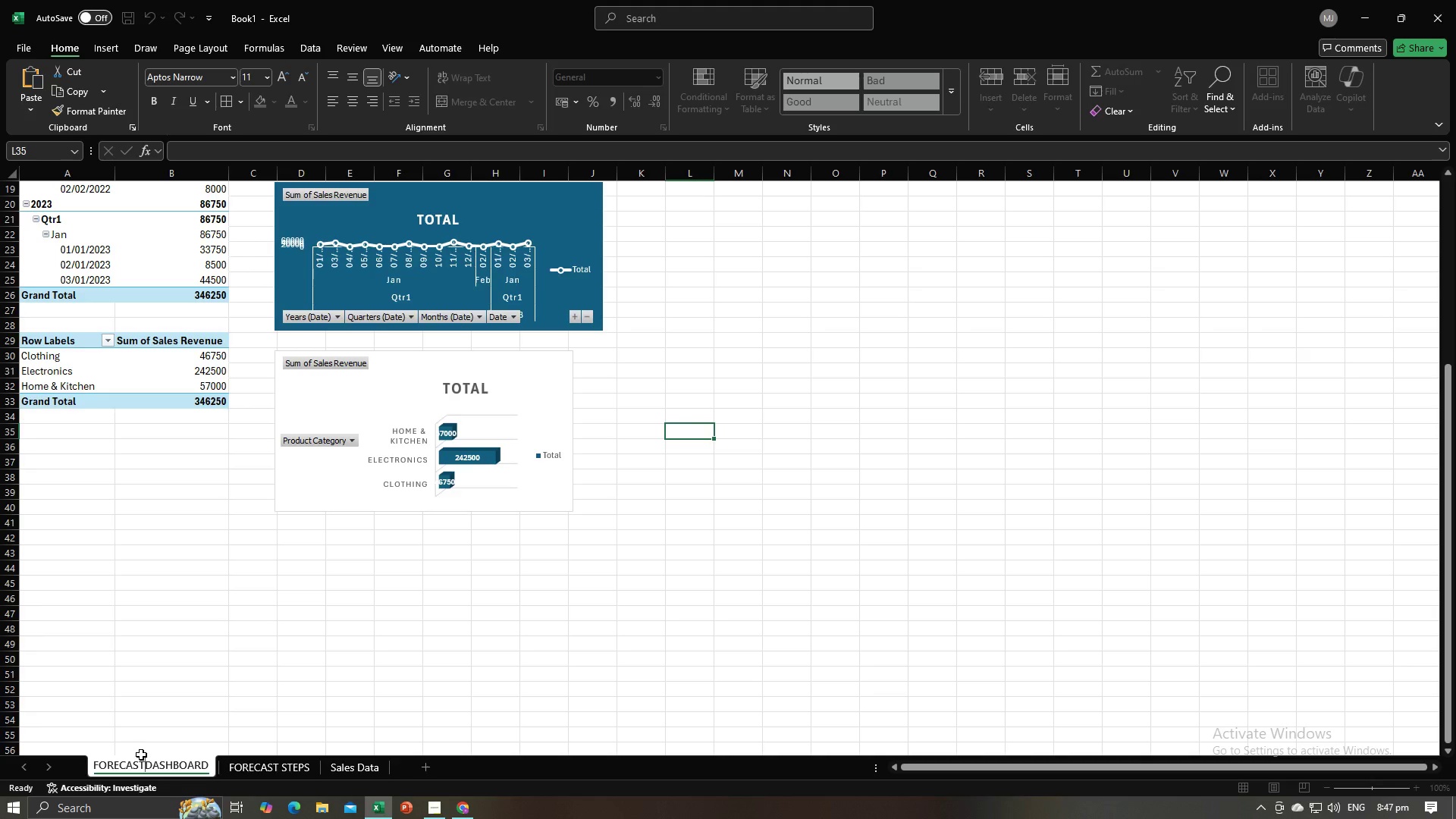 
key(Alt+AltLeft)
 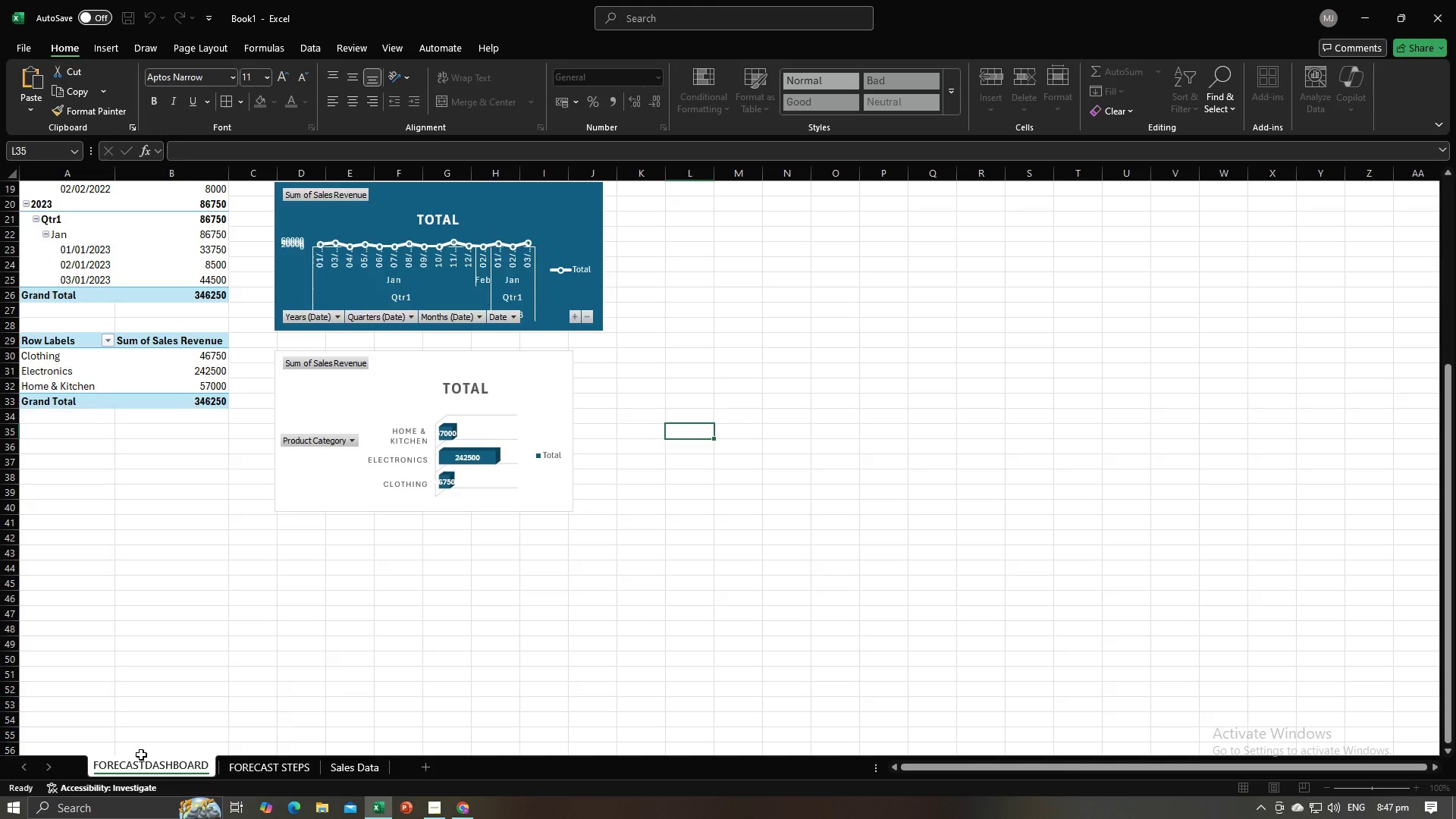 
key(Alt+Tab)
 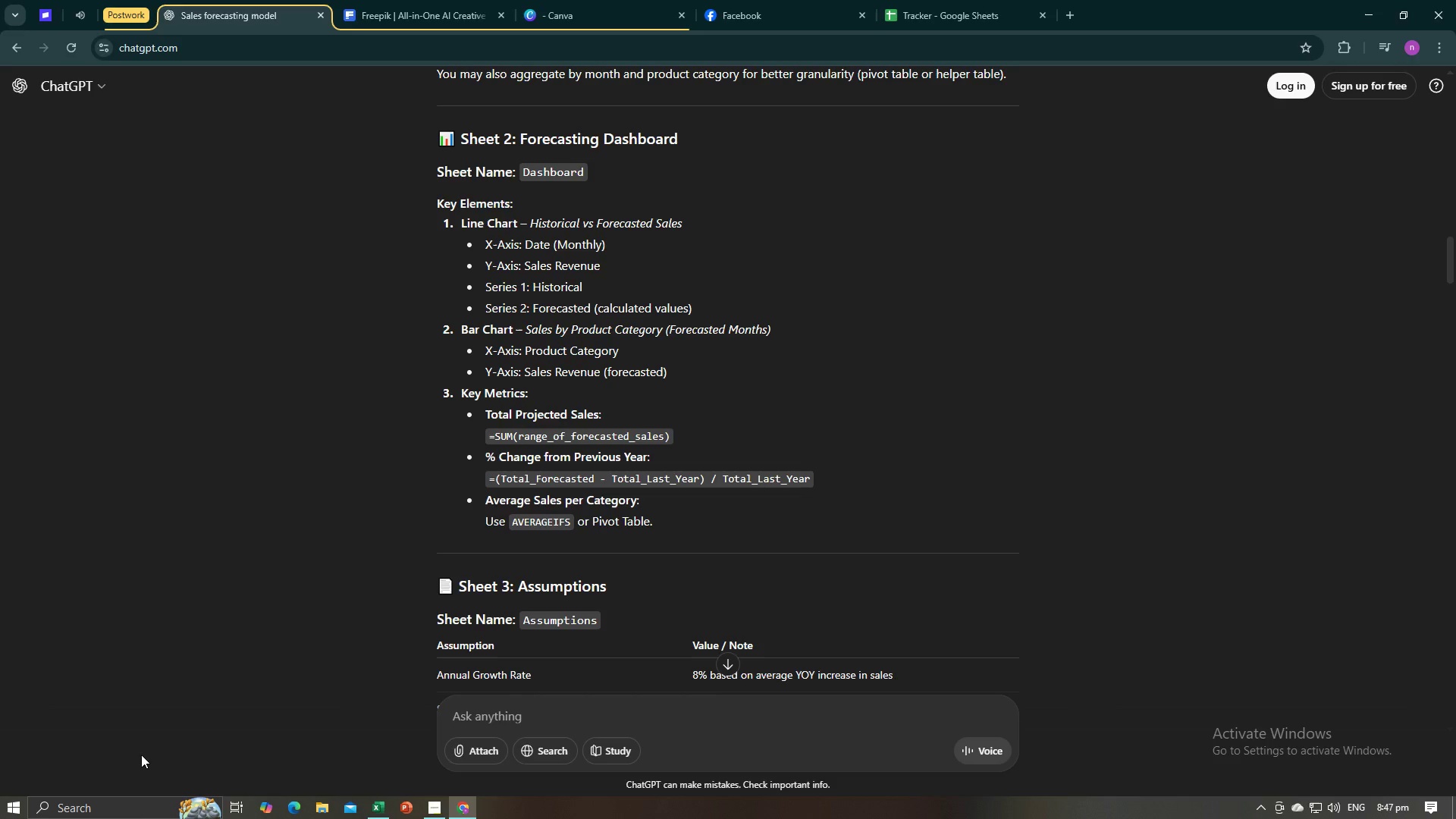 
key(Alt+AltLeft)
 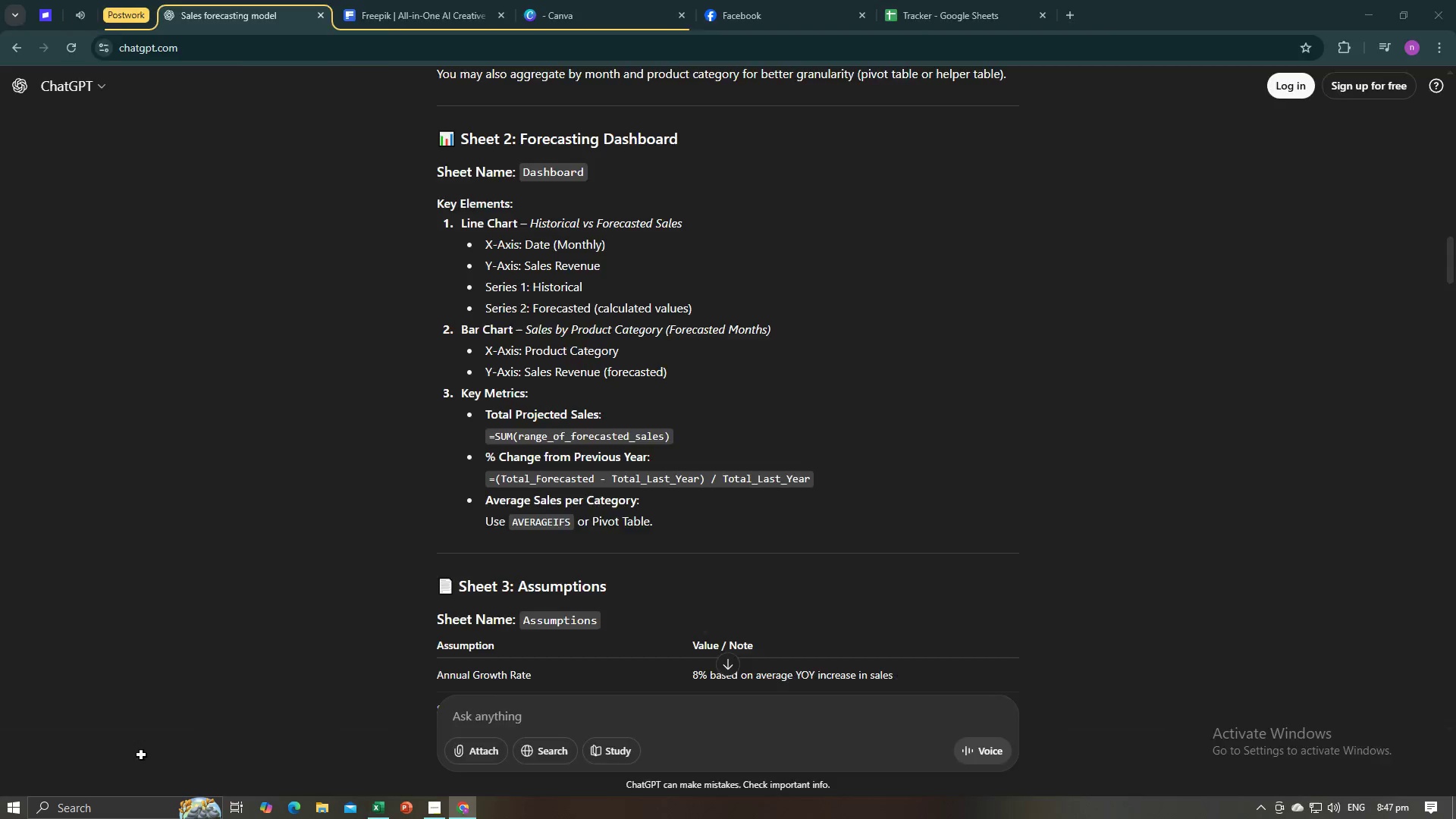 
key(Tab)
type(ING )
 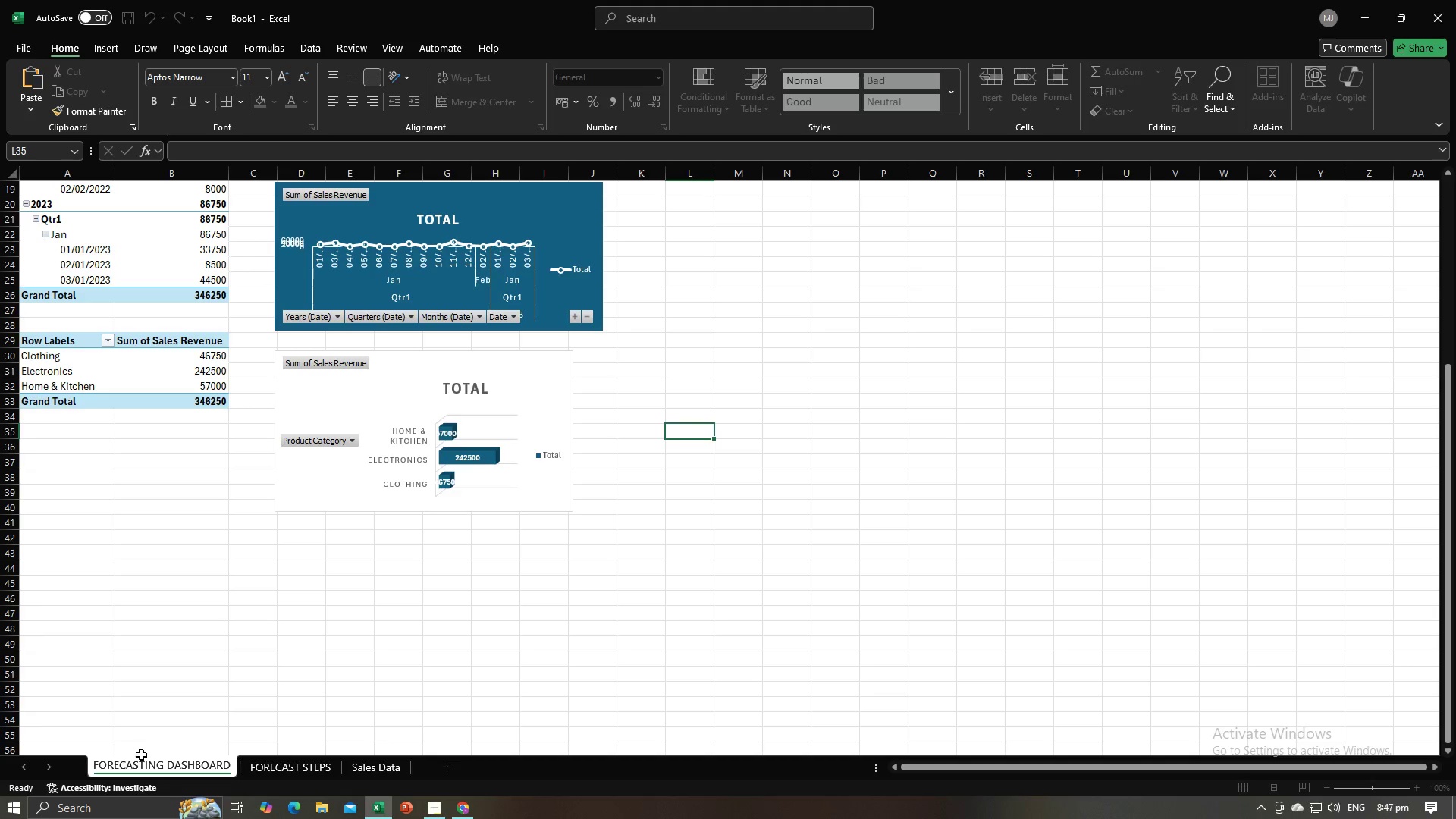 
key(Enter)
 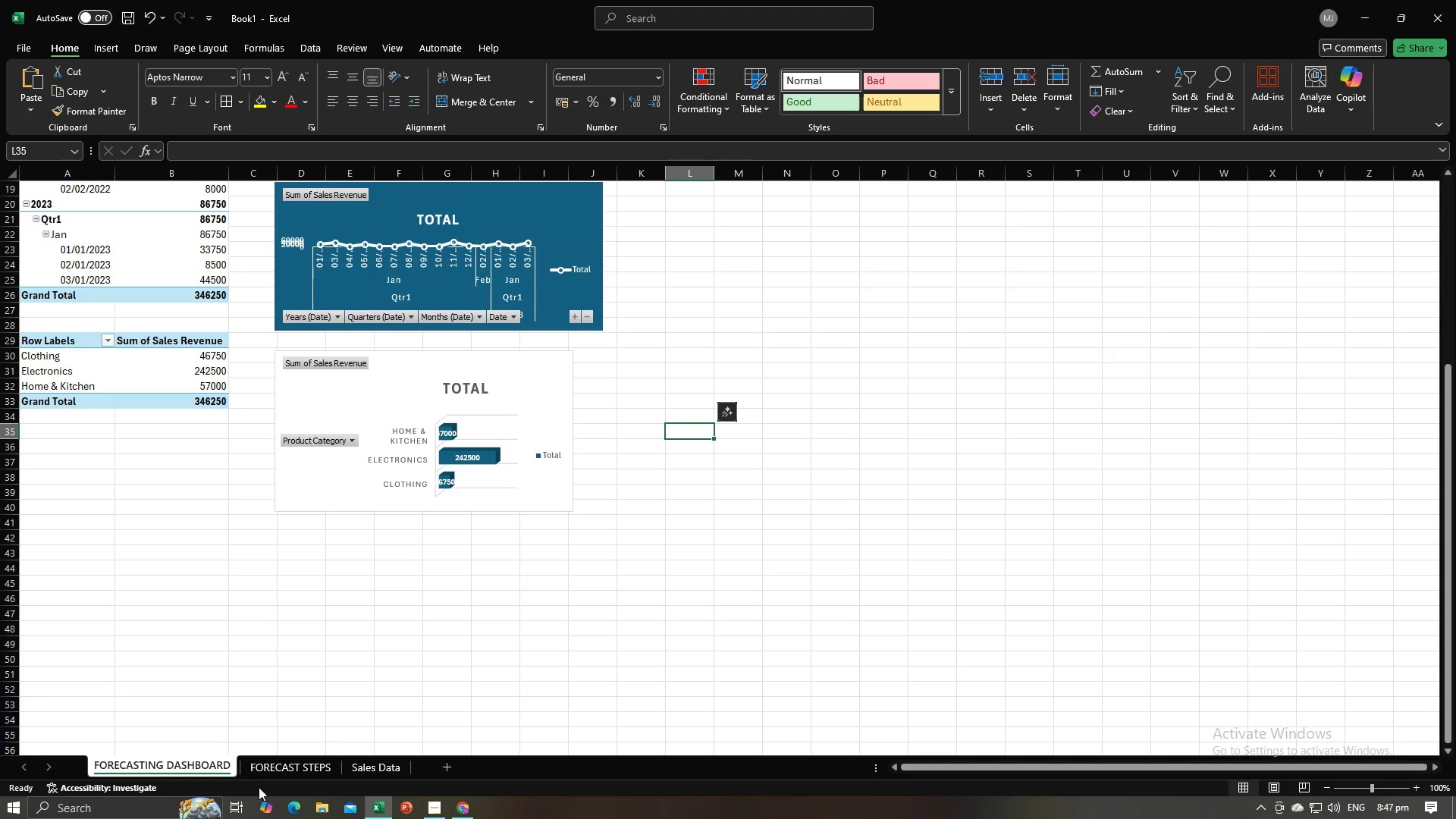 
left_click([278, 766])
 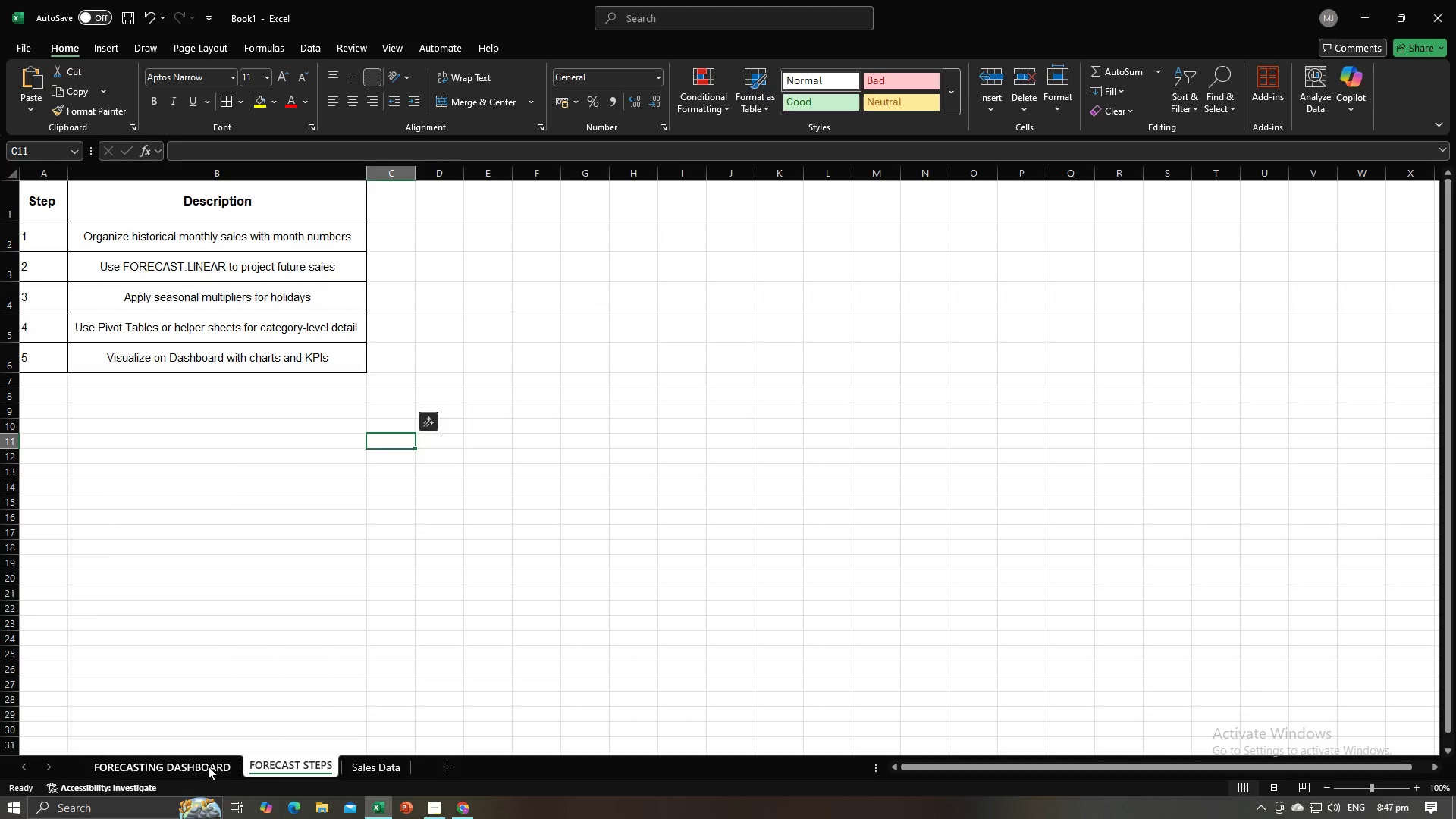 
left_click([208, 766])
 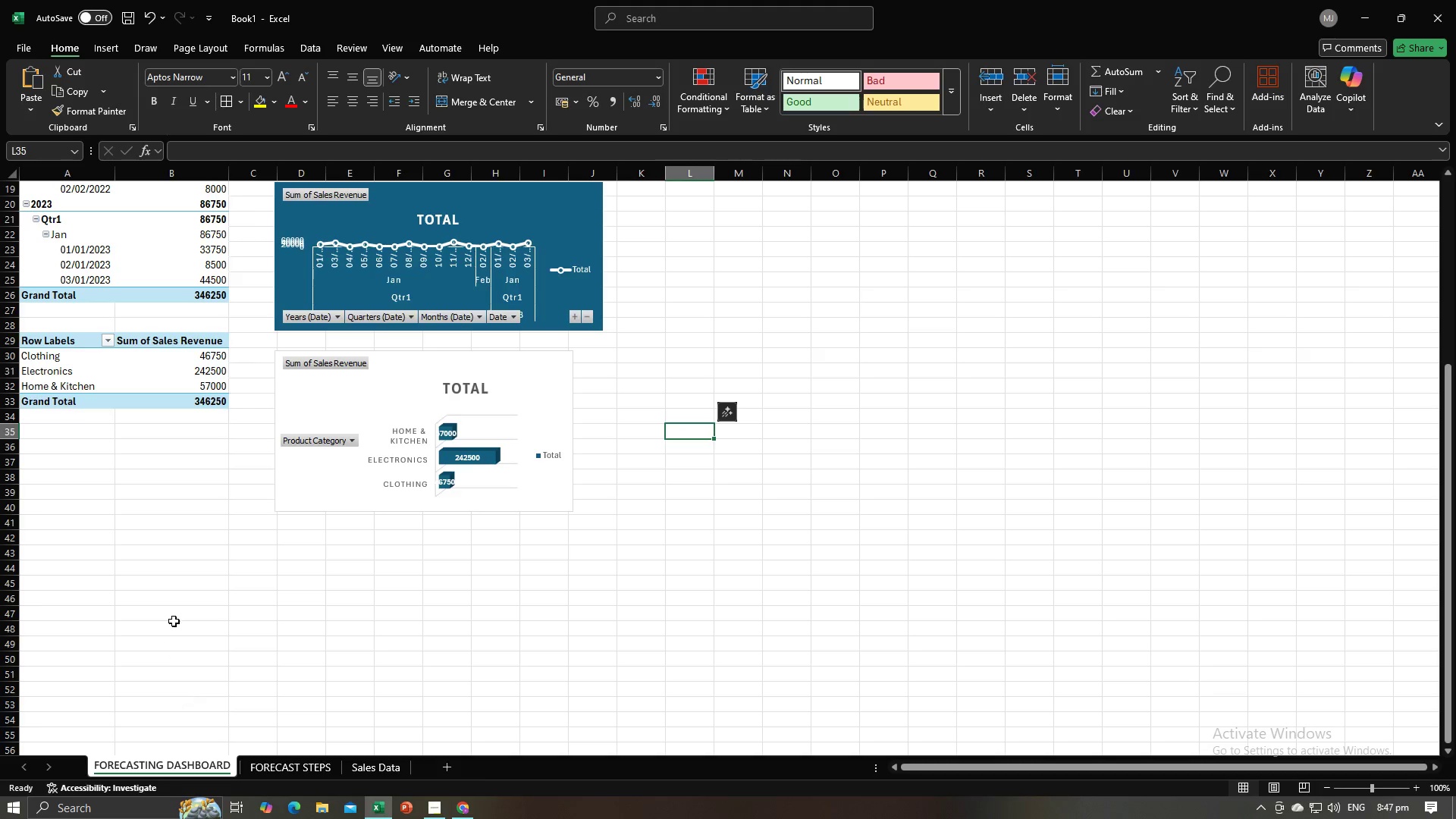 
left_click([174, 621])
 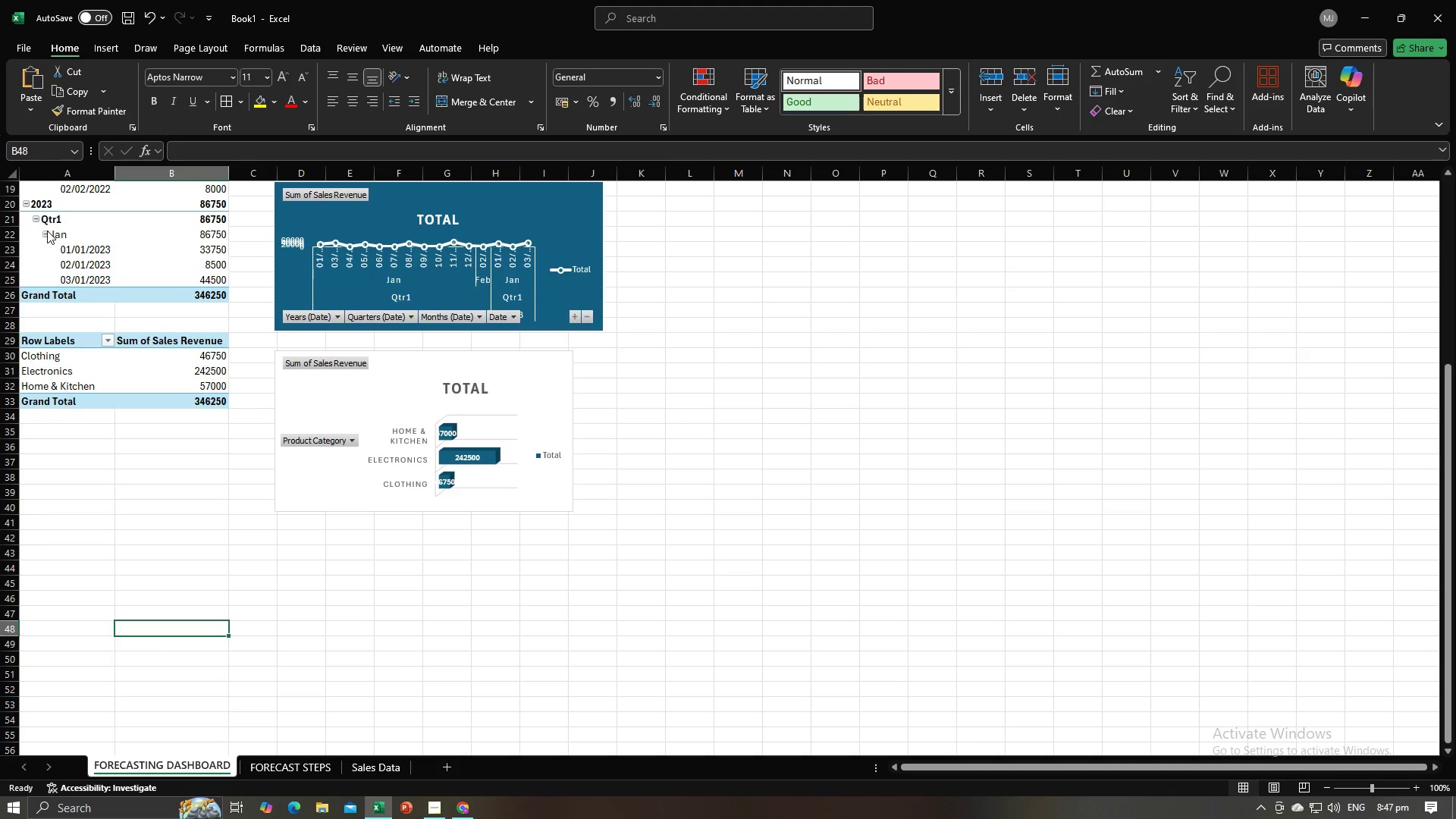 
left_click([47, 232])
 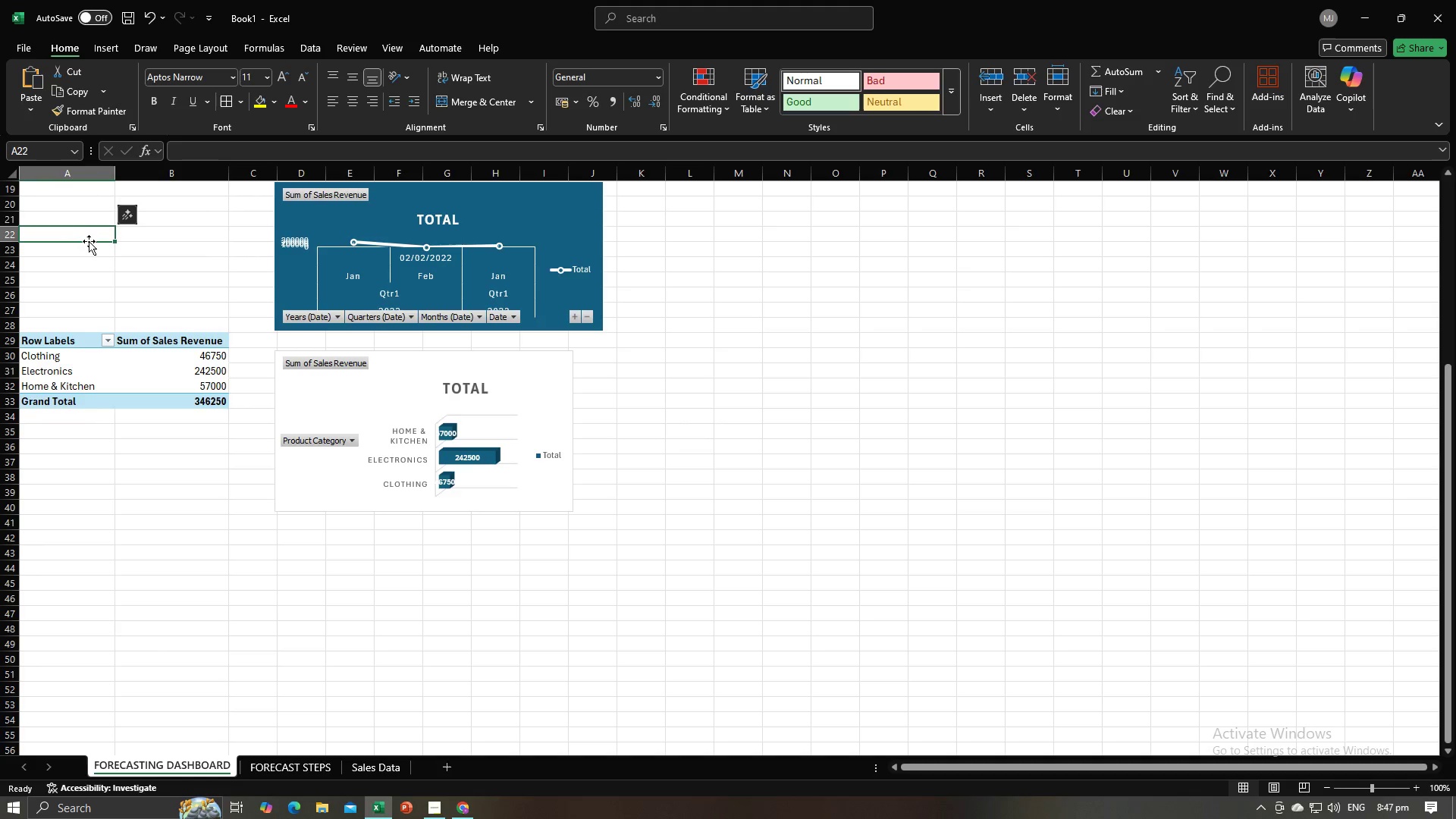 
key(Control+Z)
 